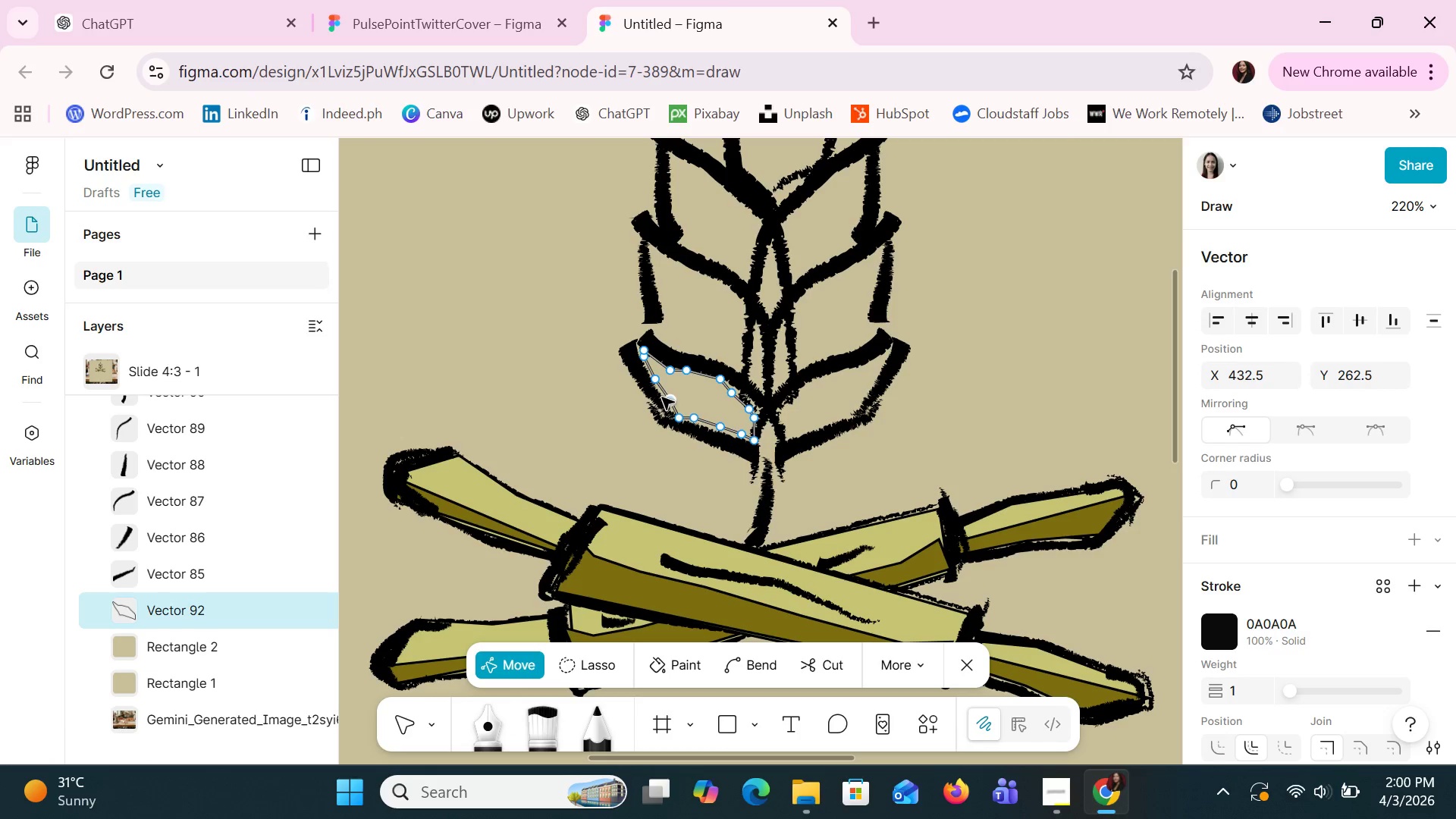 
wait(6.61)
 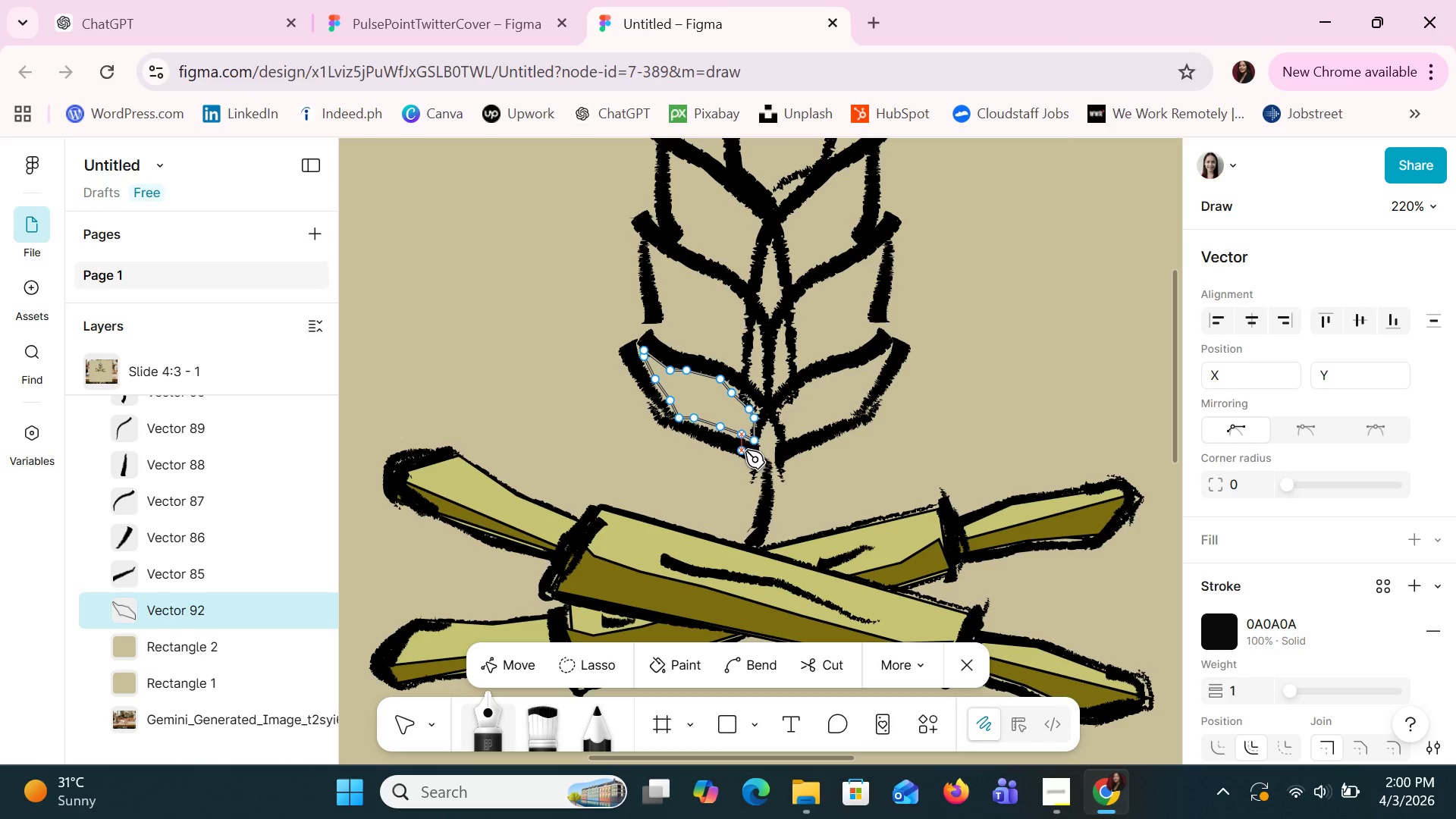 
left_click_drag(start_coordinate=[667, 394], to_coordinate=[661, 395])
 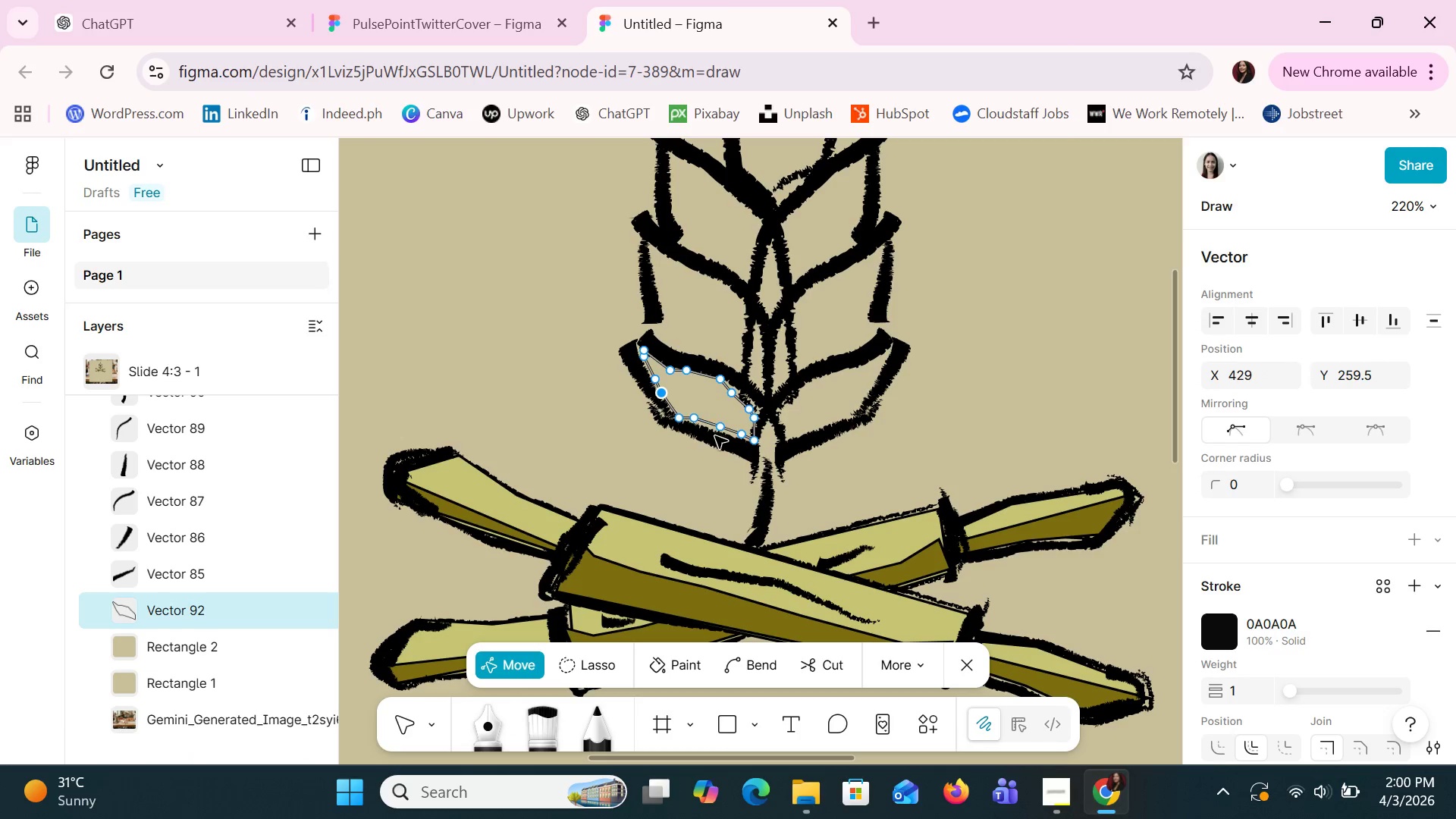 
left_click_drag(start_coordinate=[707, 425], to_coordinate=[704, 428])
 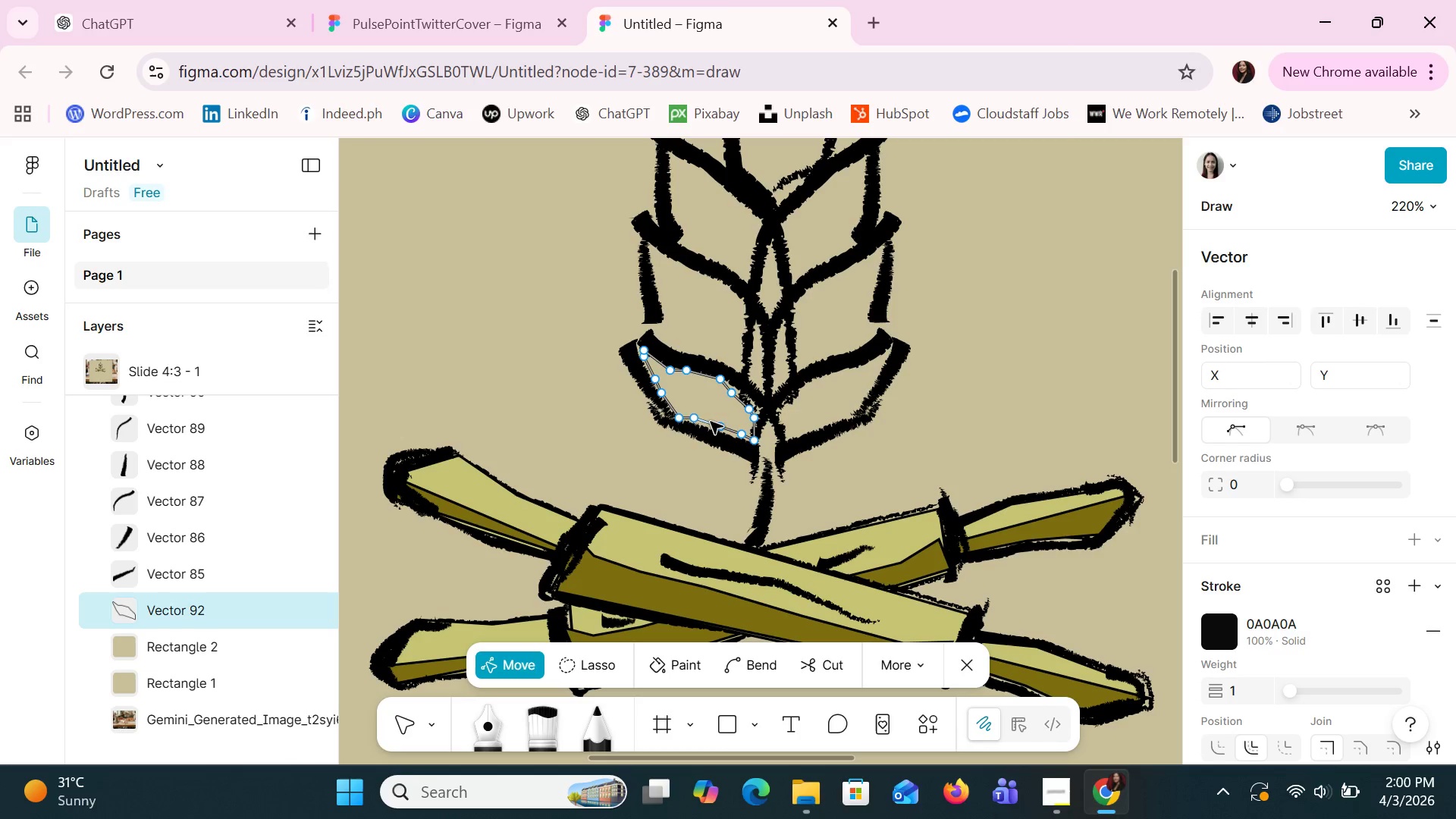 
left_click_drag(start_coordinate=[708, 423], to_coordinate=[708, 429])
 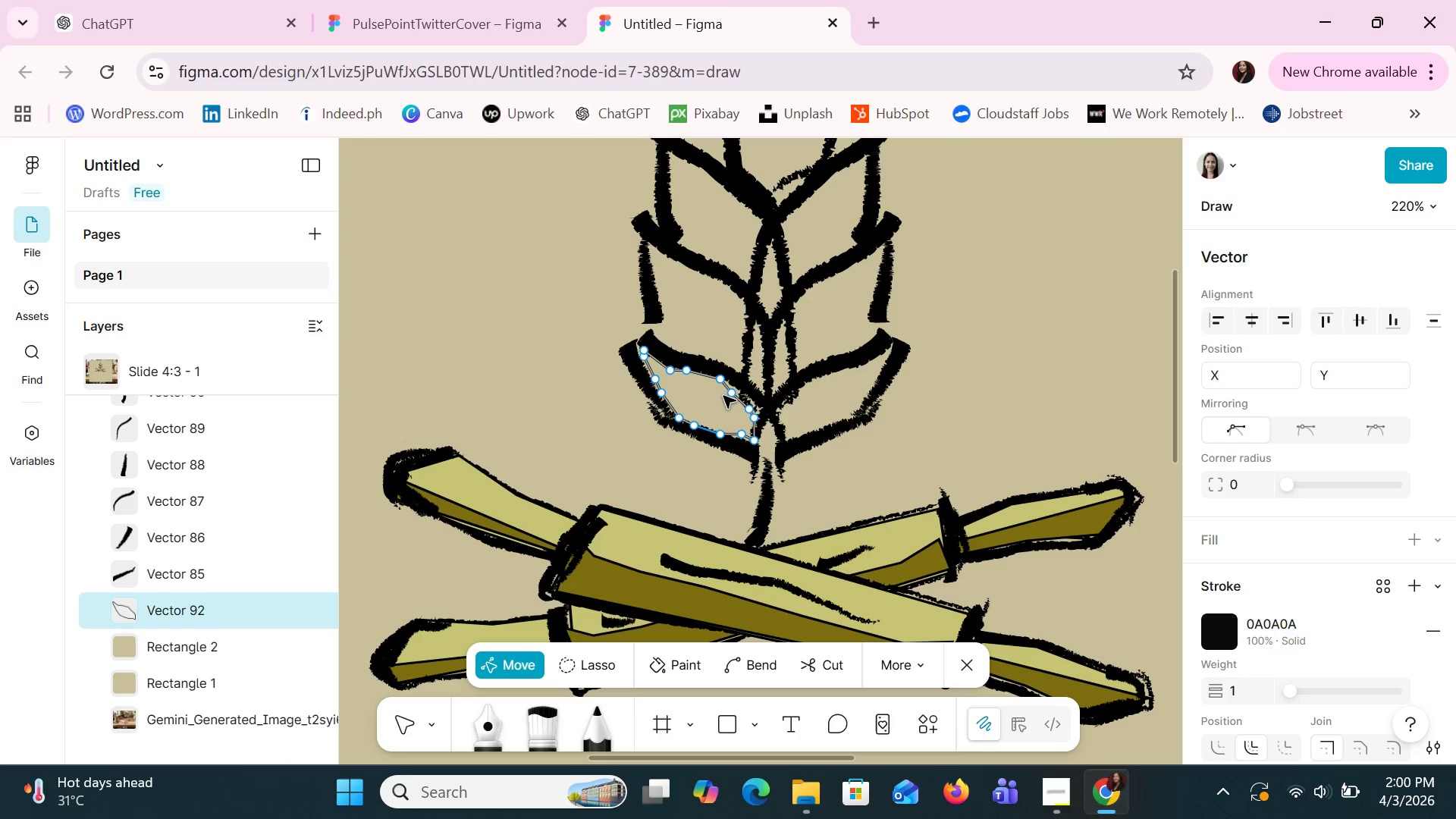 
left_click_drag(start_coordinate=[730, 396], to_coordinate=[739, 393])
 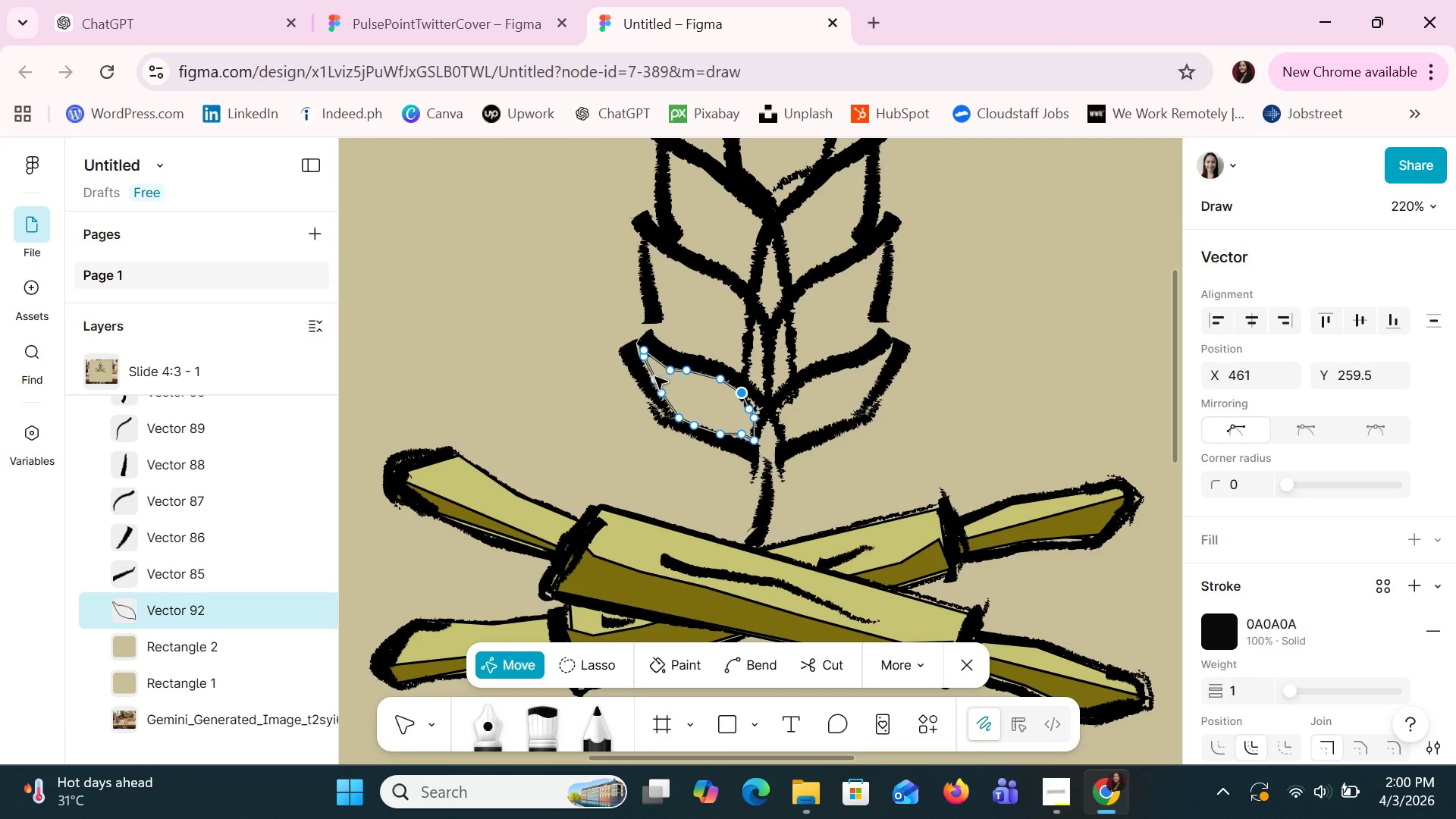 
left_click_drag(start_coordinate=[655, 378], to_coordinate=[652, 373])
 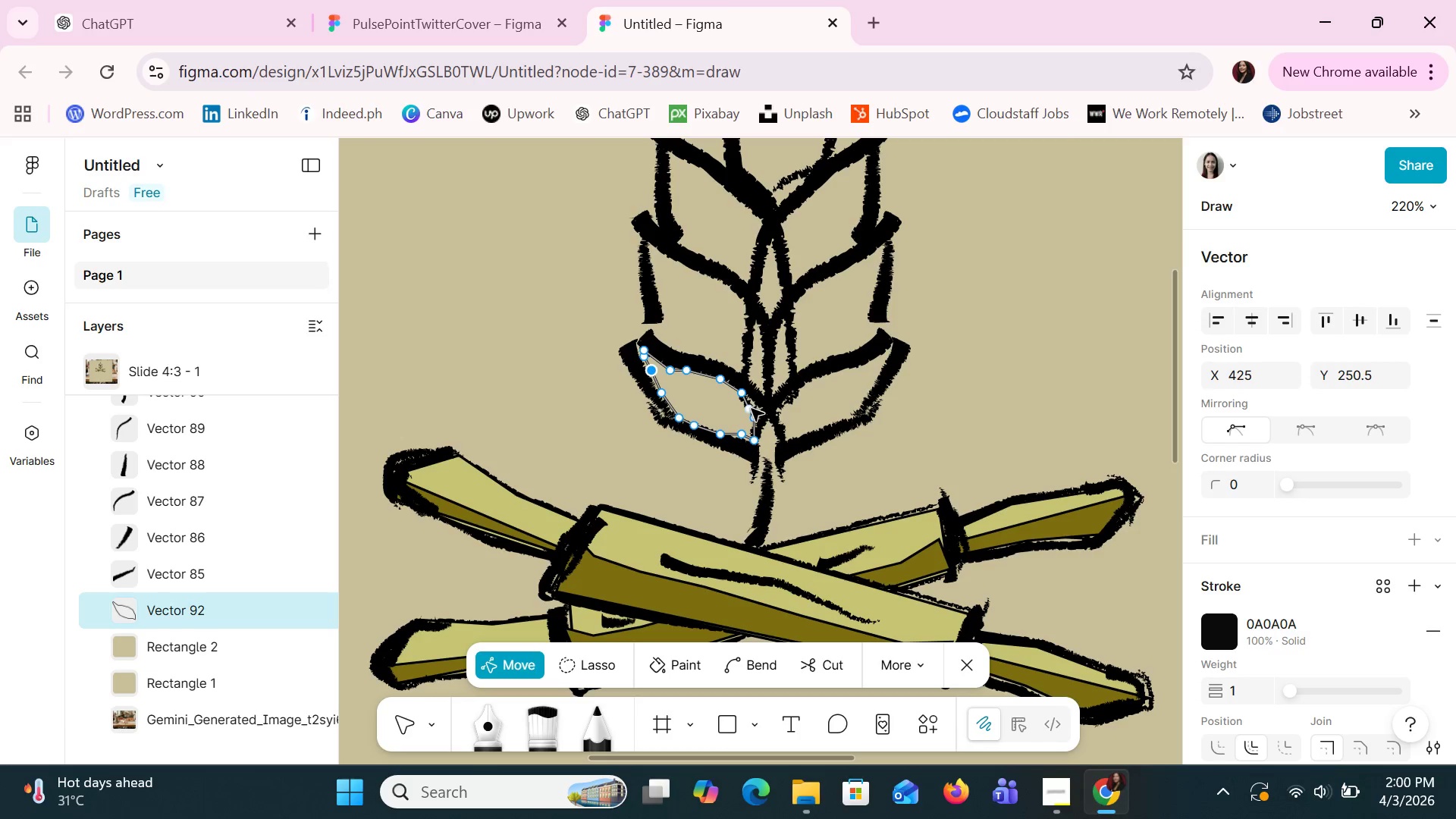 
left_click_drag(start_coordinate=[751, 407], to_coordinate=[756, 406])
 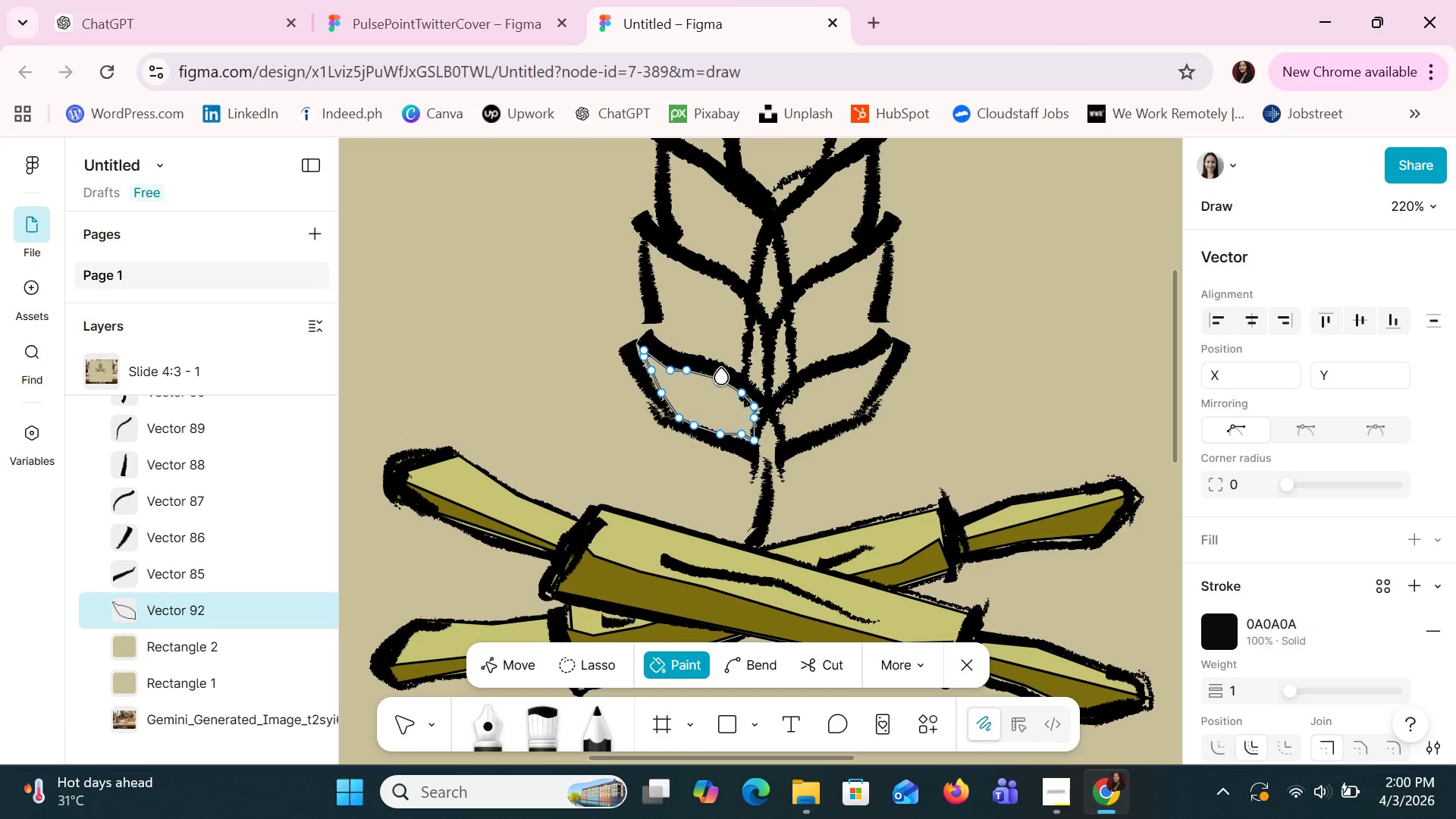 
left_click([714, 394])
 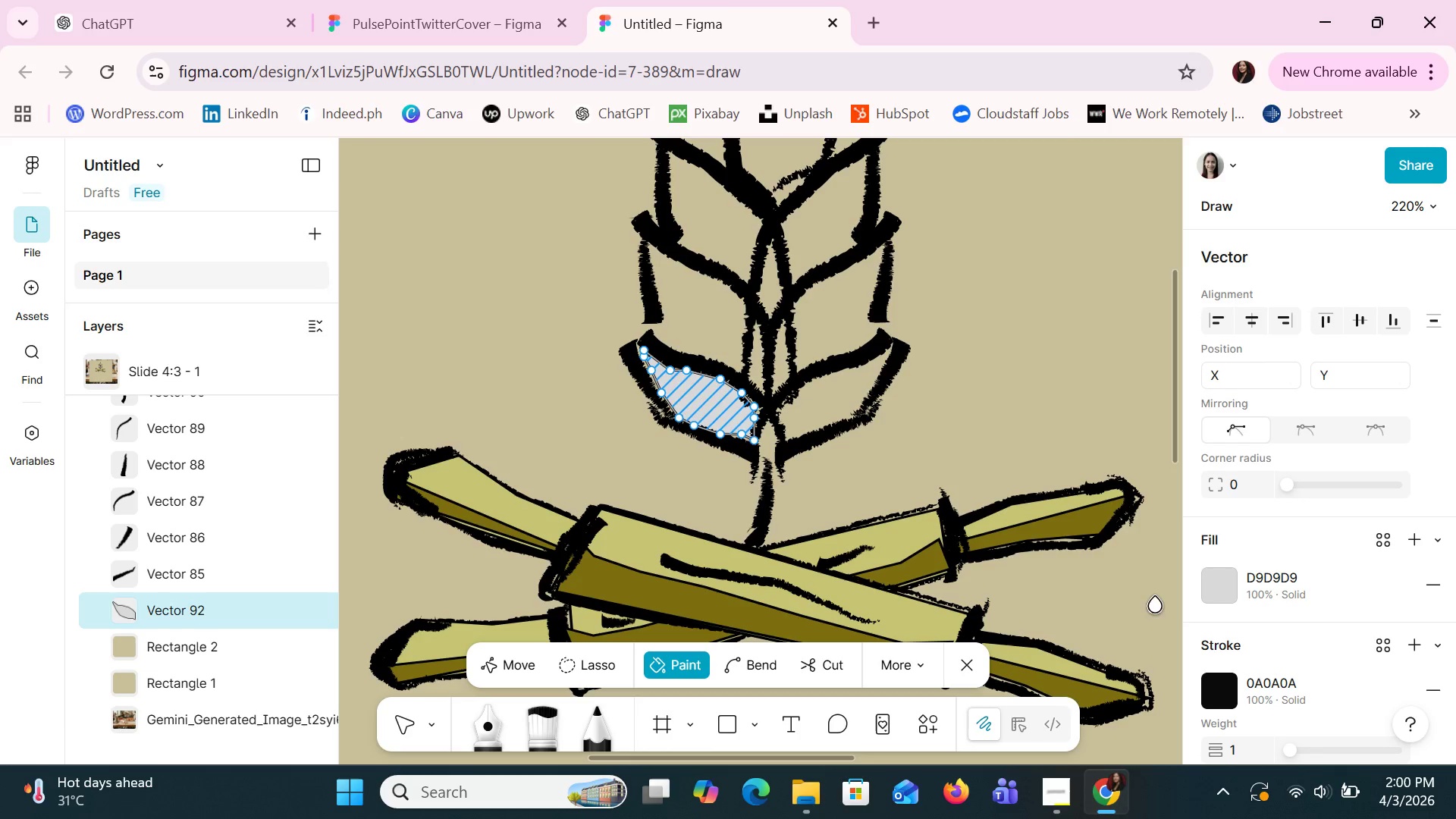 
left_click([1226, 589])
 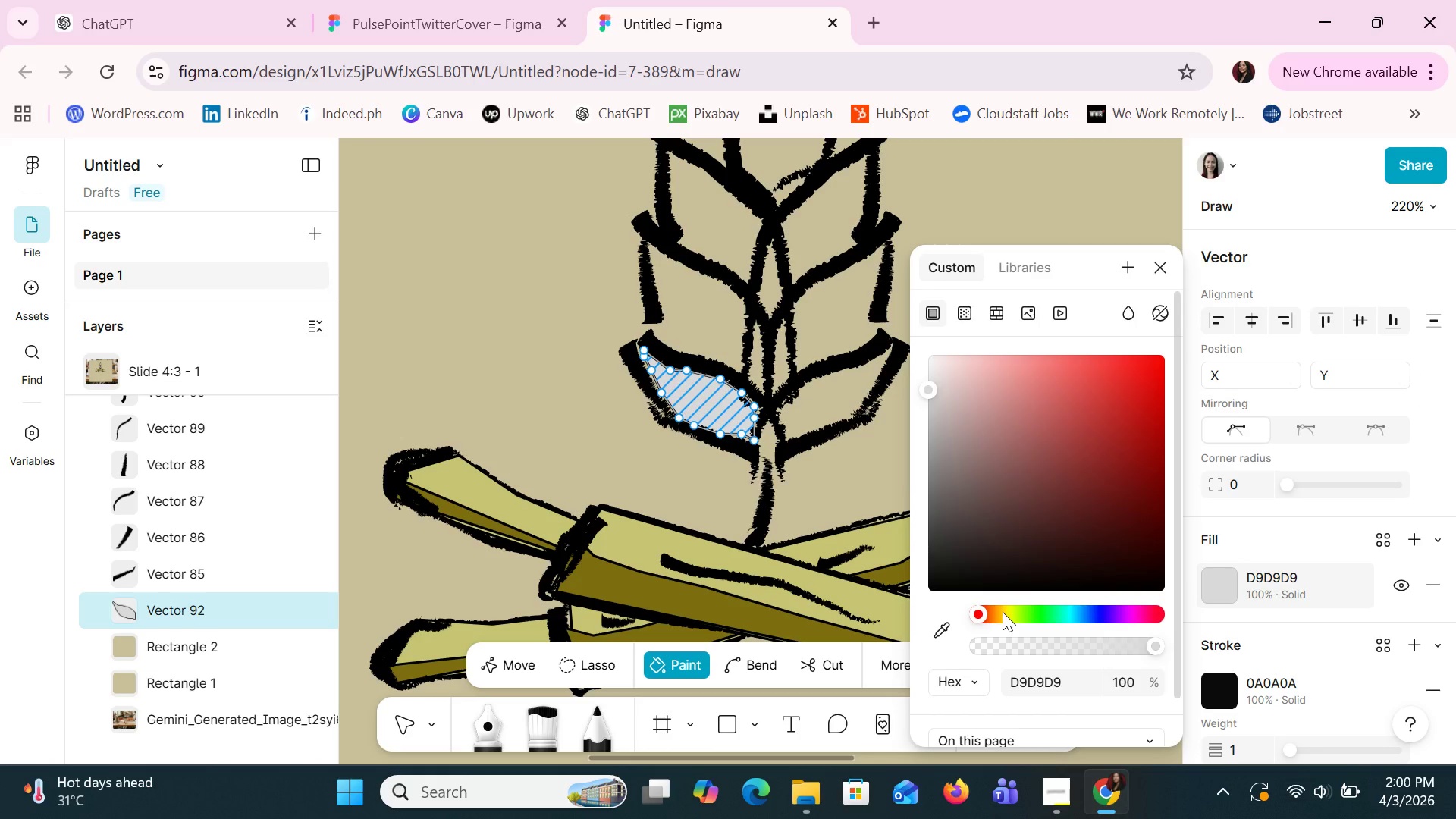 
left_click([1004, 612])
 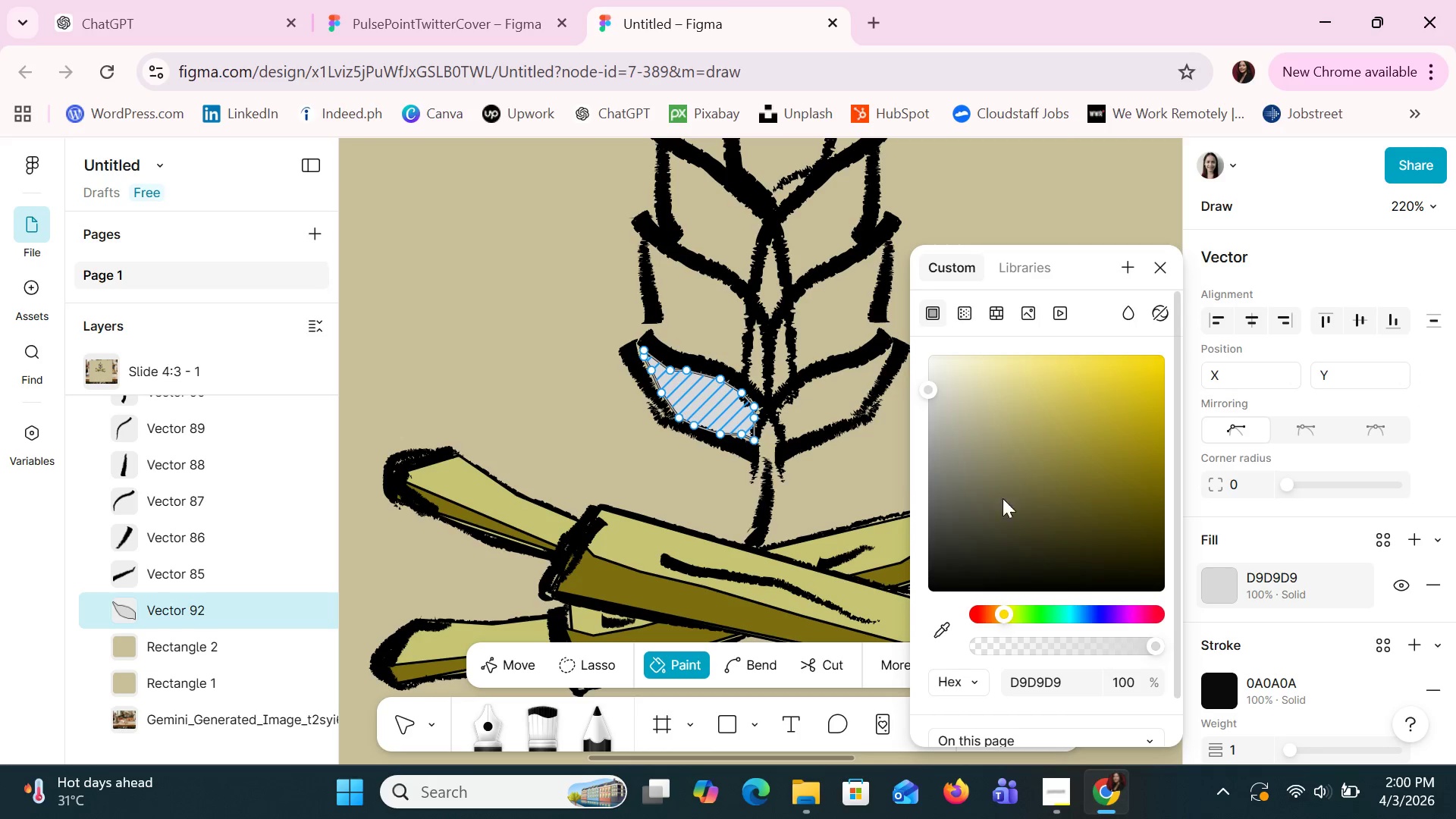 
left_click([976, 394])
 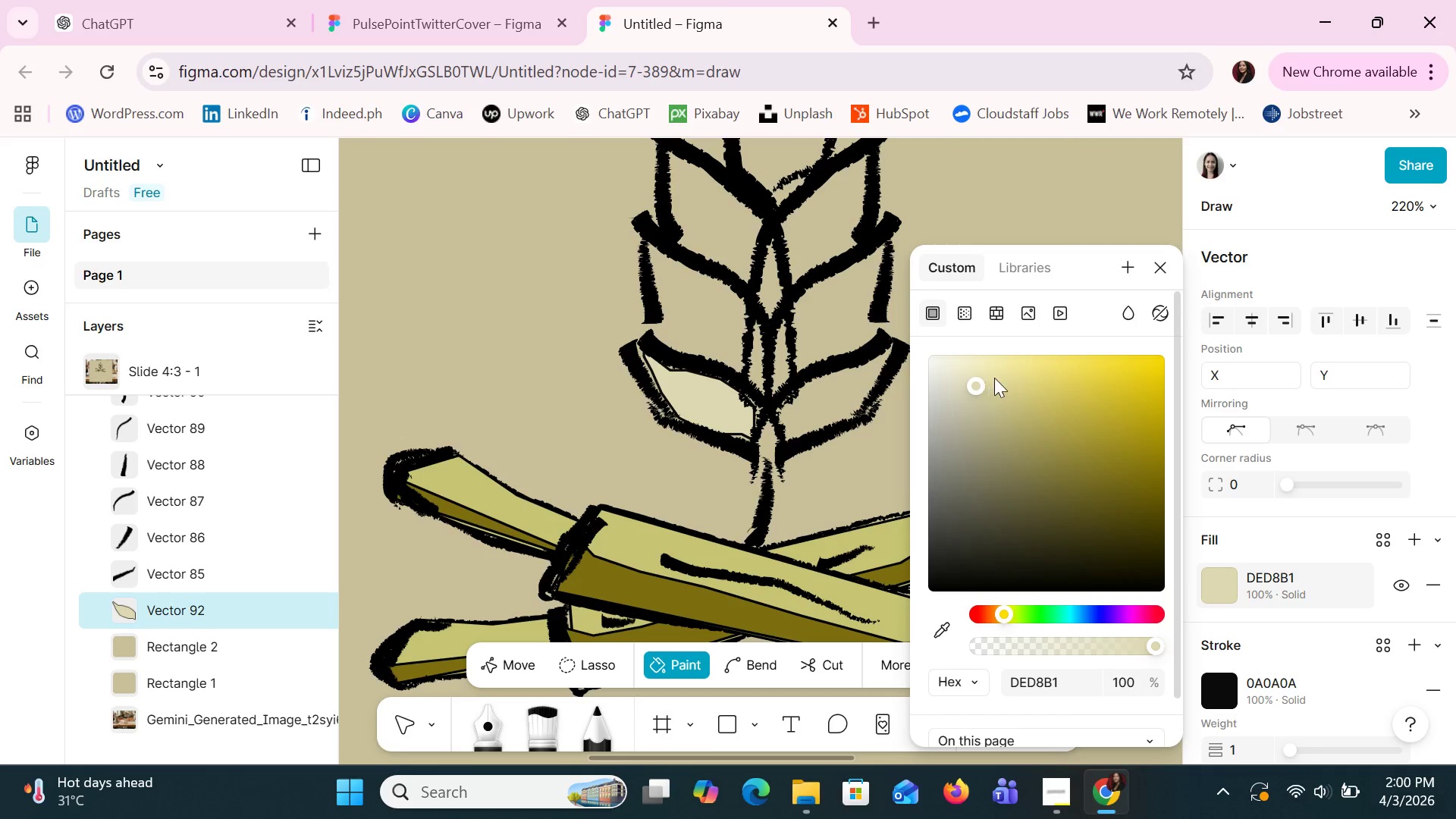 
left_click([1004, 369])
 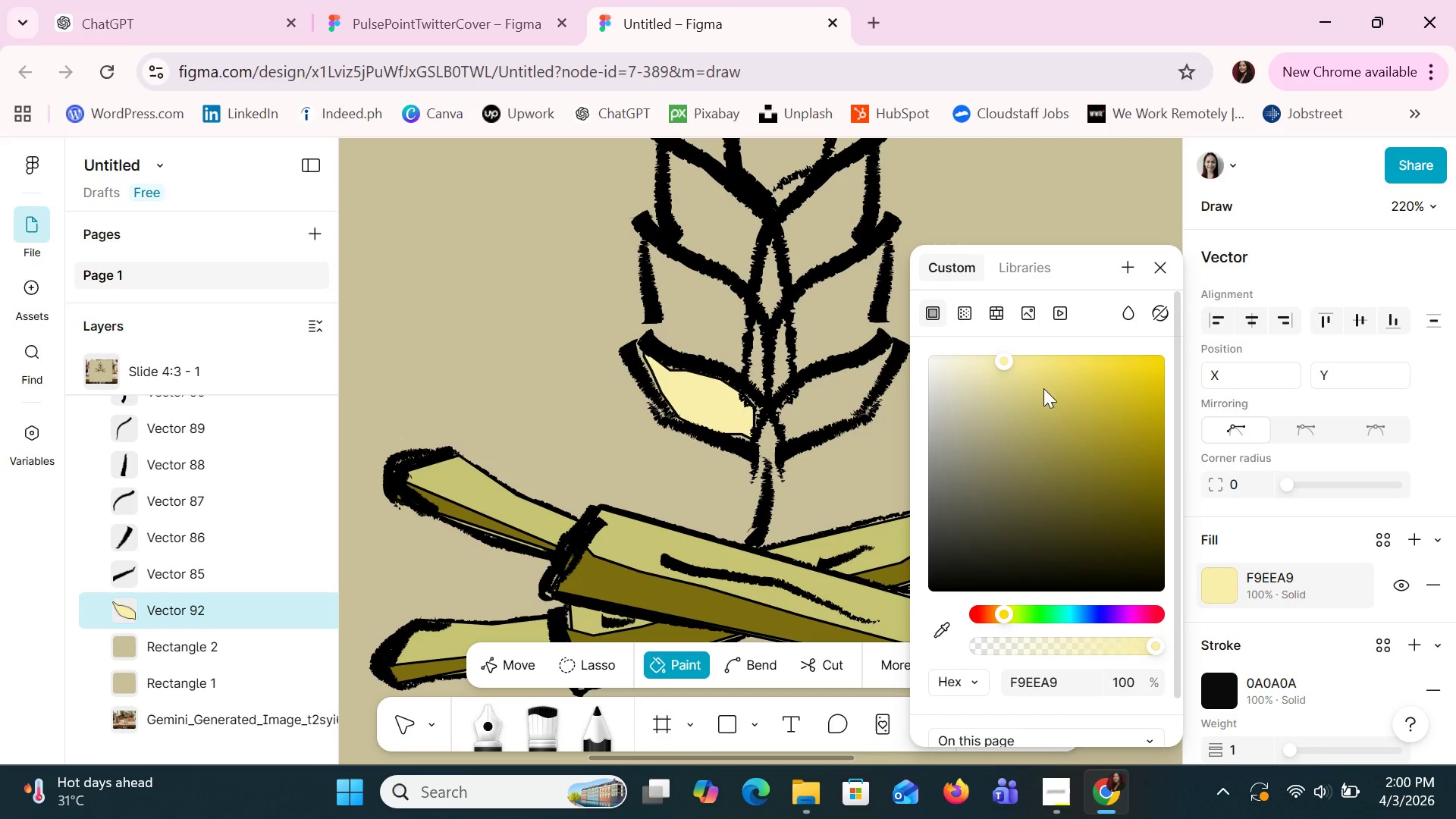 
left_click([1050, 400])
 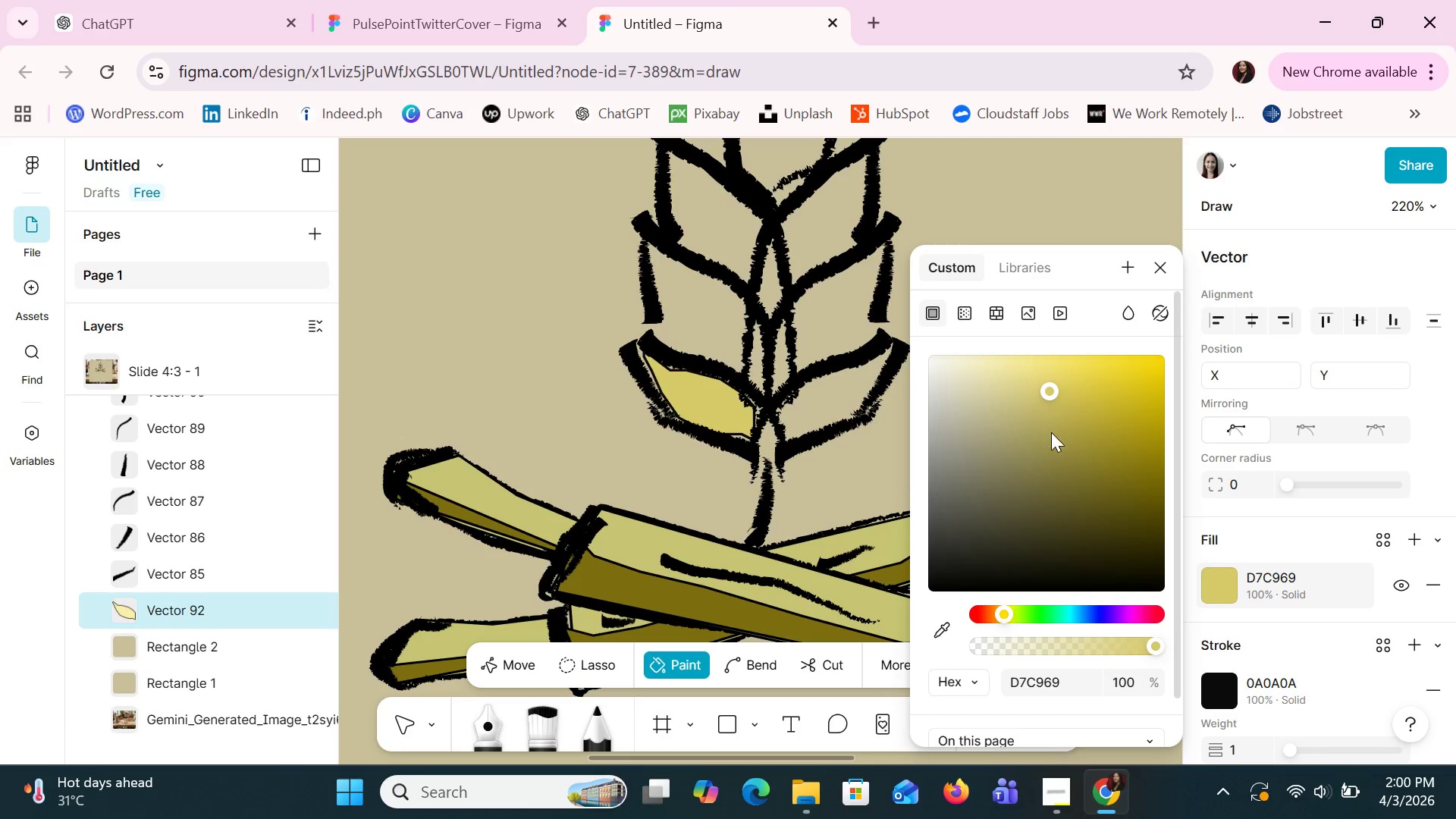 
left_click([1051, 432])
 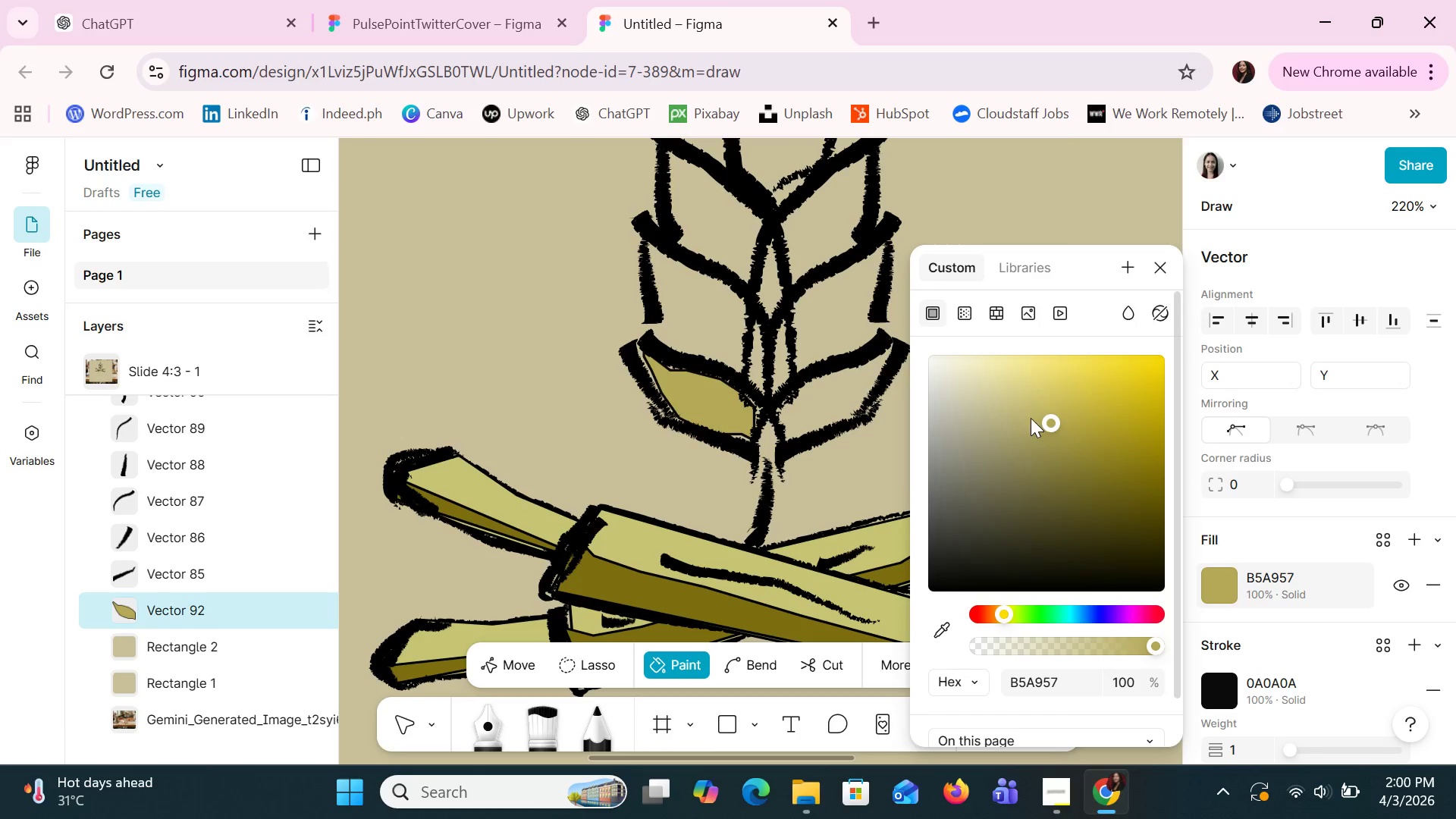 
left_click([999, 394])
 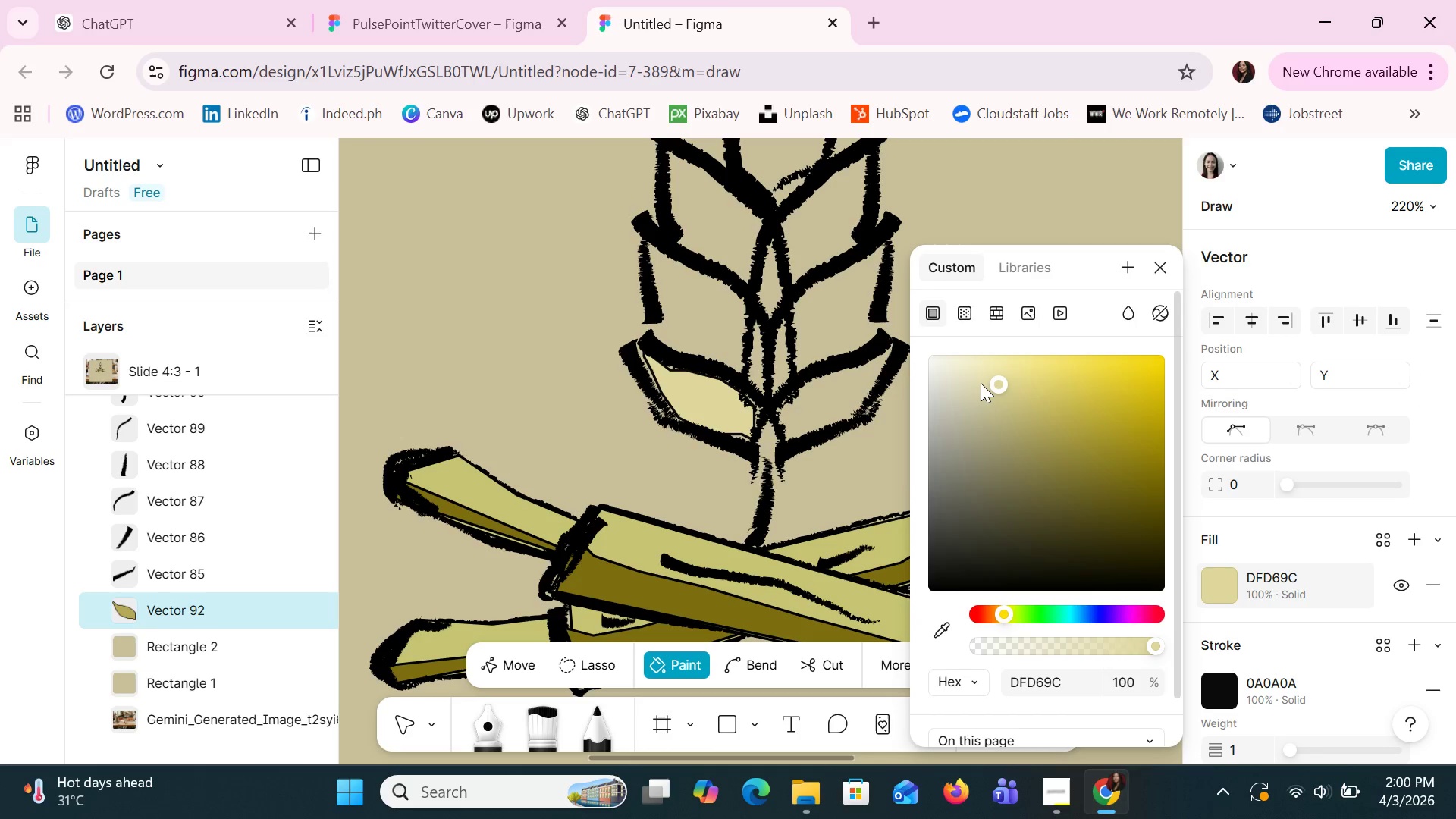 
left_click([974, 378])
 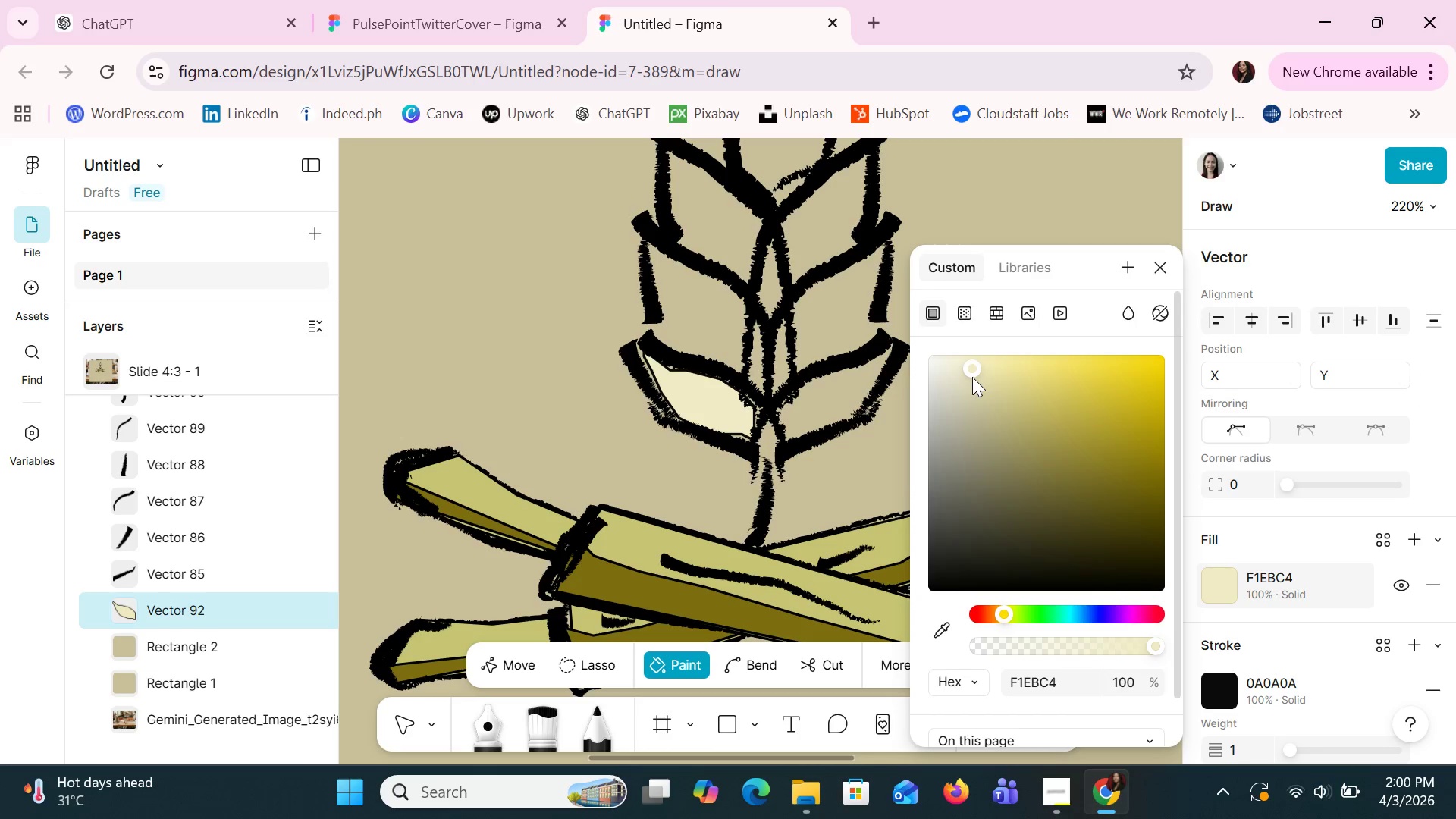 
double_click([973, 394])
 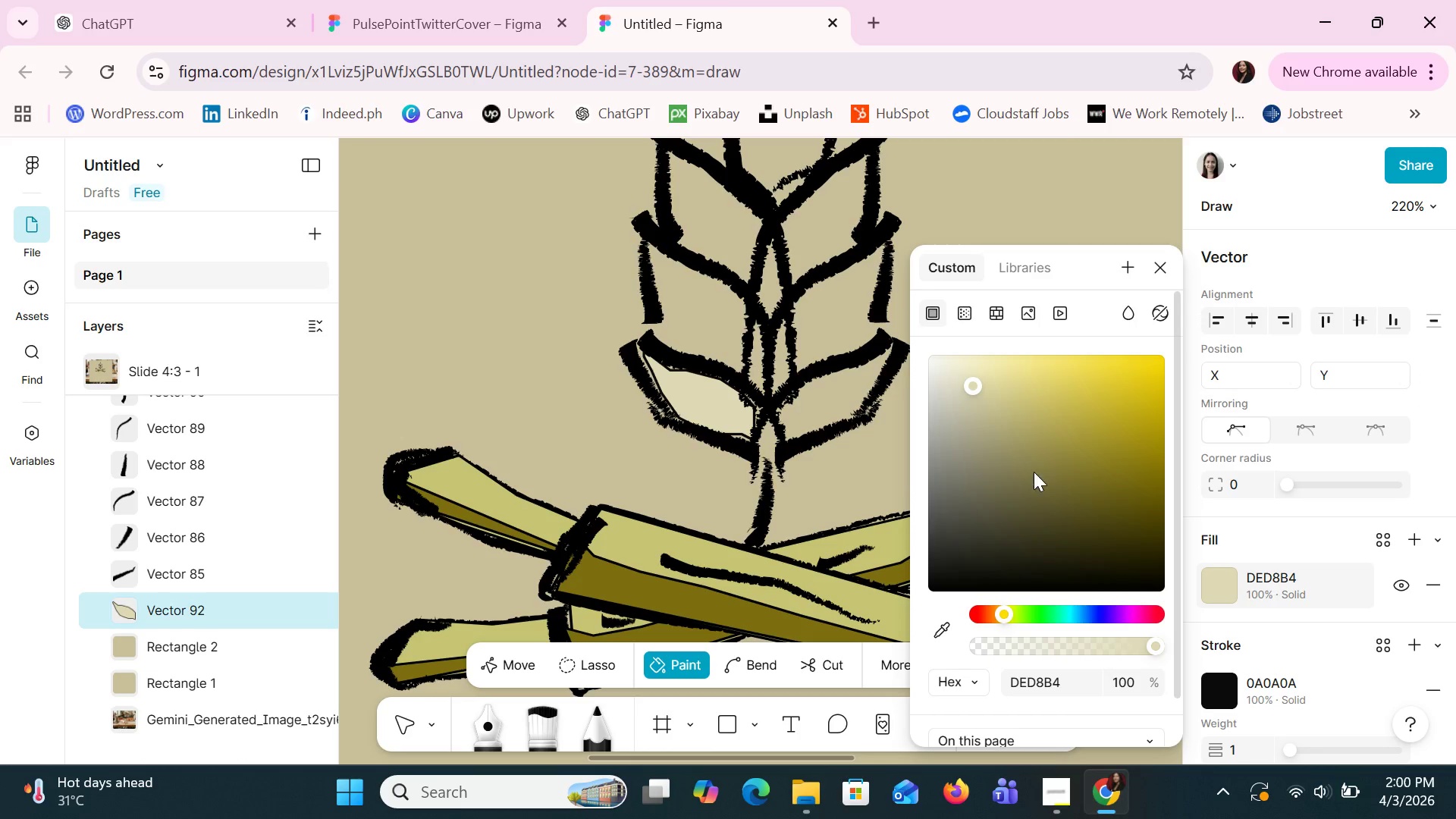 
left_click([1041, 478])
 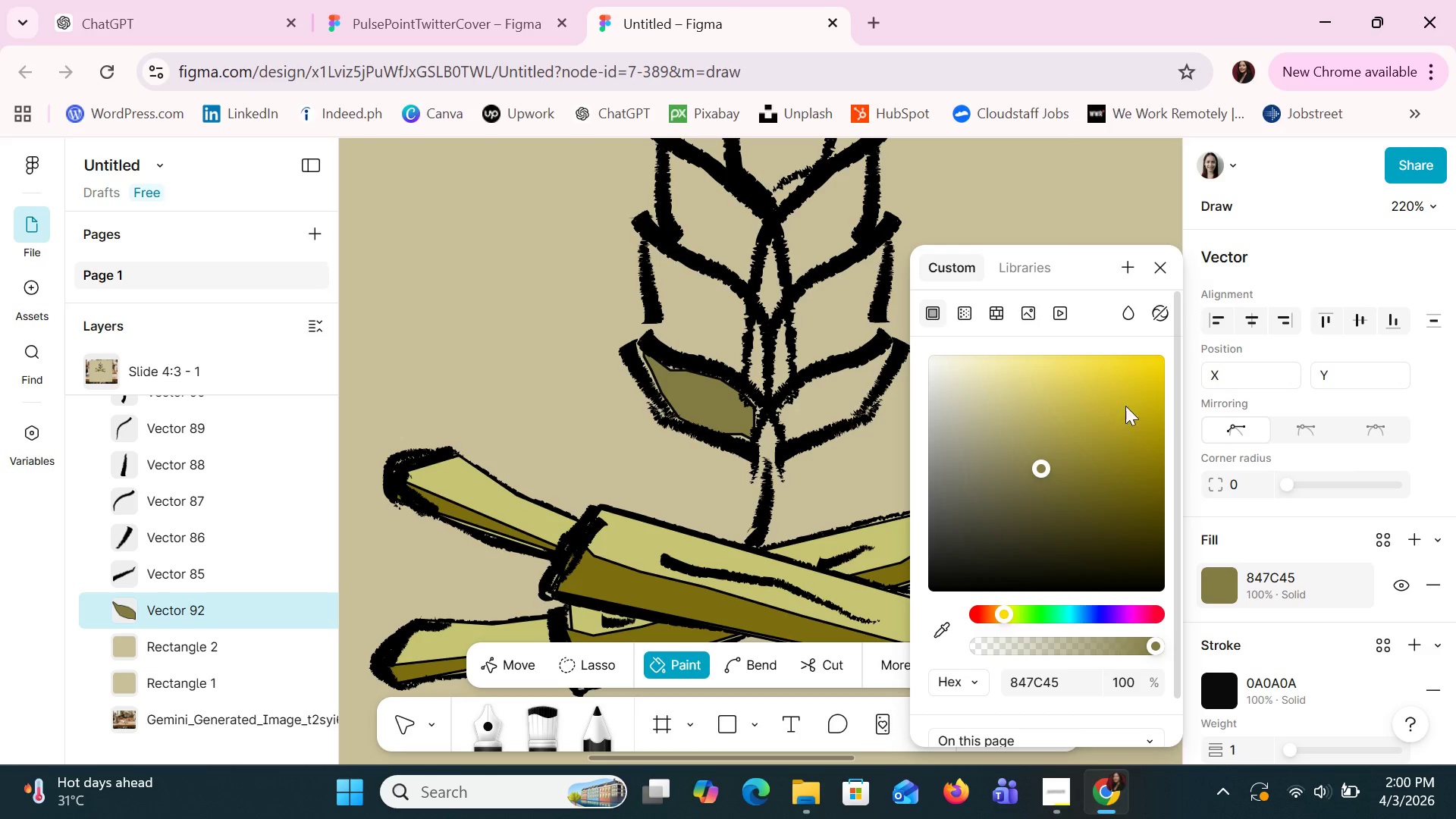 
left_click([1141, 391])
 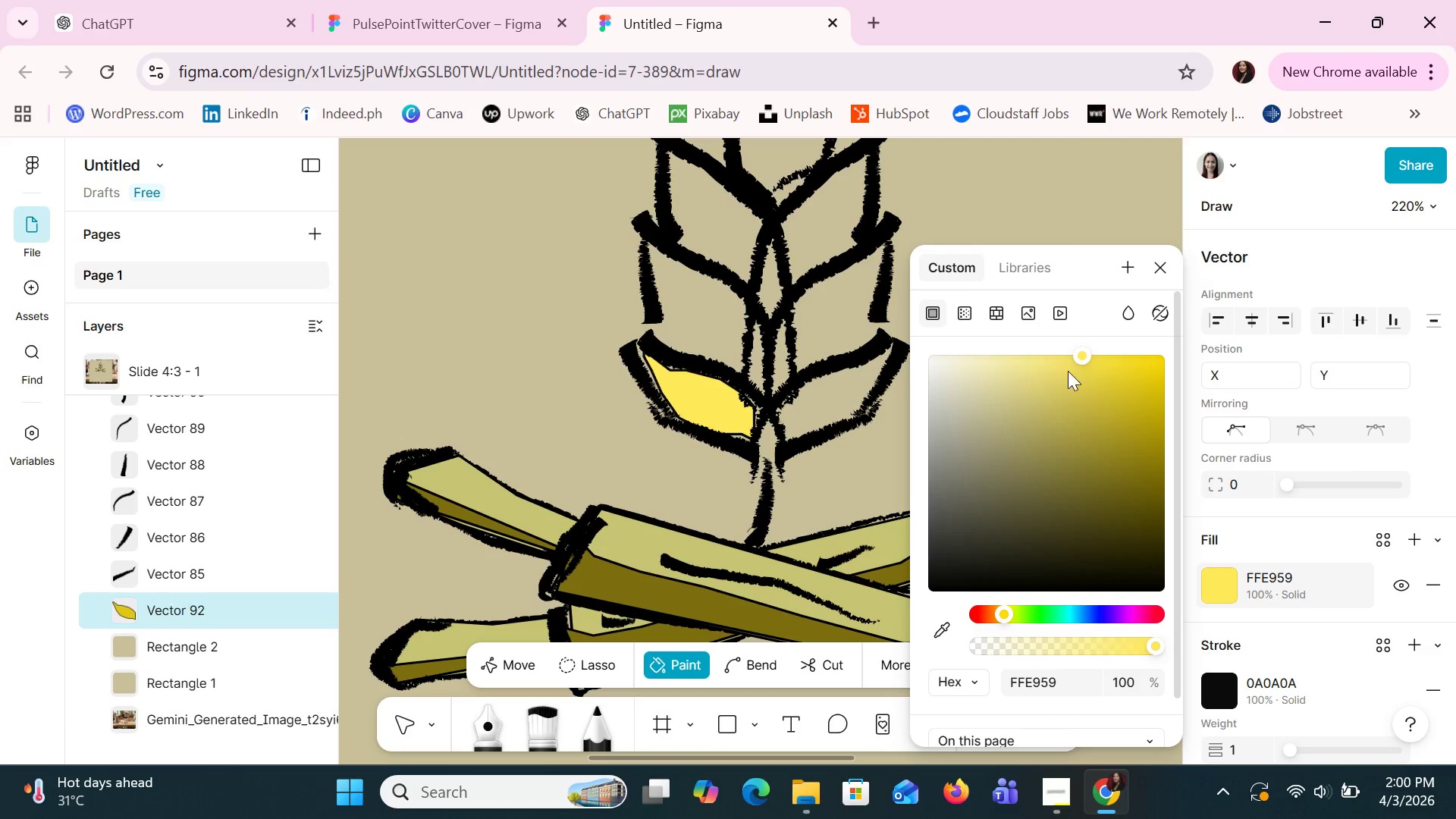 
double_click([1035, 380])
 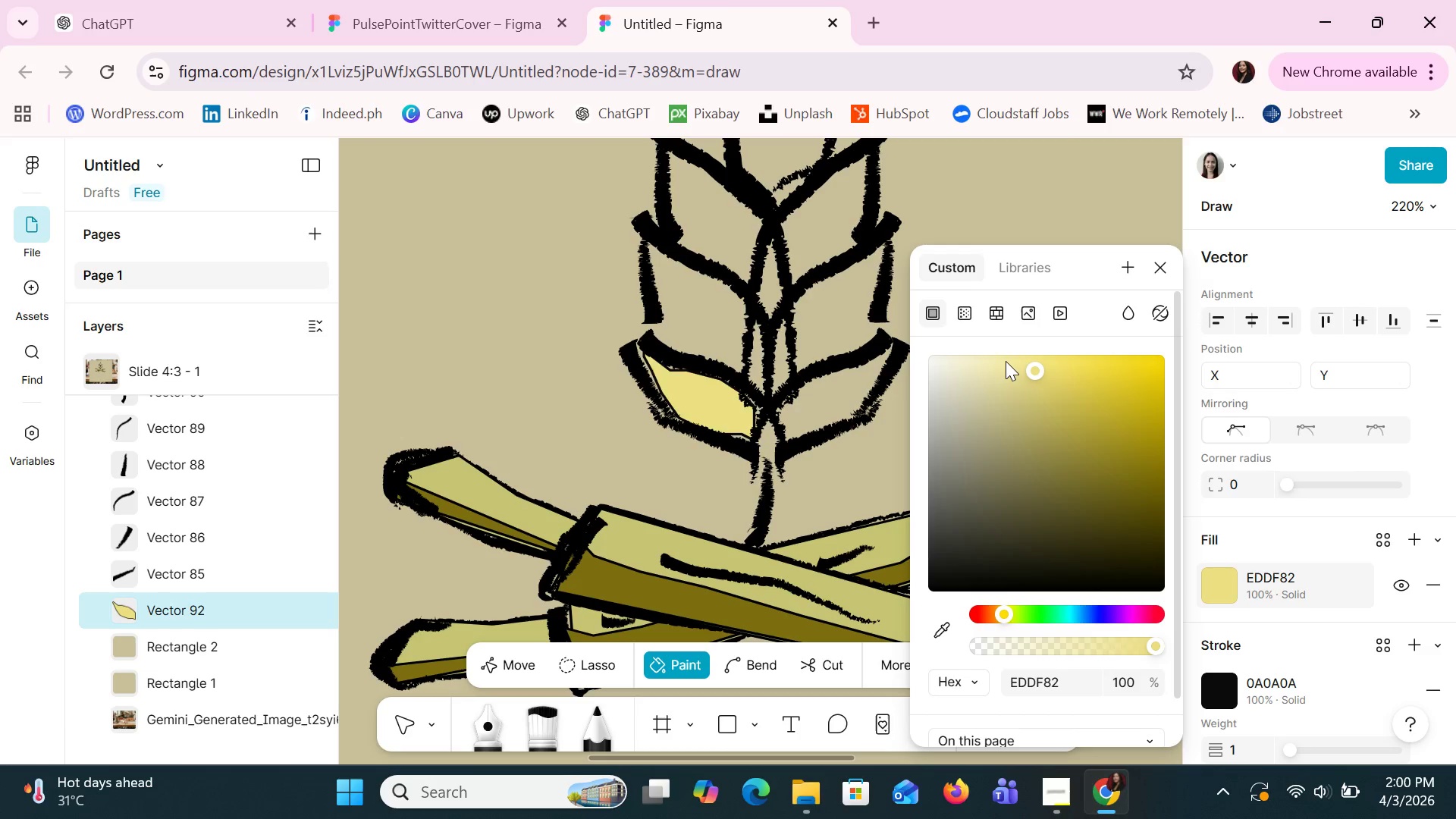 
left_click([1004, 362])
 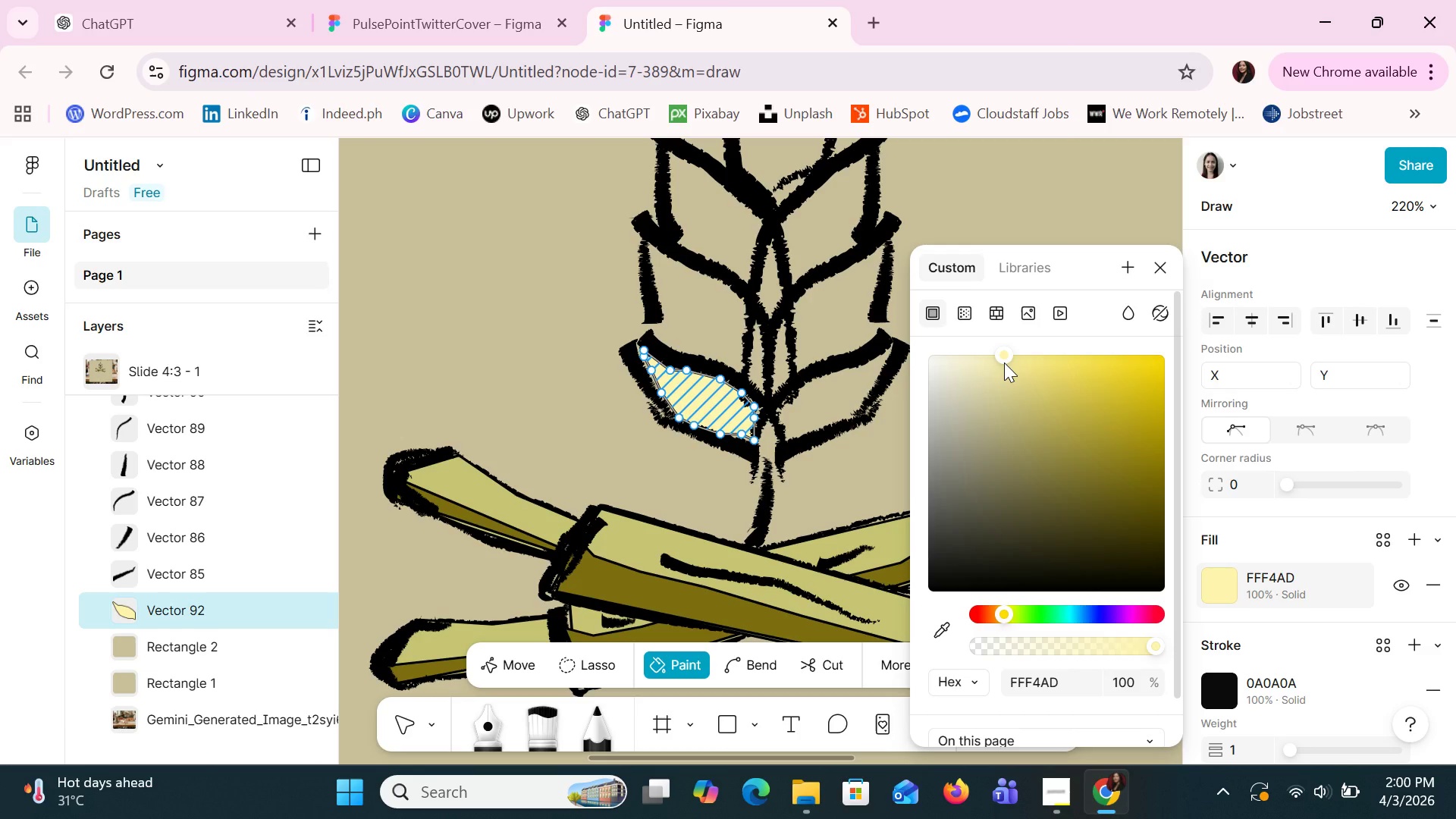 
wait(9.24)
 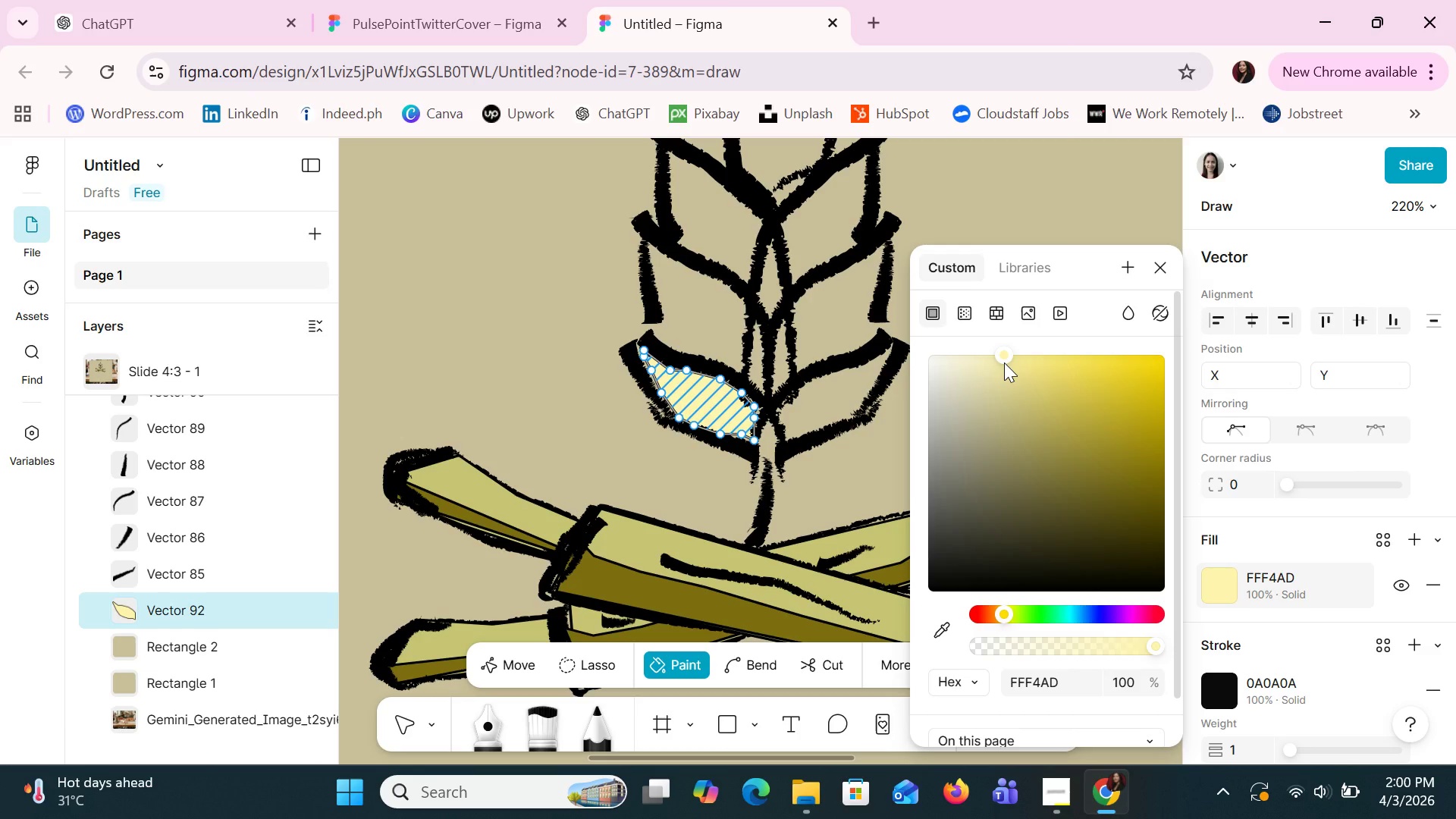 
left_click([1008, 394])
 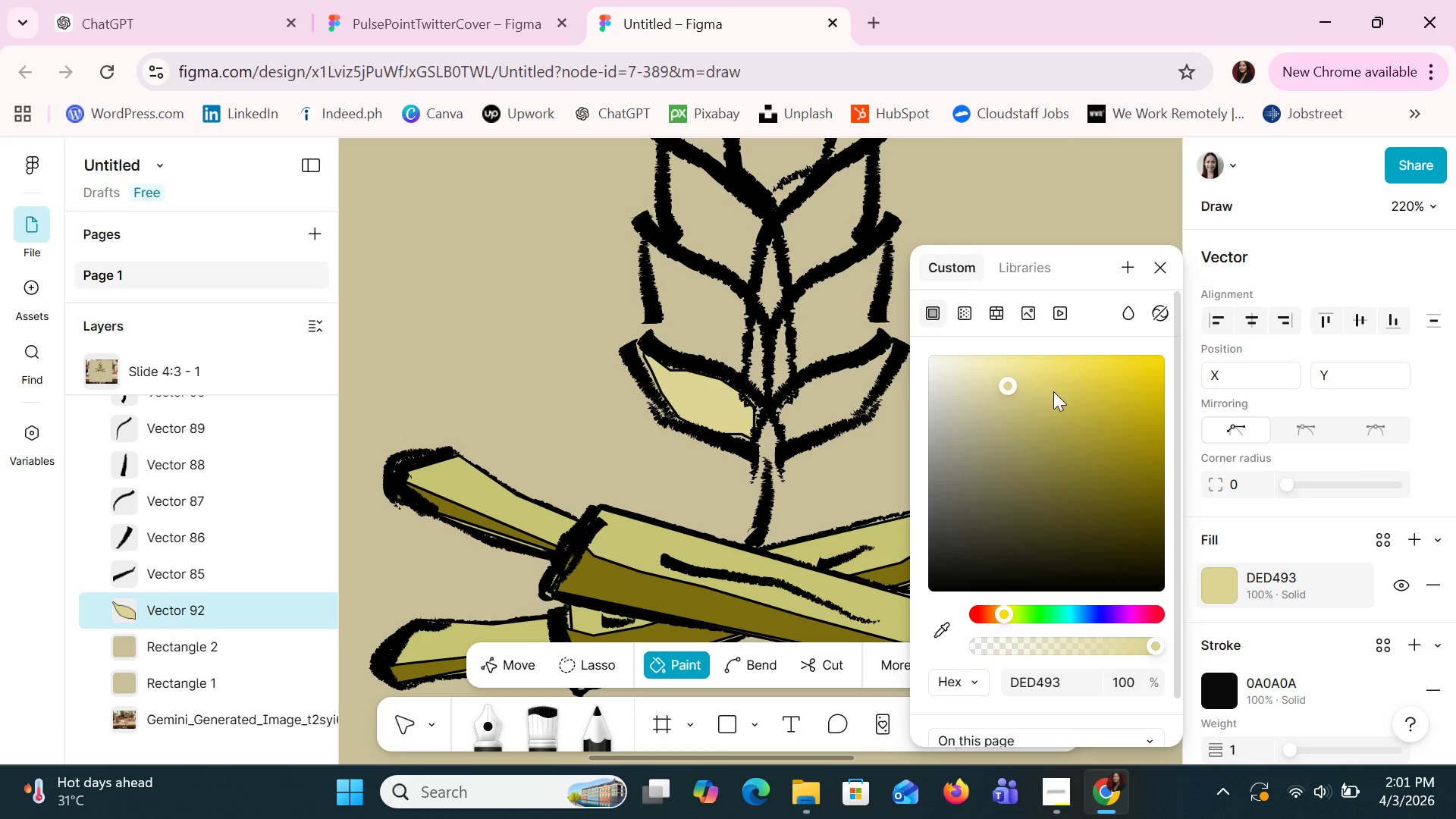 
left_click([1053, 391])
 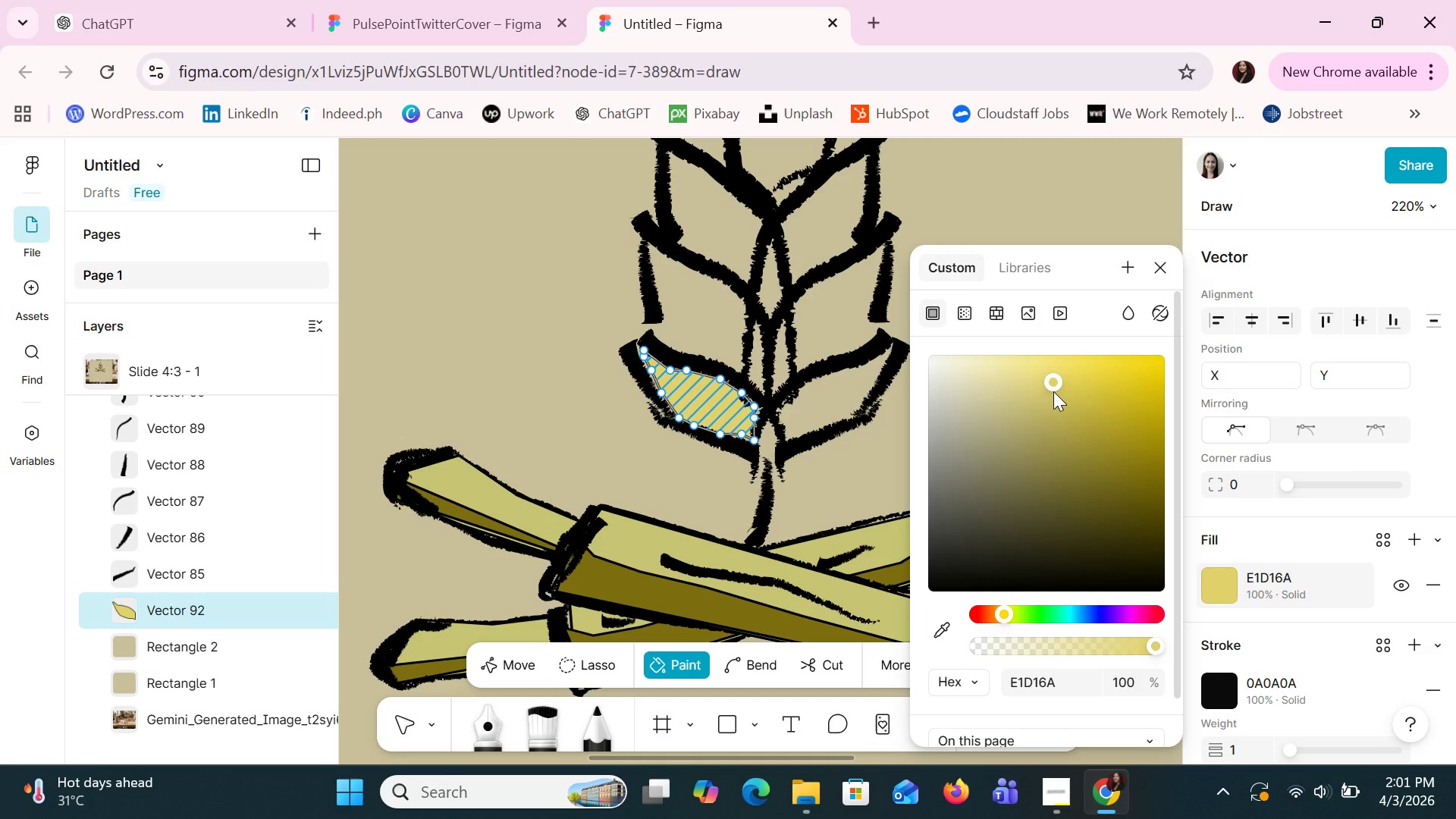 
wait(18.77)
 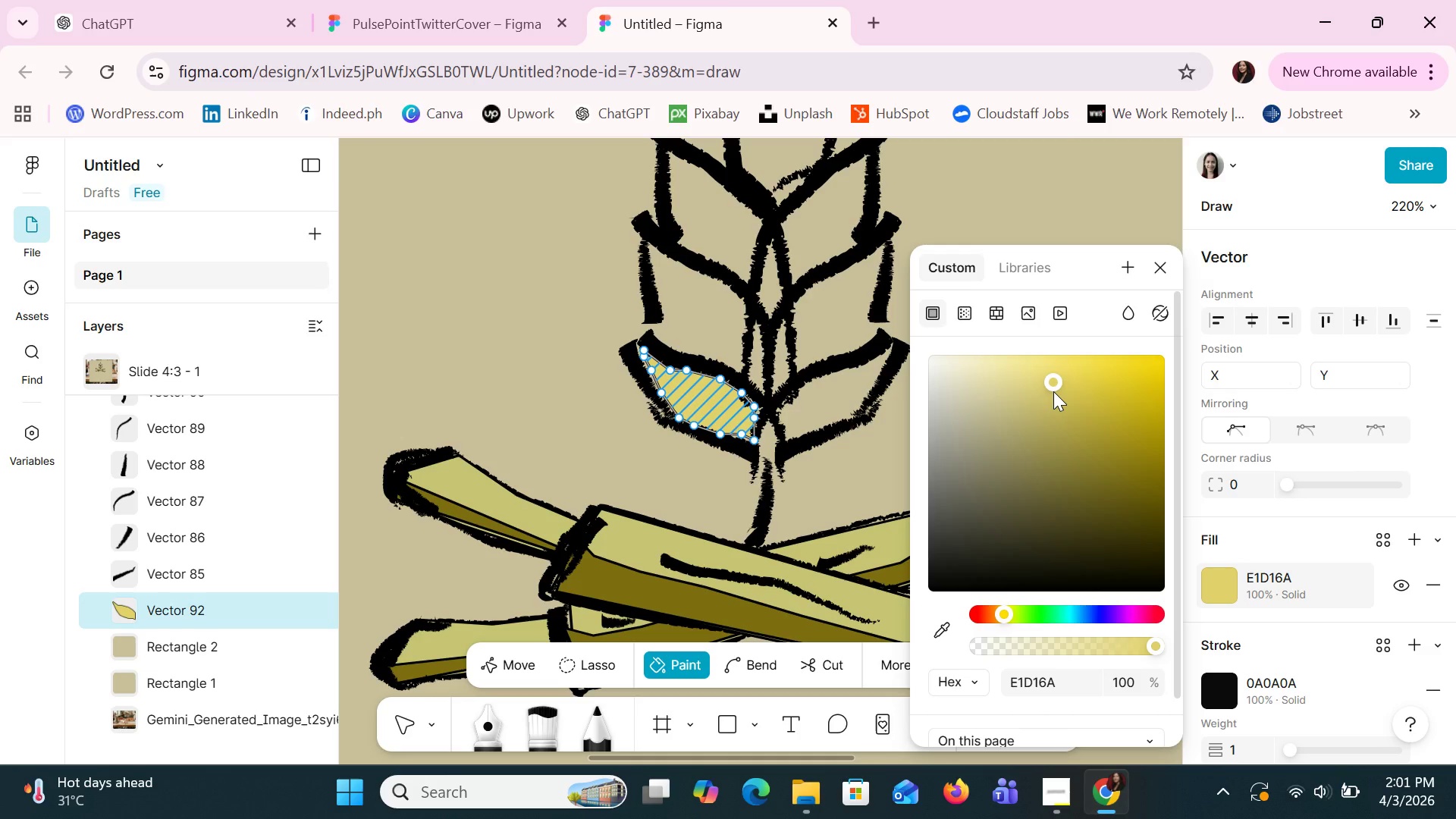 
left_click([1053, 391])
 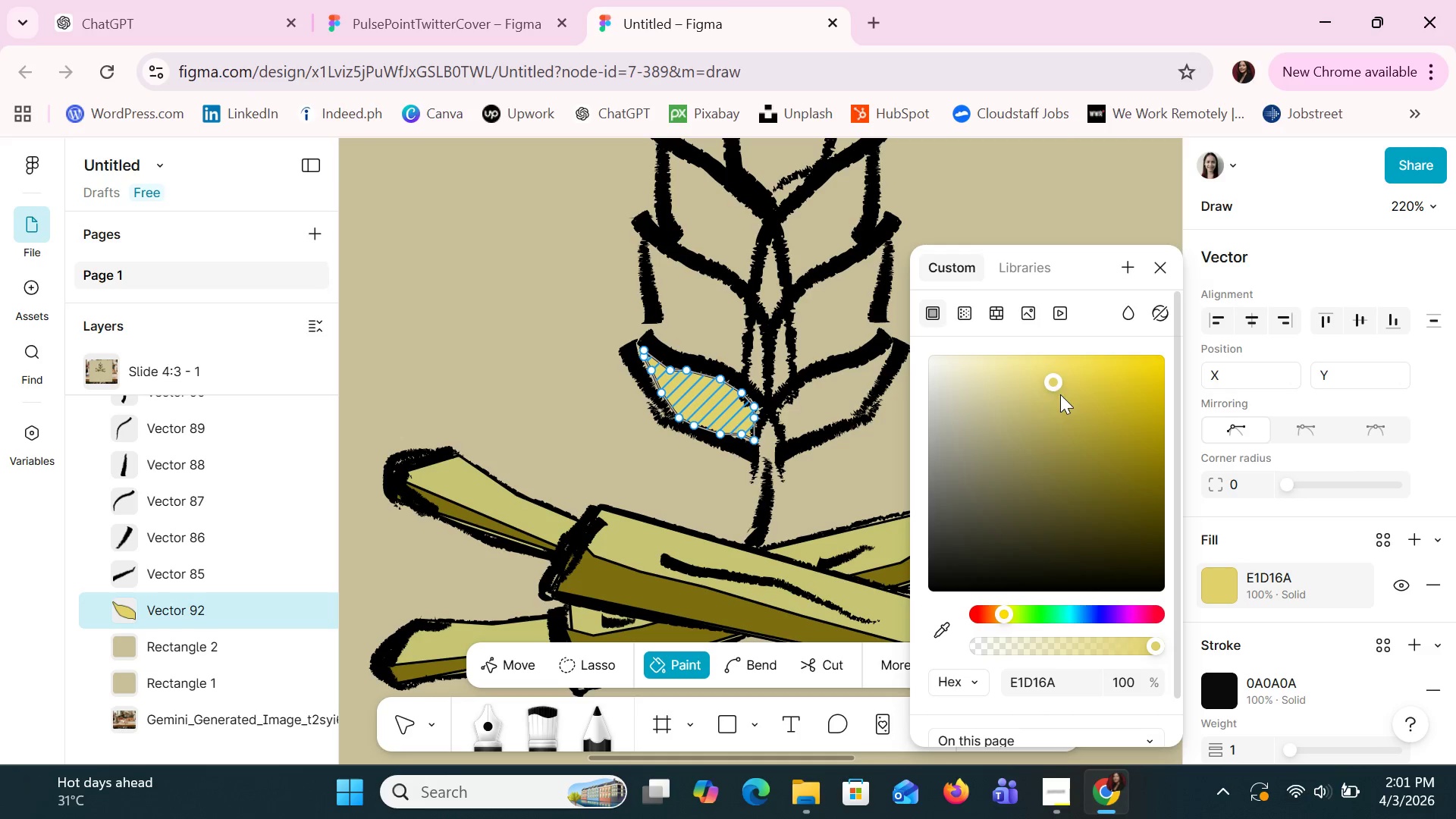 
left_click([1063, 397])
 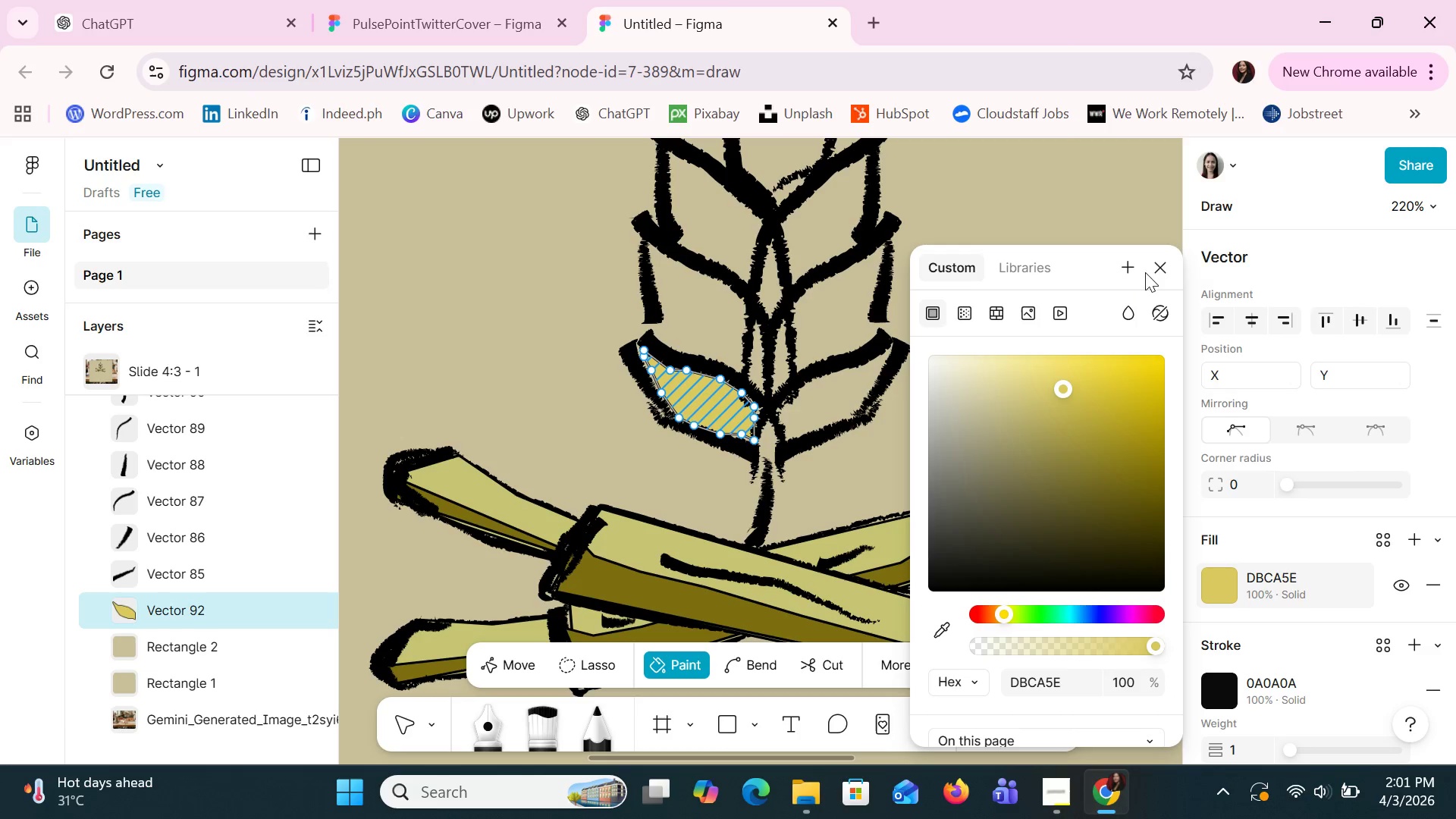 
left_click([1156, 269])
 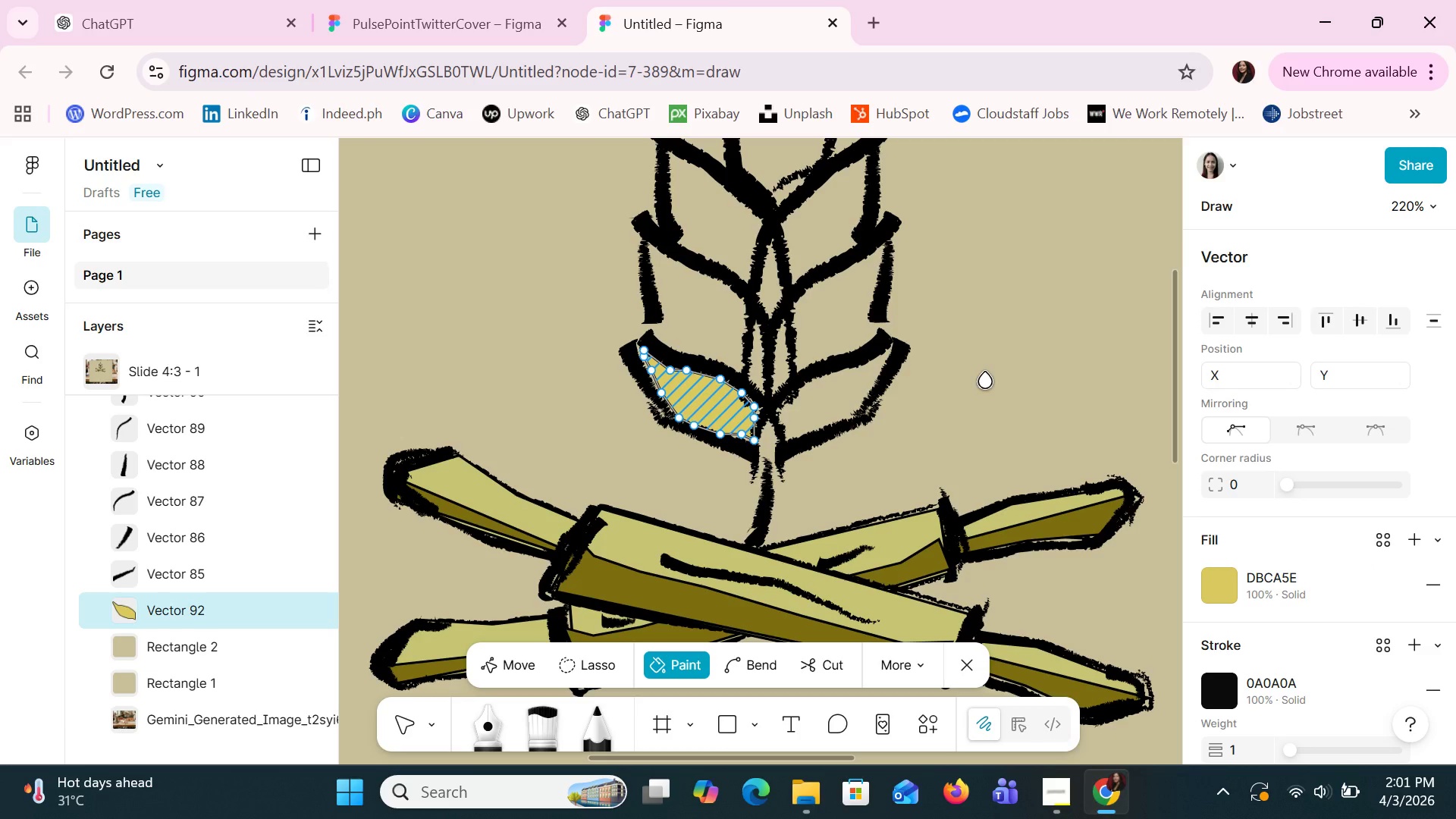 
key(Control+C)
 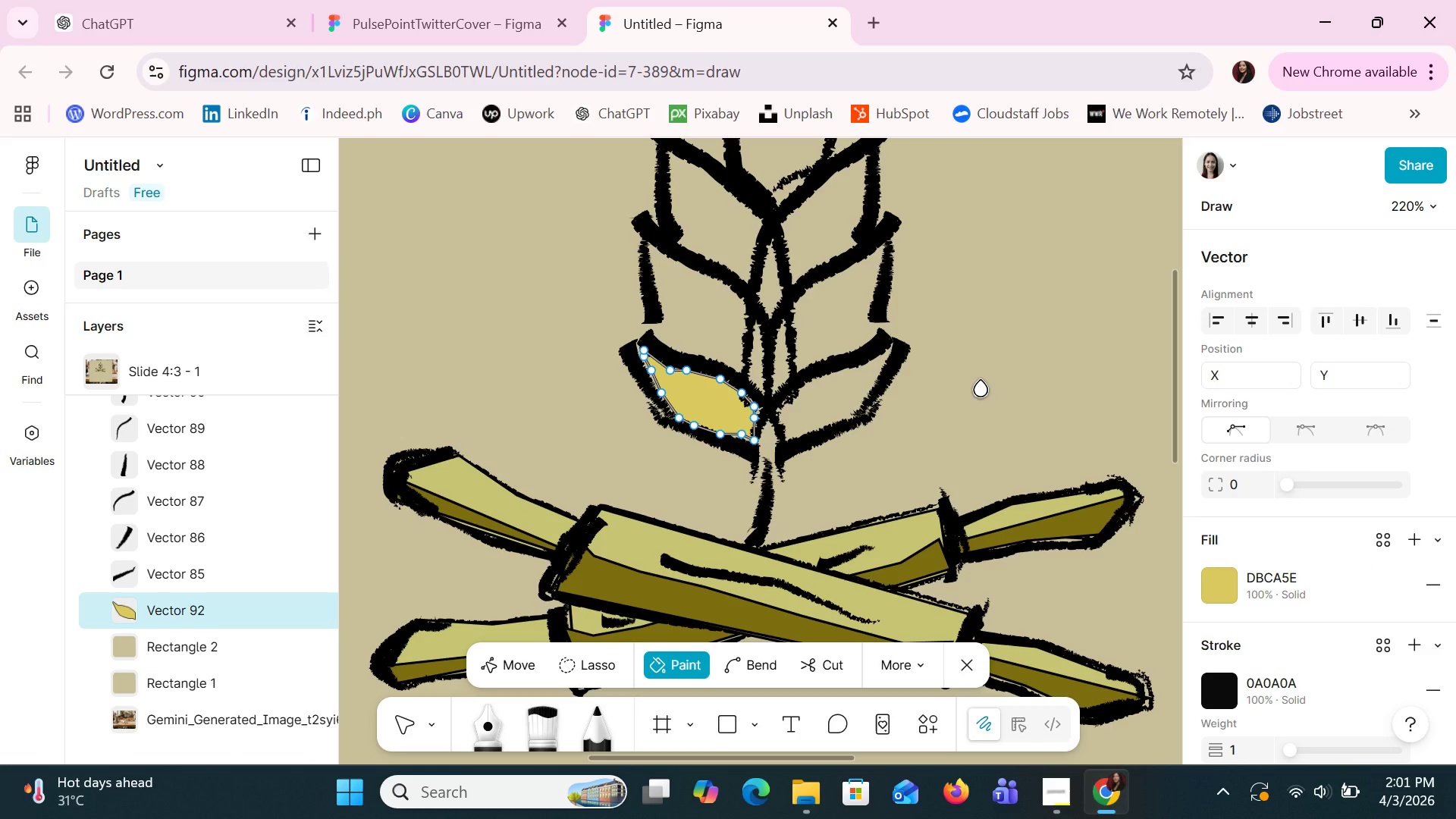 
left_click([981, 391])
 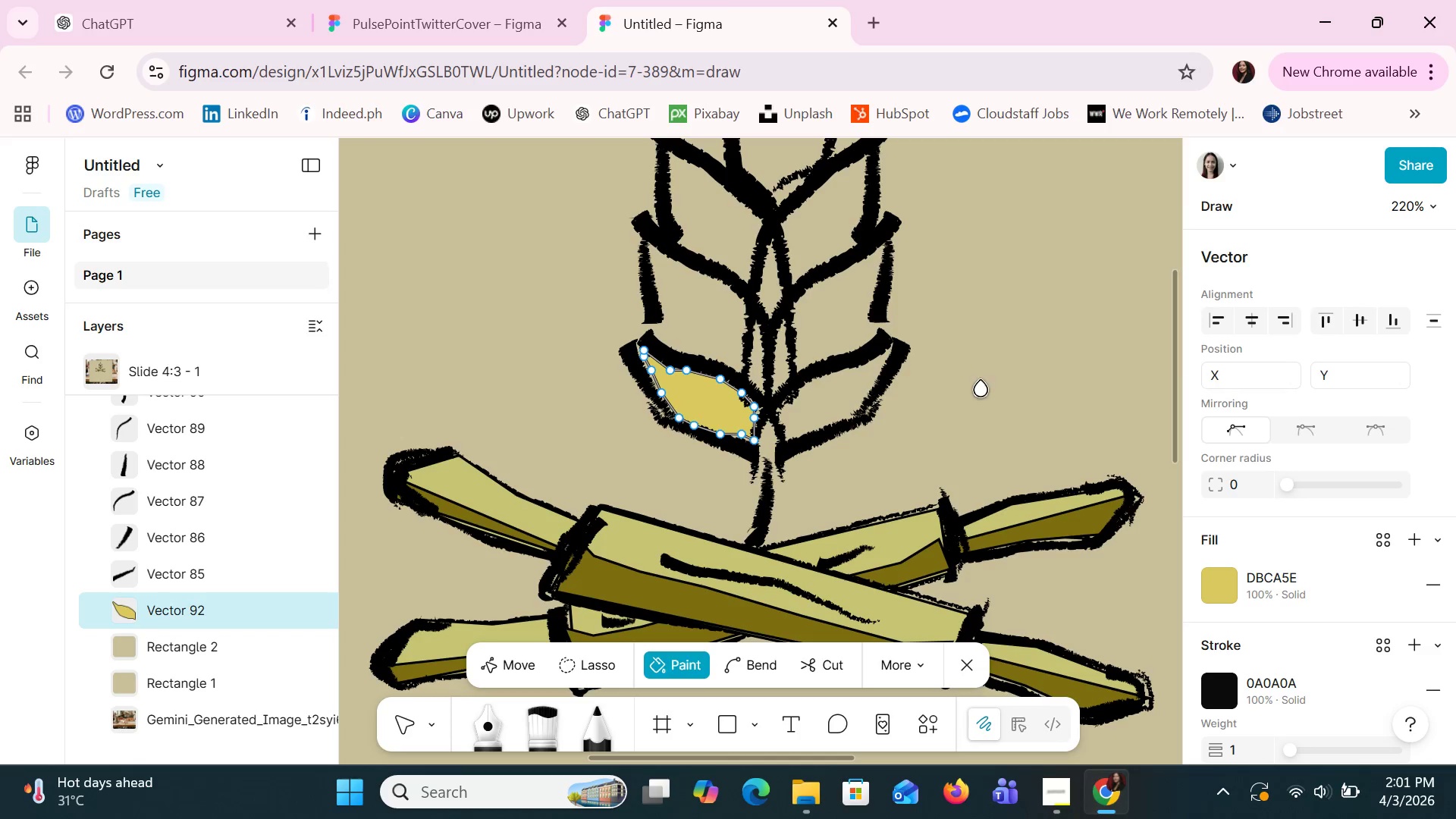 
key(Control+V)
 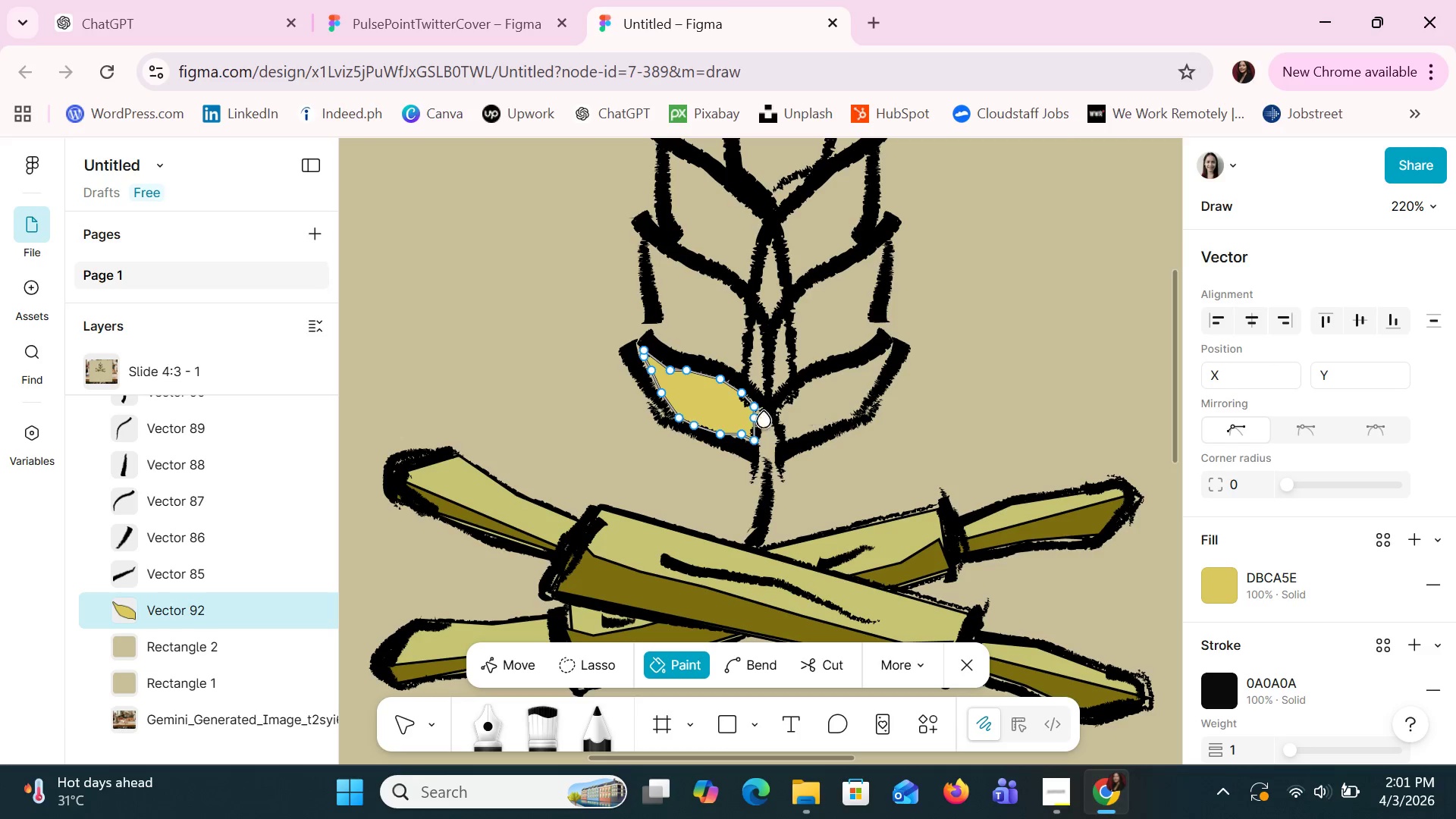 
left_click_drag(start_coordinate=[720, 413], to_coordinate=[729, 344])
 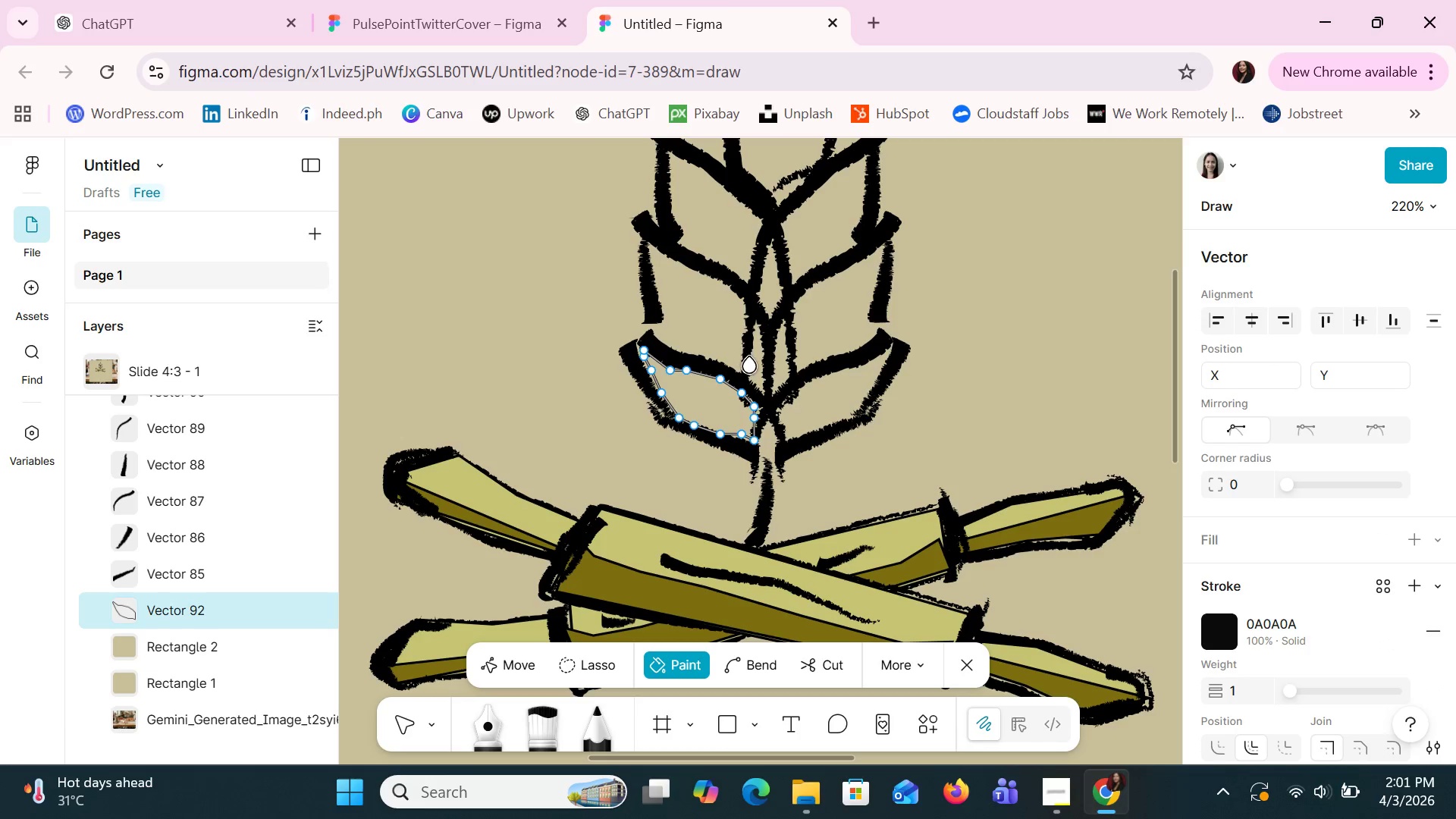 
key(Control+Z)
 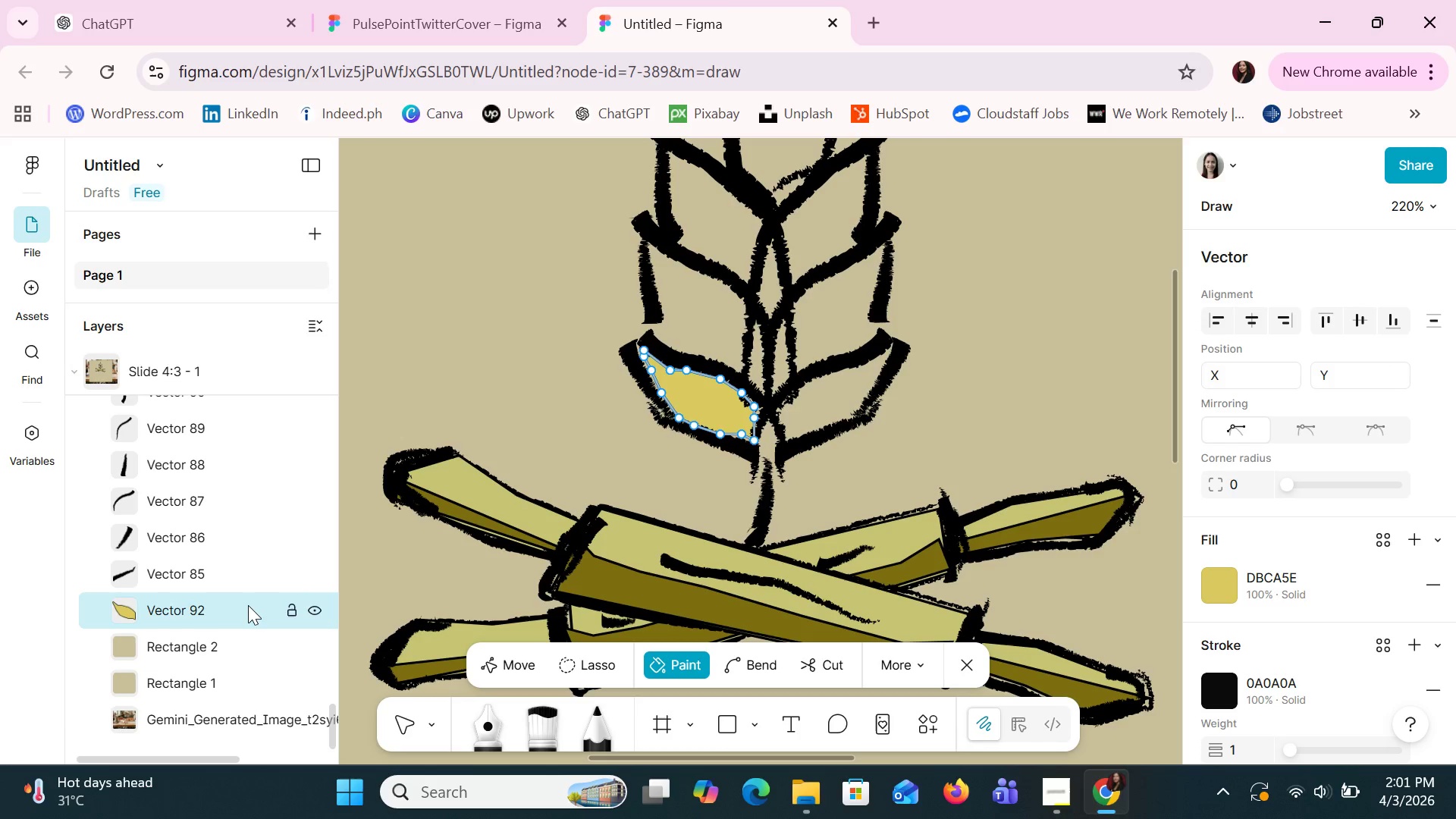 
left_click([414, 723])
 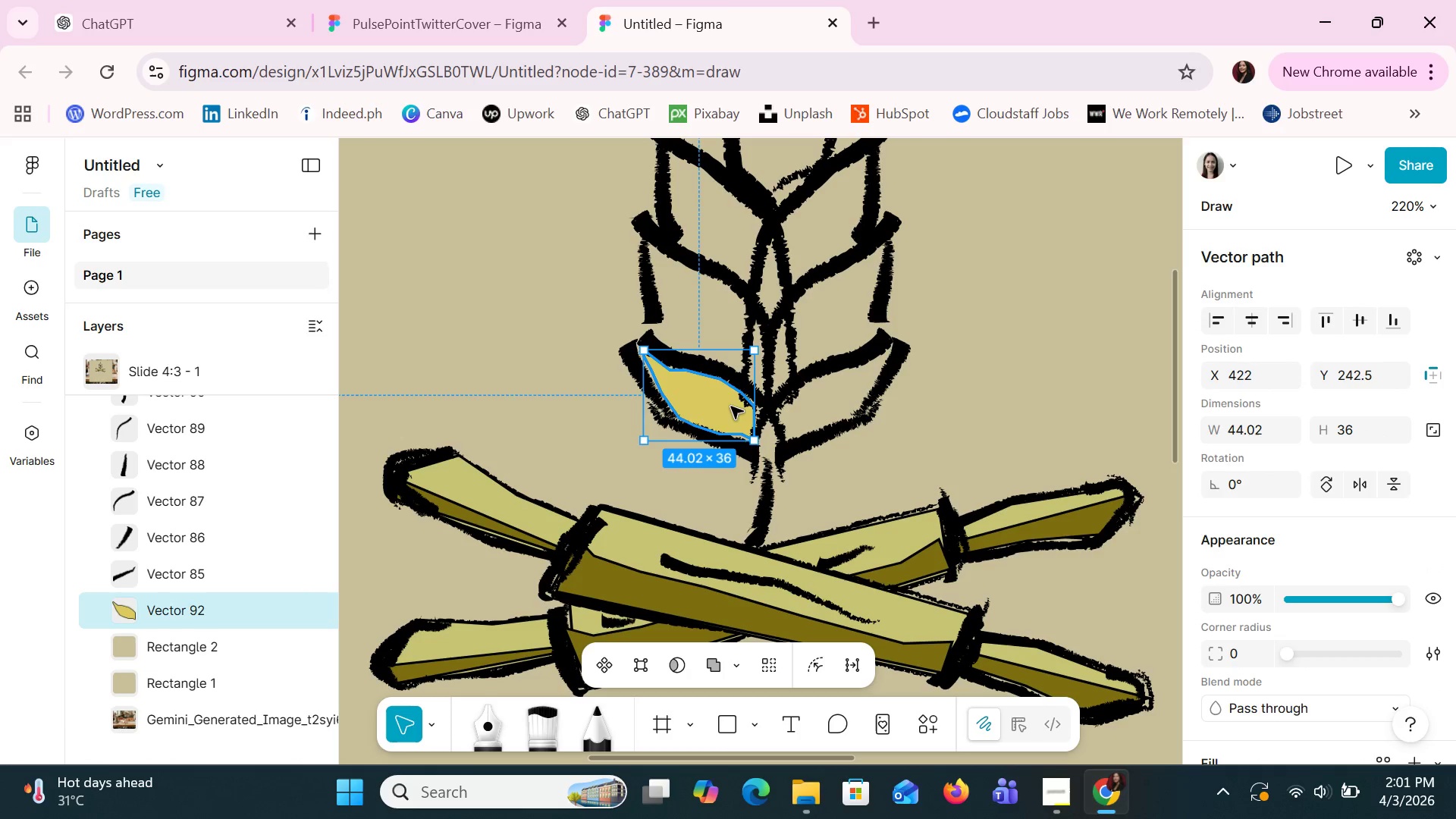 
key(Control+C)
 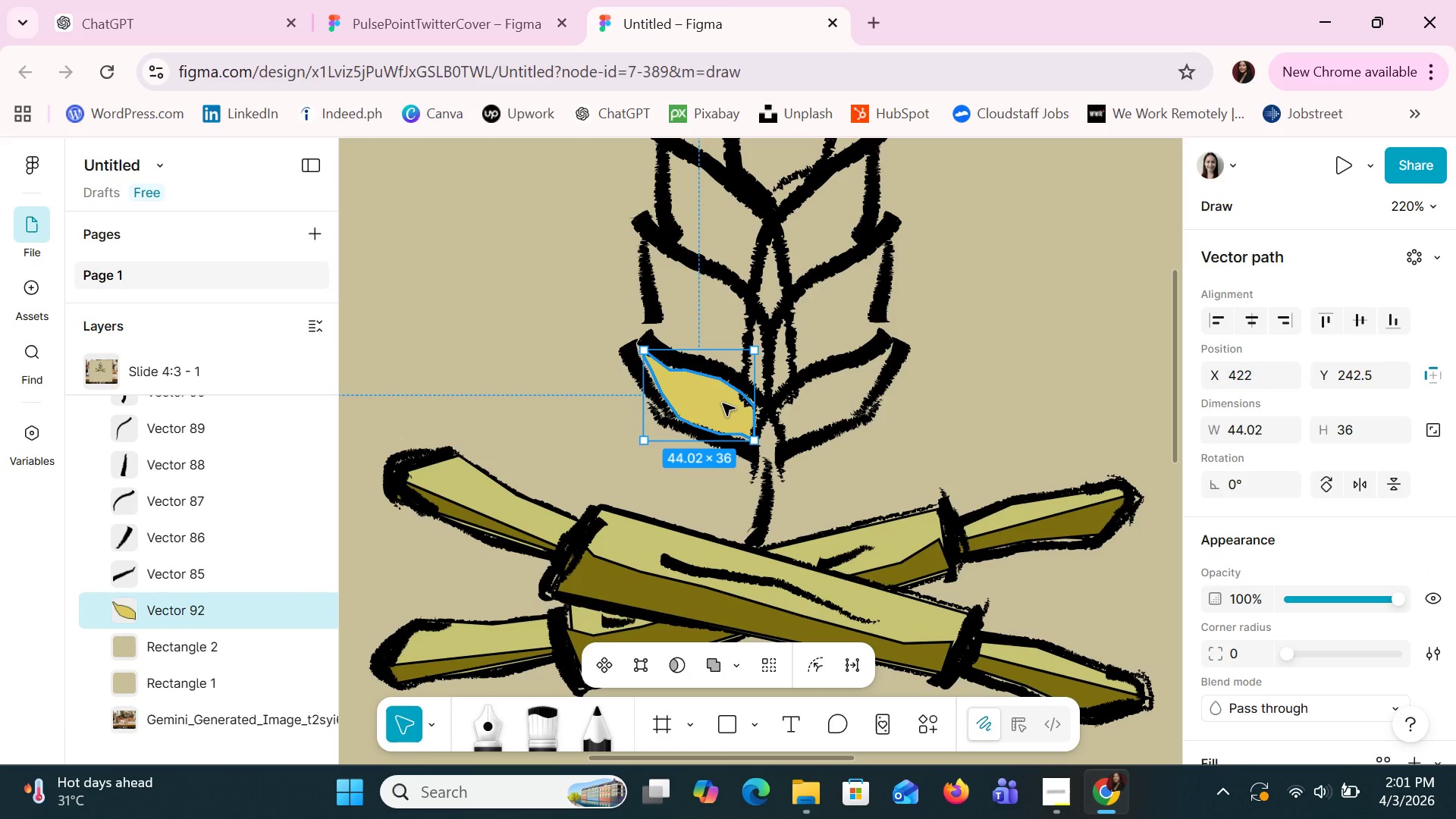 
key(Control+V)
 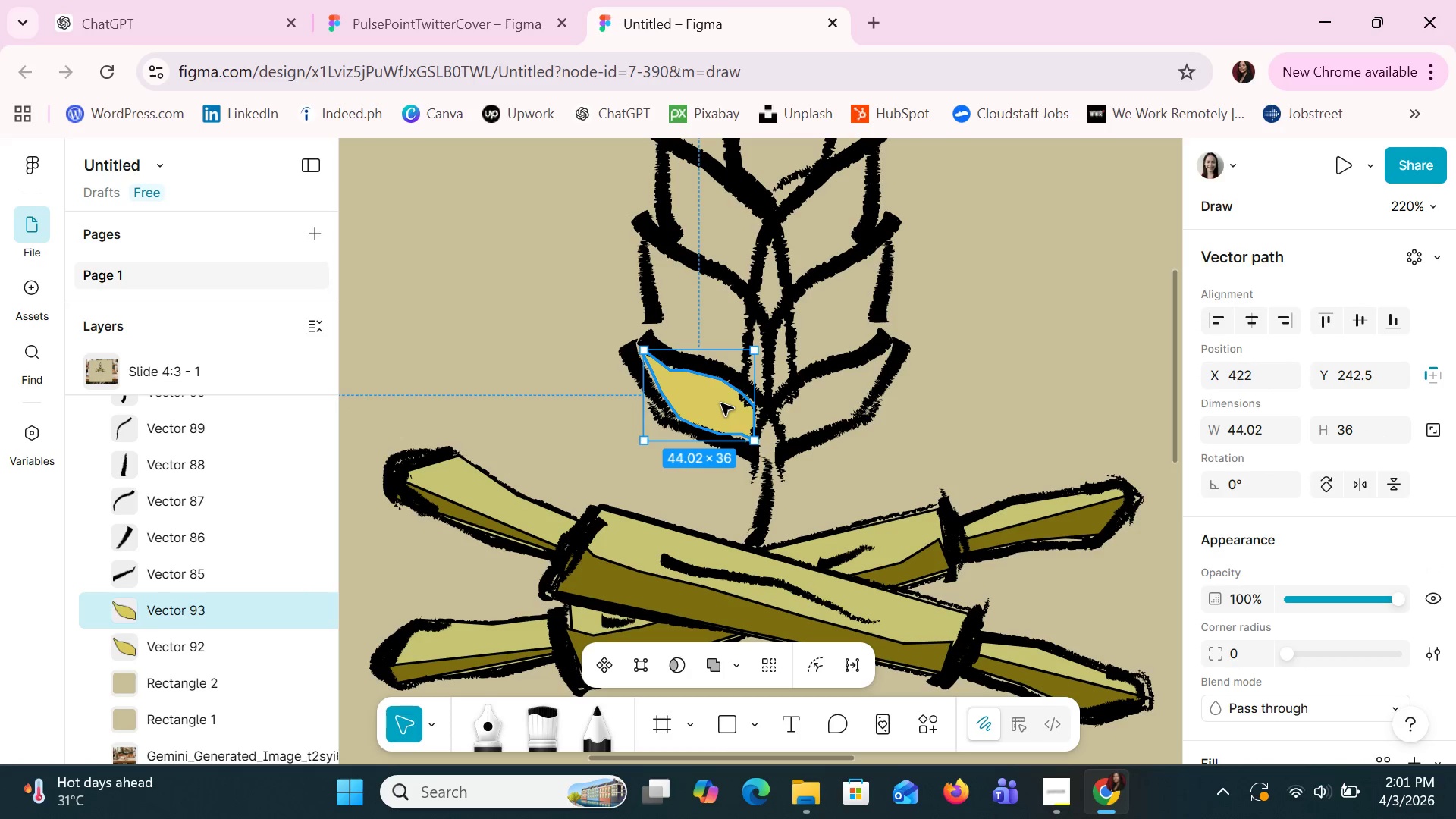 
left_click_drag(start_coordinate=[721, 403], to_coordinate=[730, 300])
 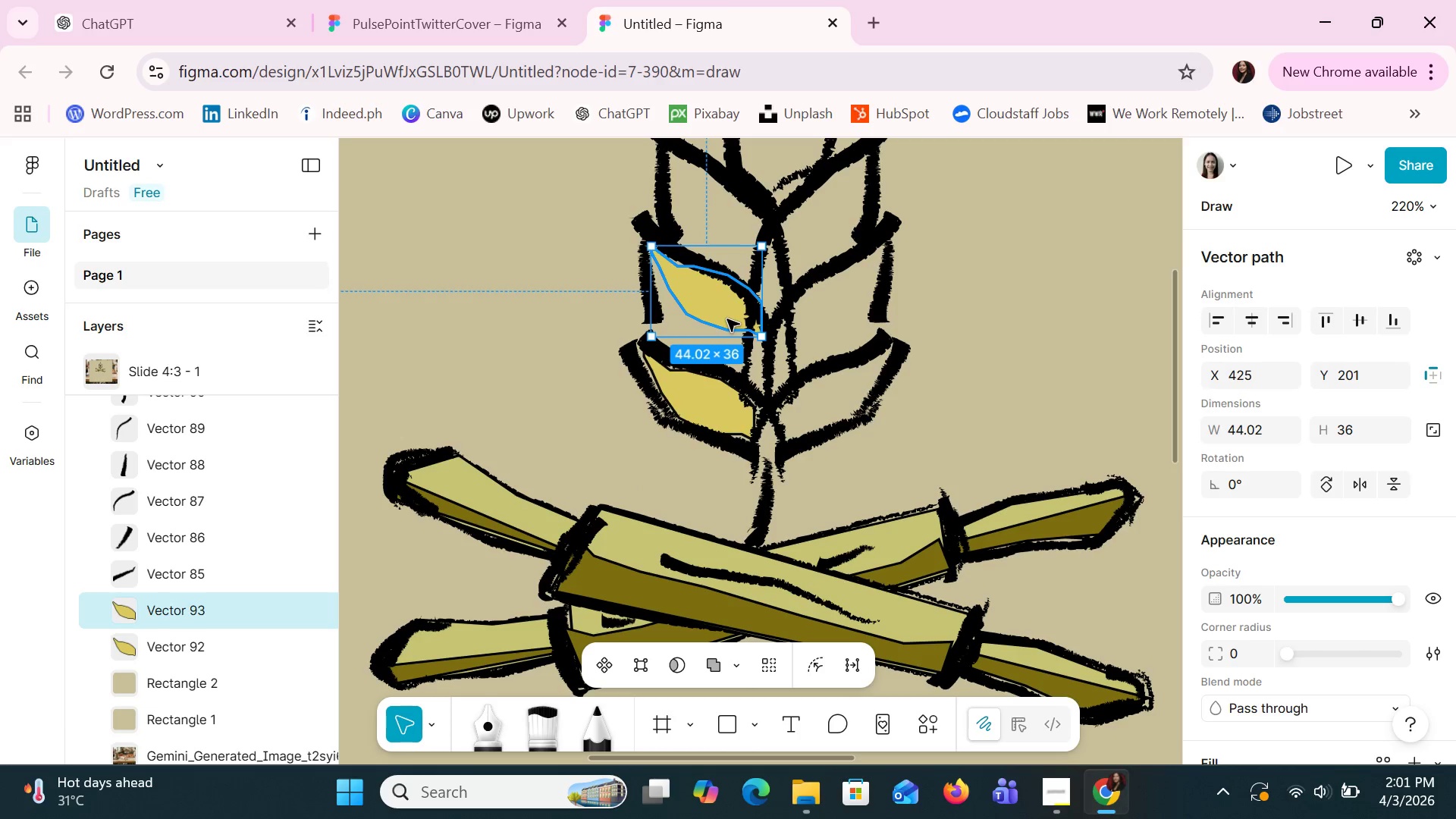 
double_click([727, 319])
 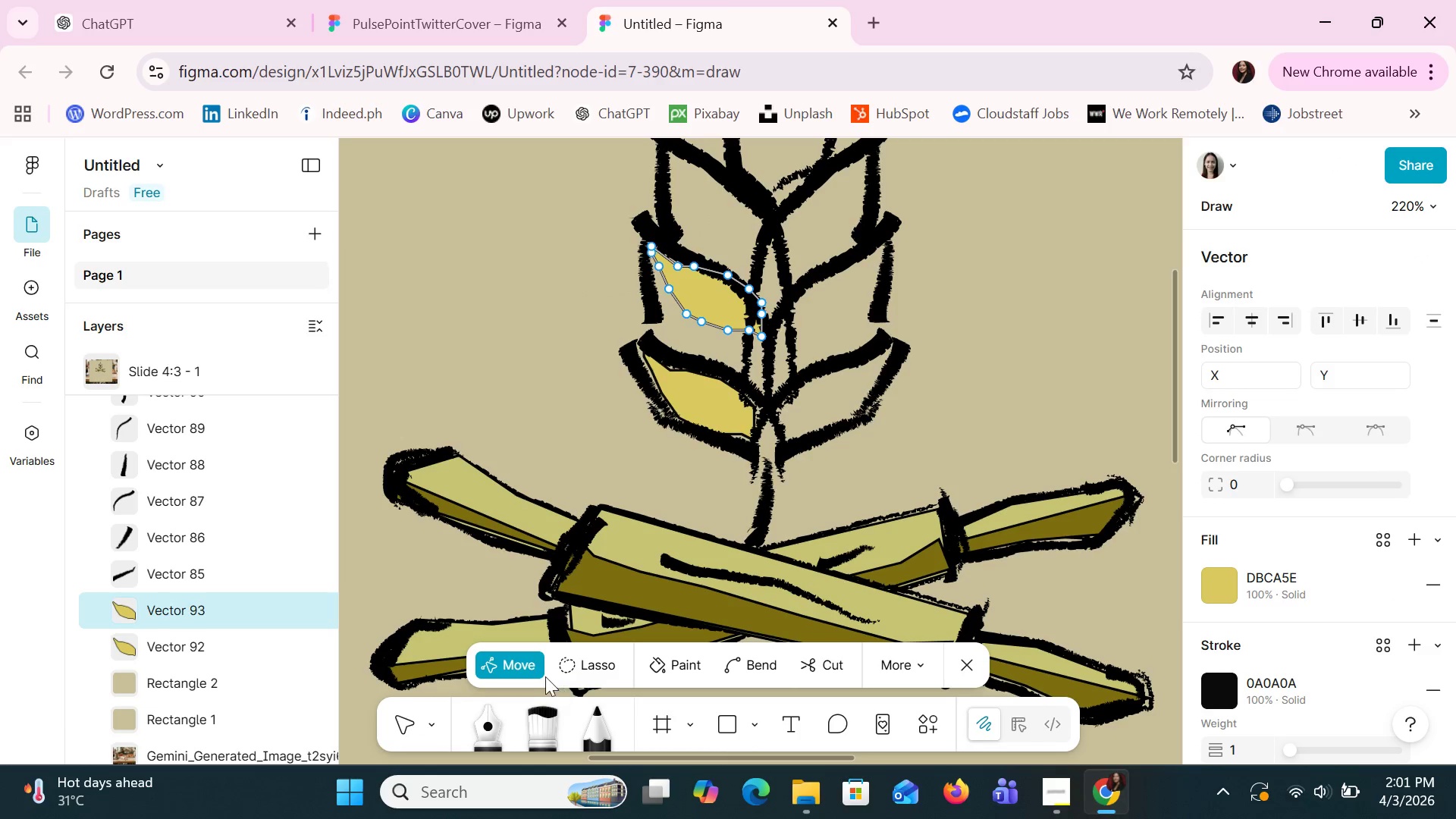 
left_click([526, 664])
 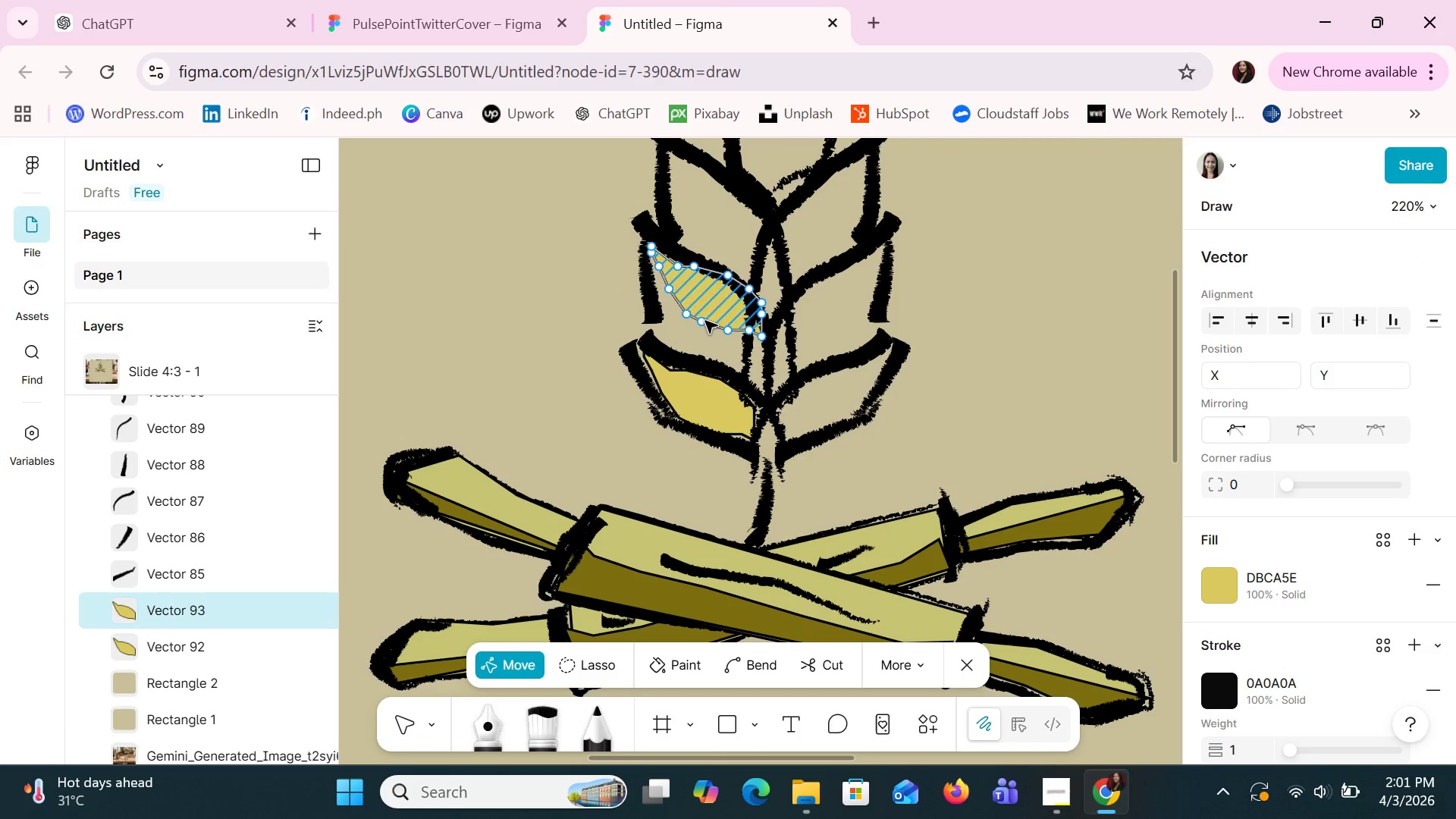 
left_click_drag(start_coordinate=[702, 327], to_coordinate=[696, 350])
 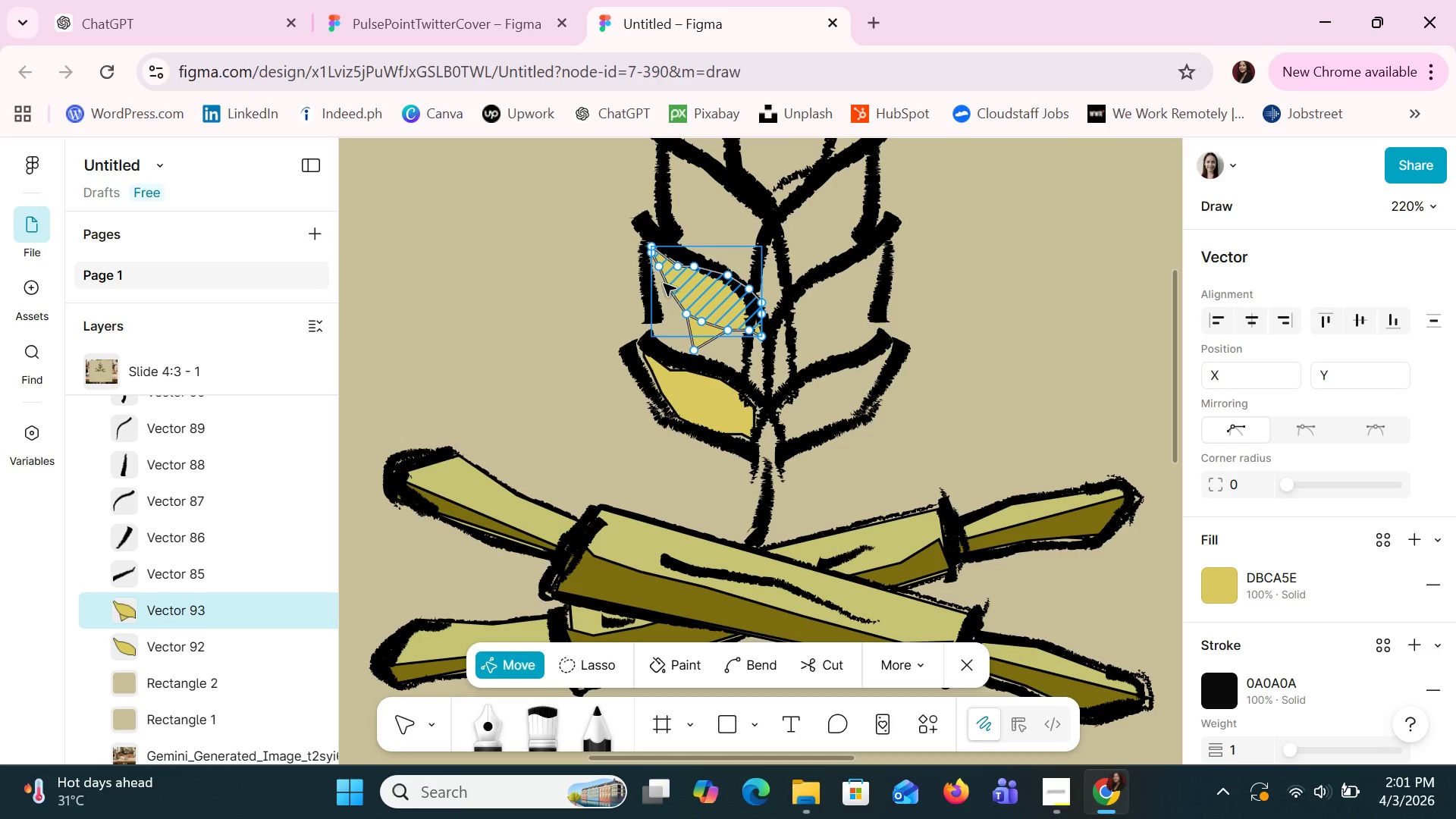 
wait(8.2)
 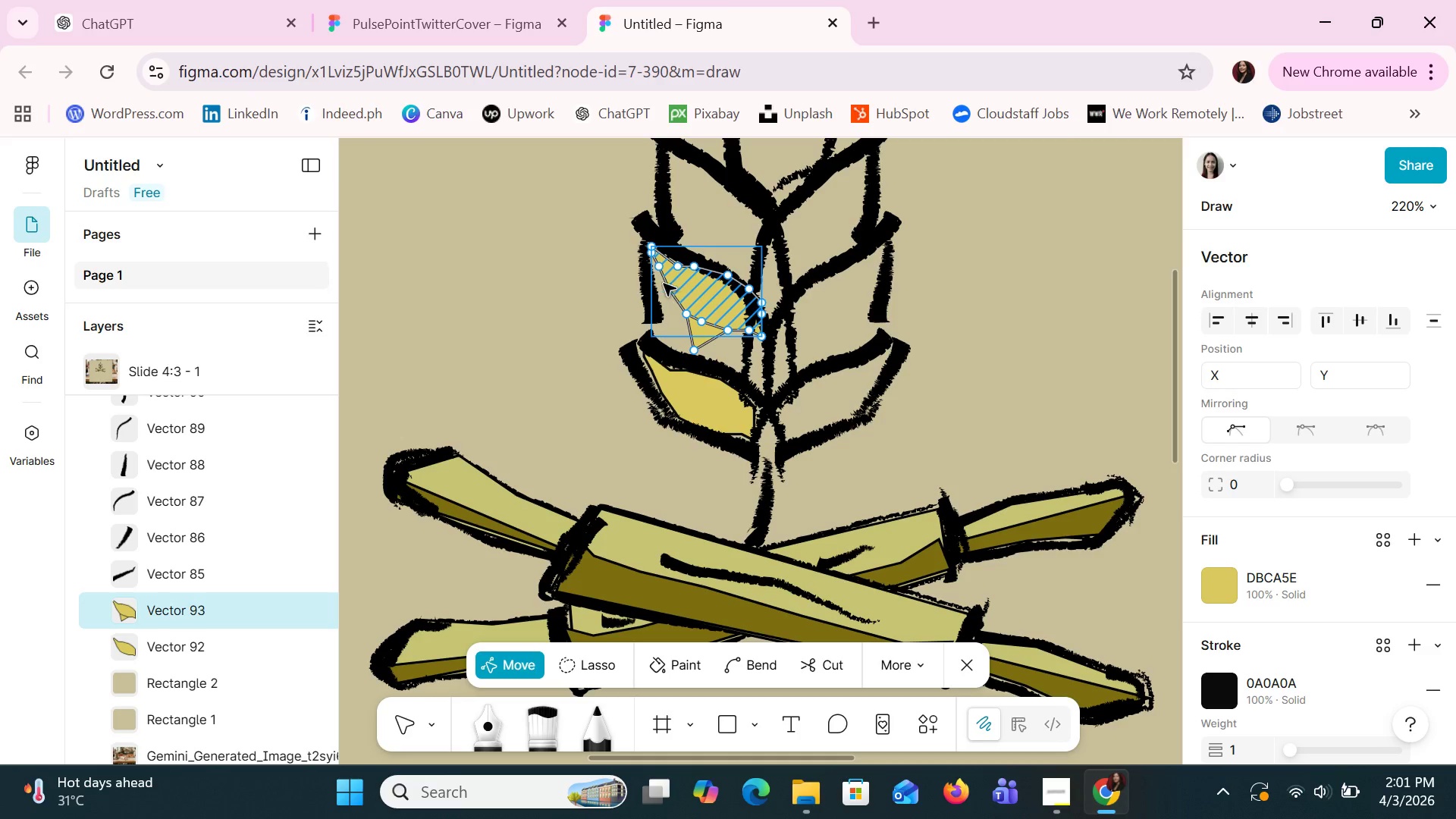 
left_click_drag(start_coordinate=[679, 299], to_coordinate=[672, 299])
 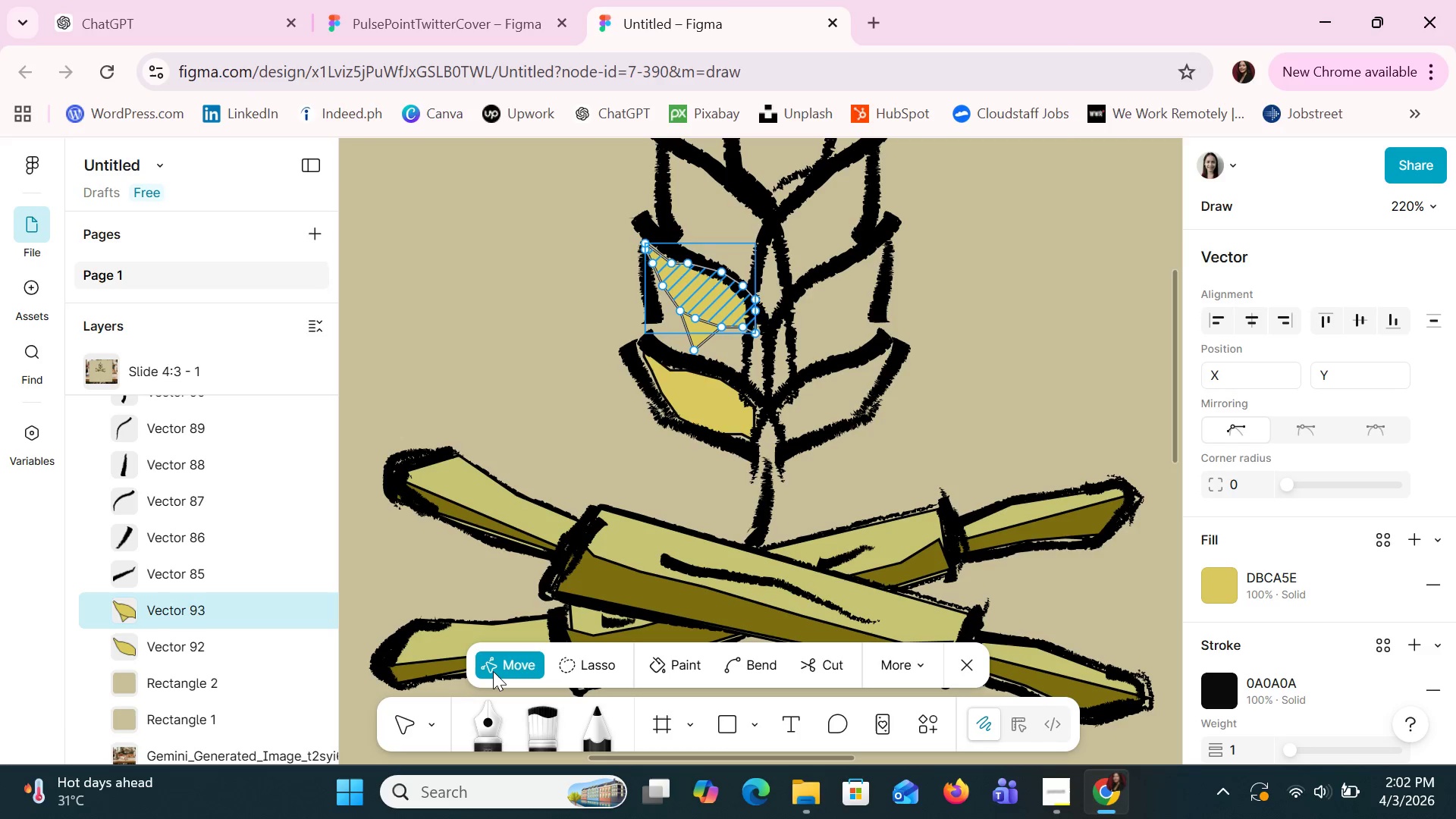 
left_click([493, 671])
 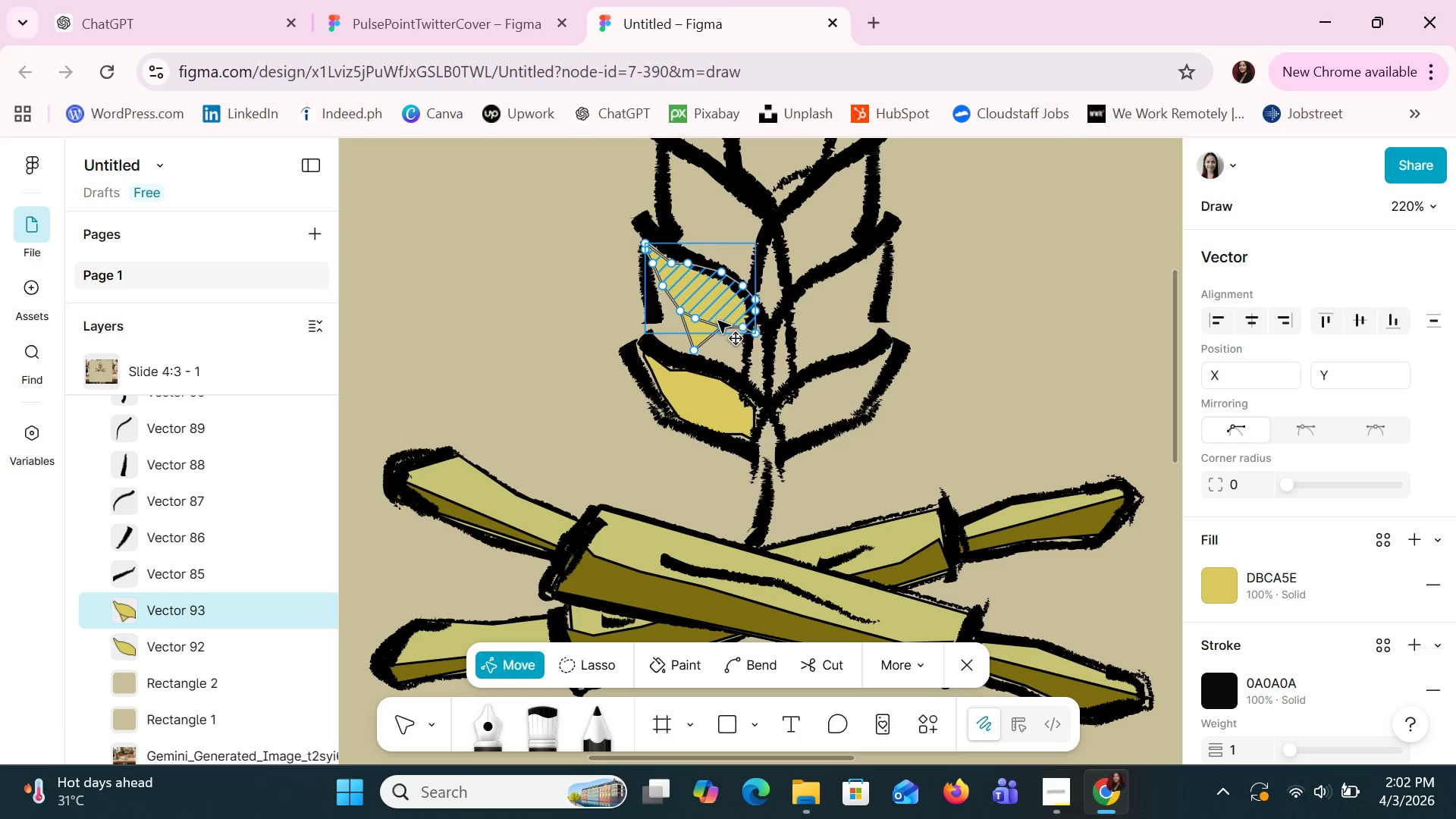 
left_click_drag(start_coordinate=[721, 328], to_coordinate=[697, 371])
 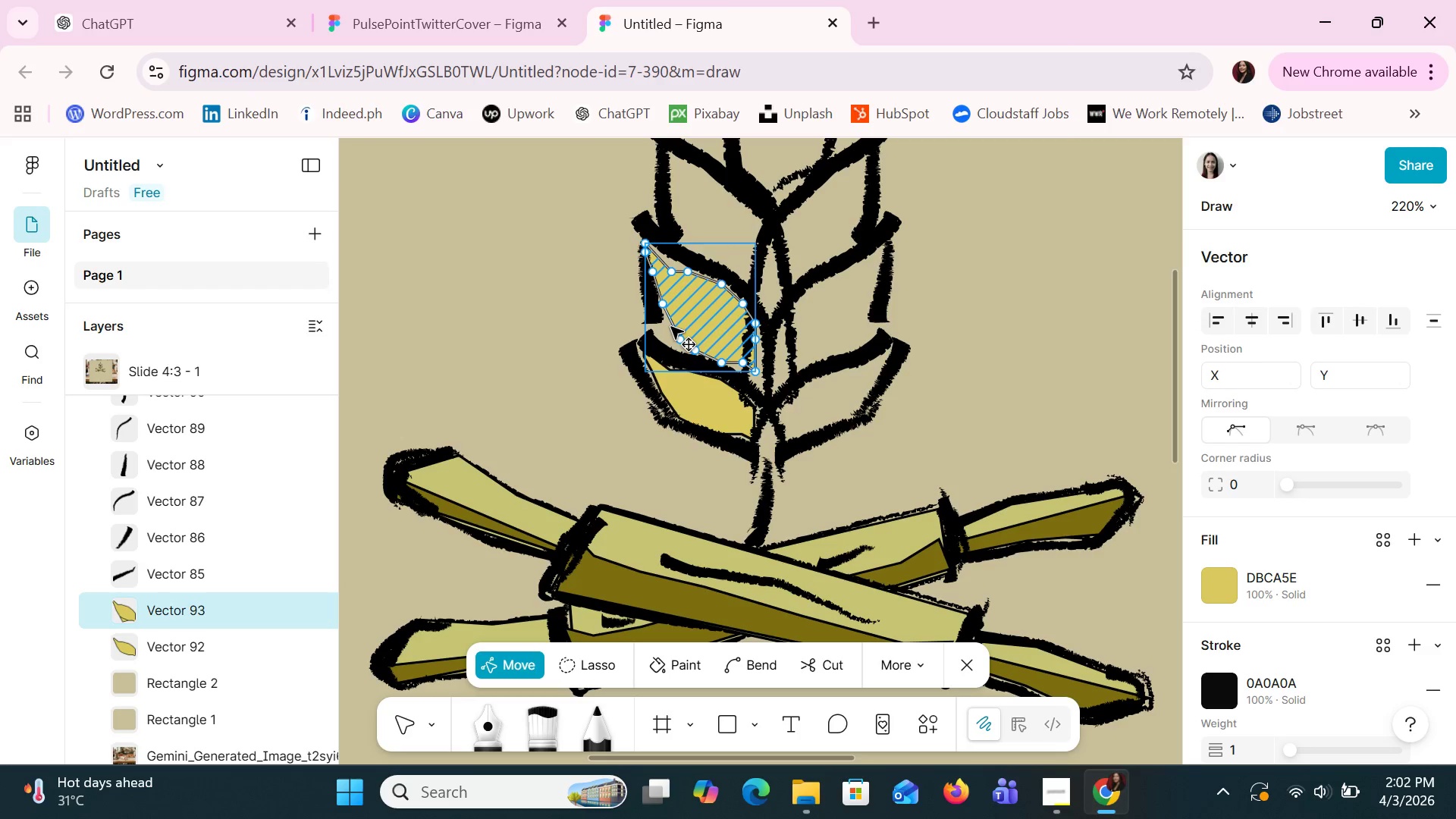 
left_click_drag(start_coordinate=[670, 325], to_coordinate=[663, 337])
 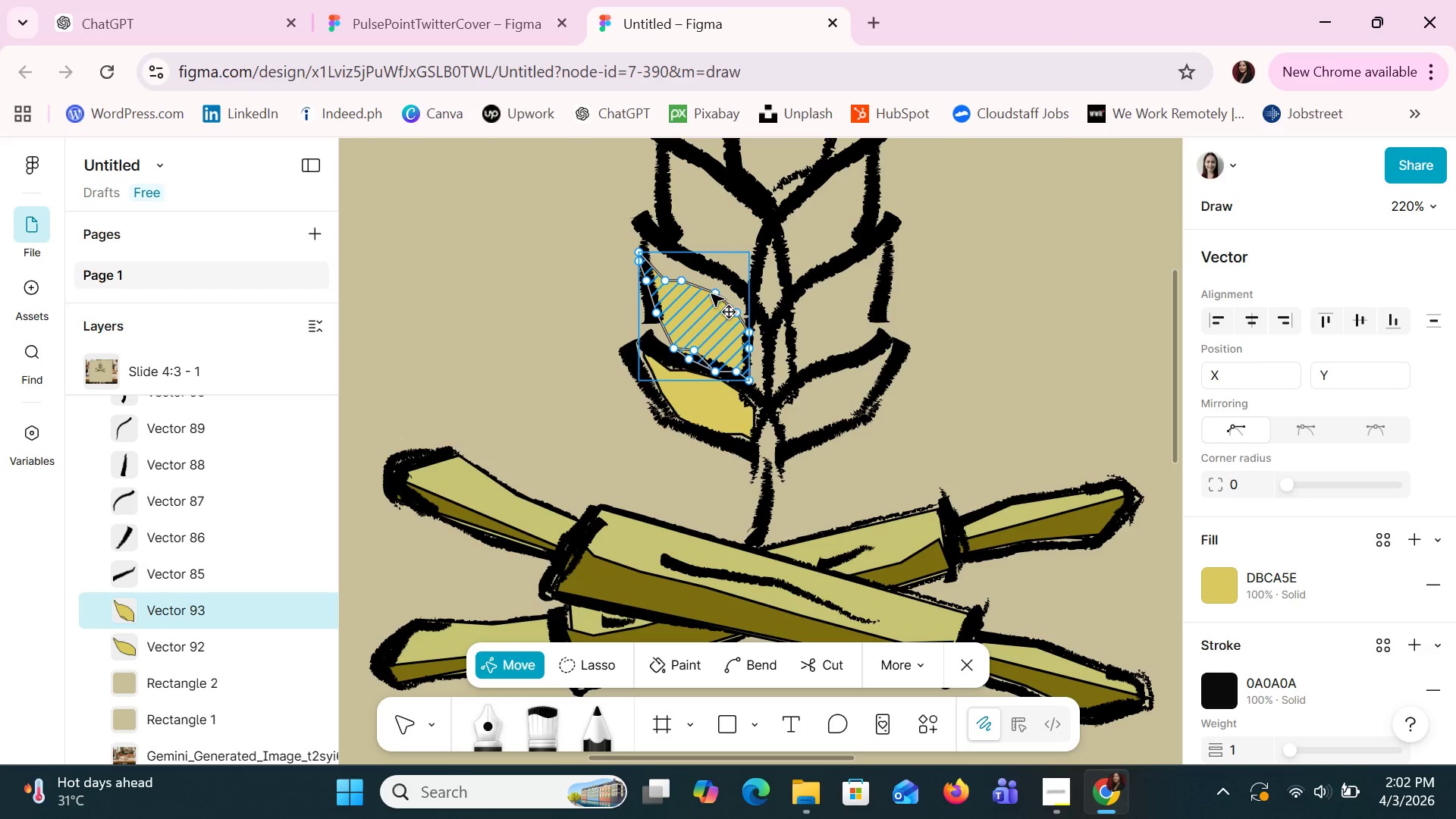 
left_click_drag(start_coordinate=[712, 293], to_coordinate=[717, 284])
 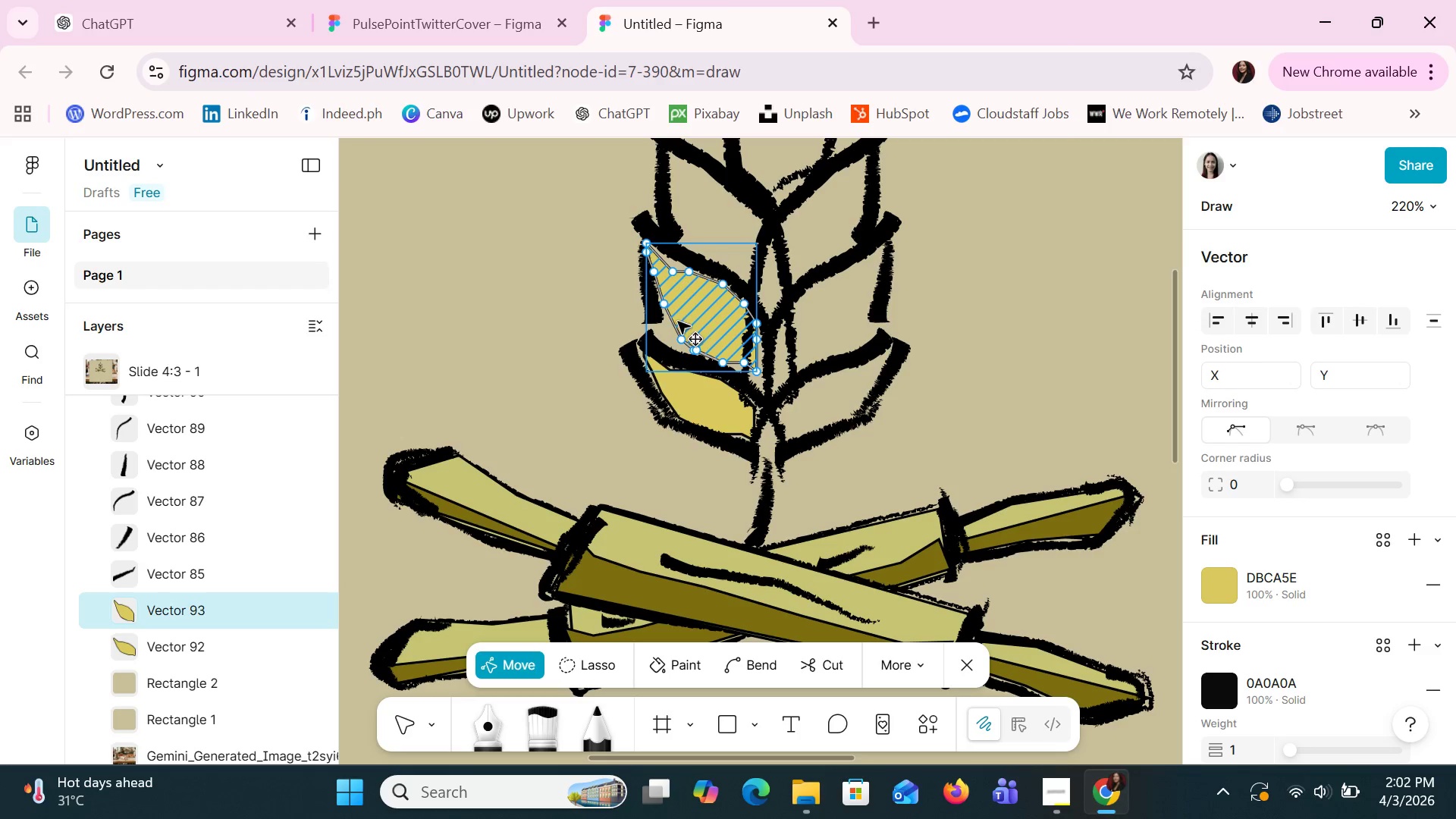 
left_click_drag(start_coordinate=[678, 322], to_coordinate=[670, 327])
 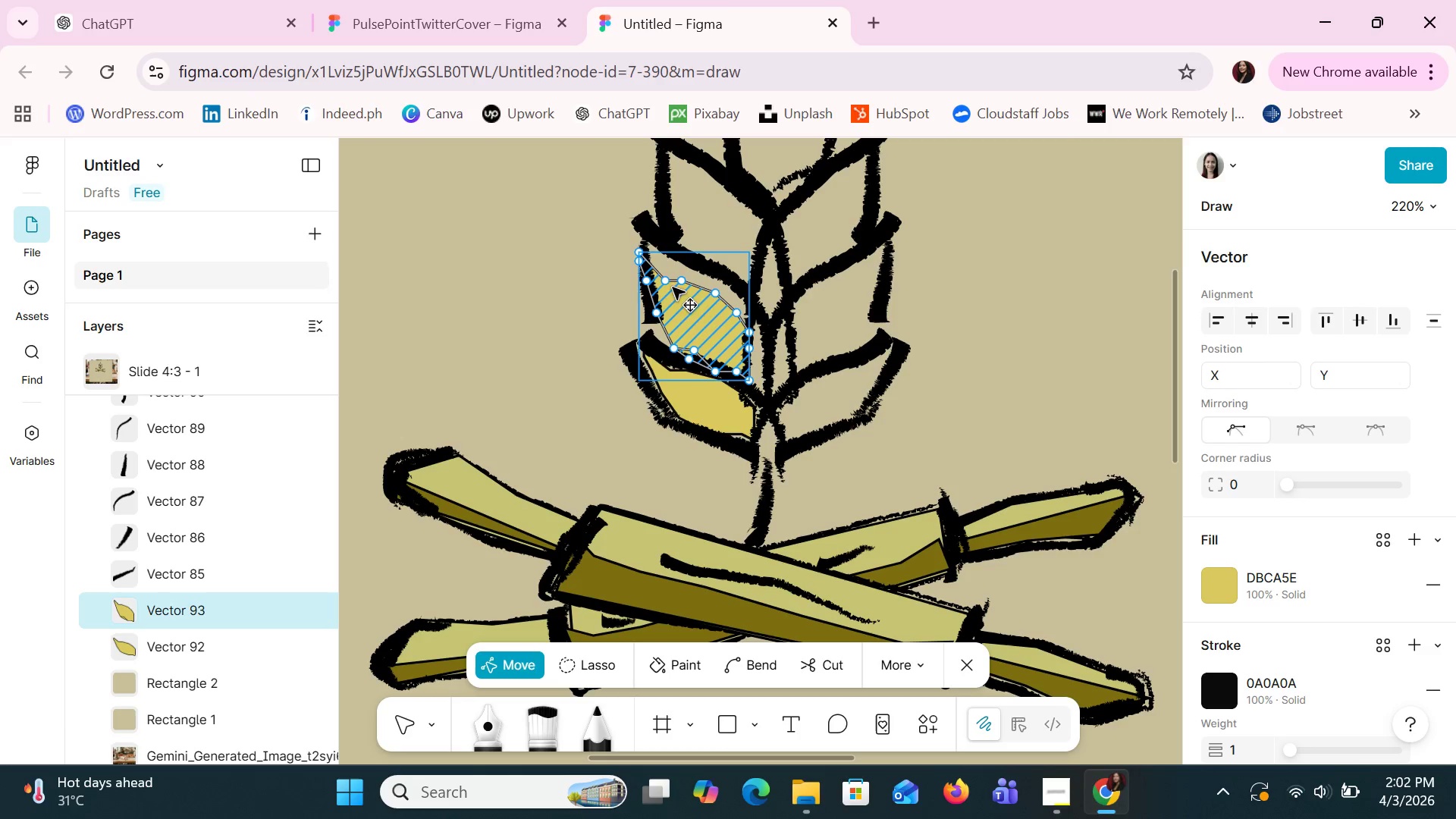 
left_click([671, 281])
 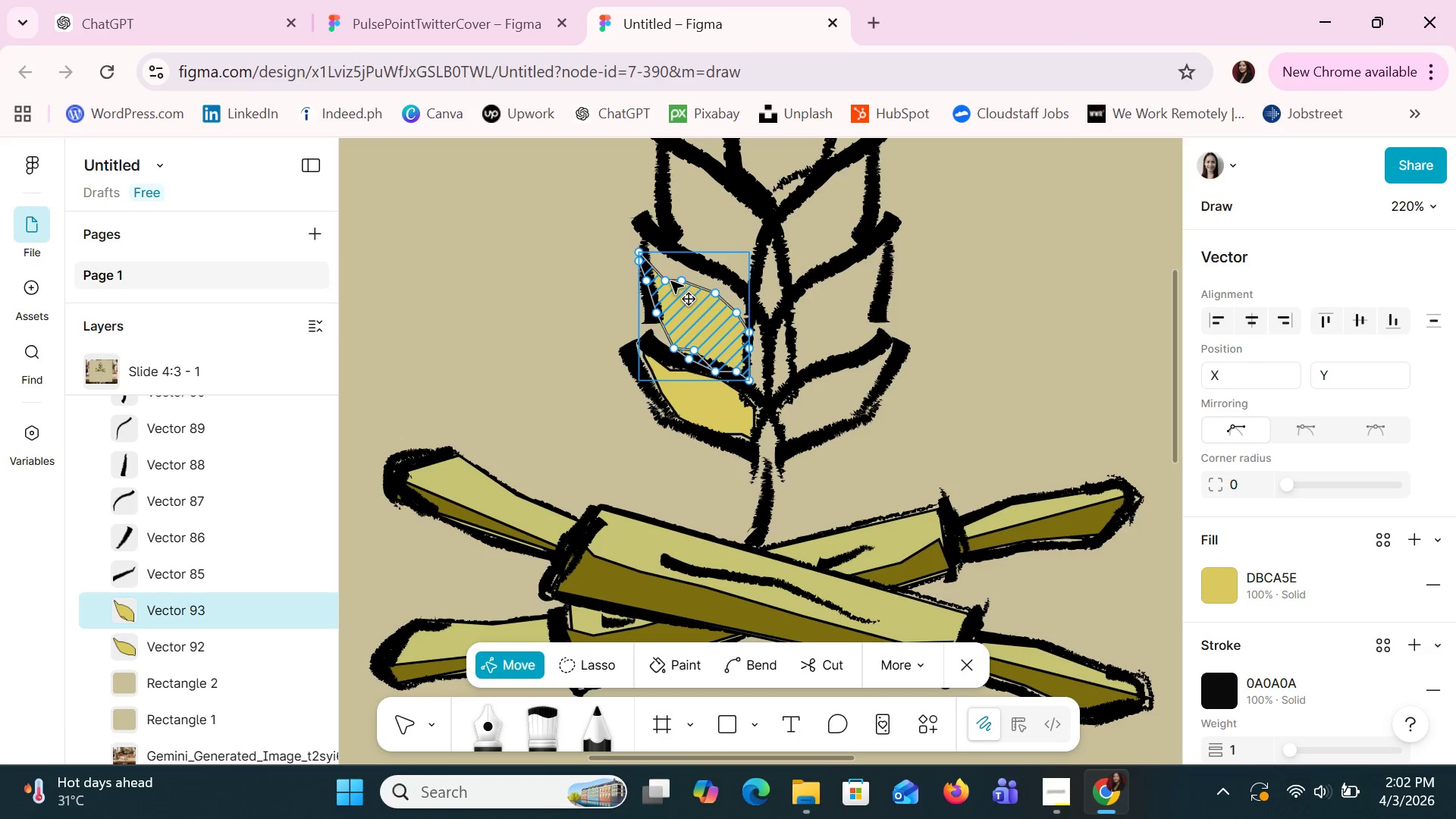 
left_click([671, 281])
 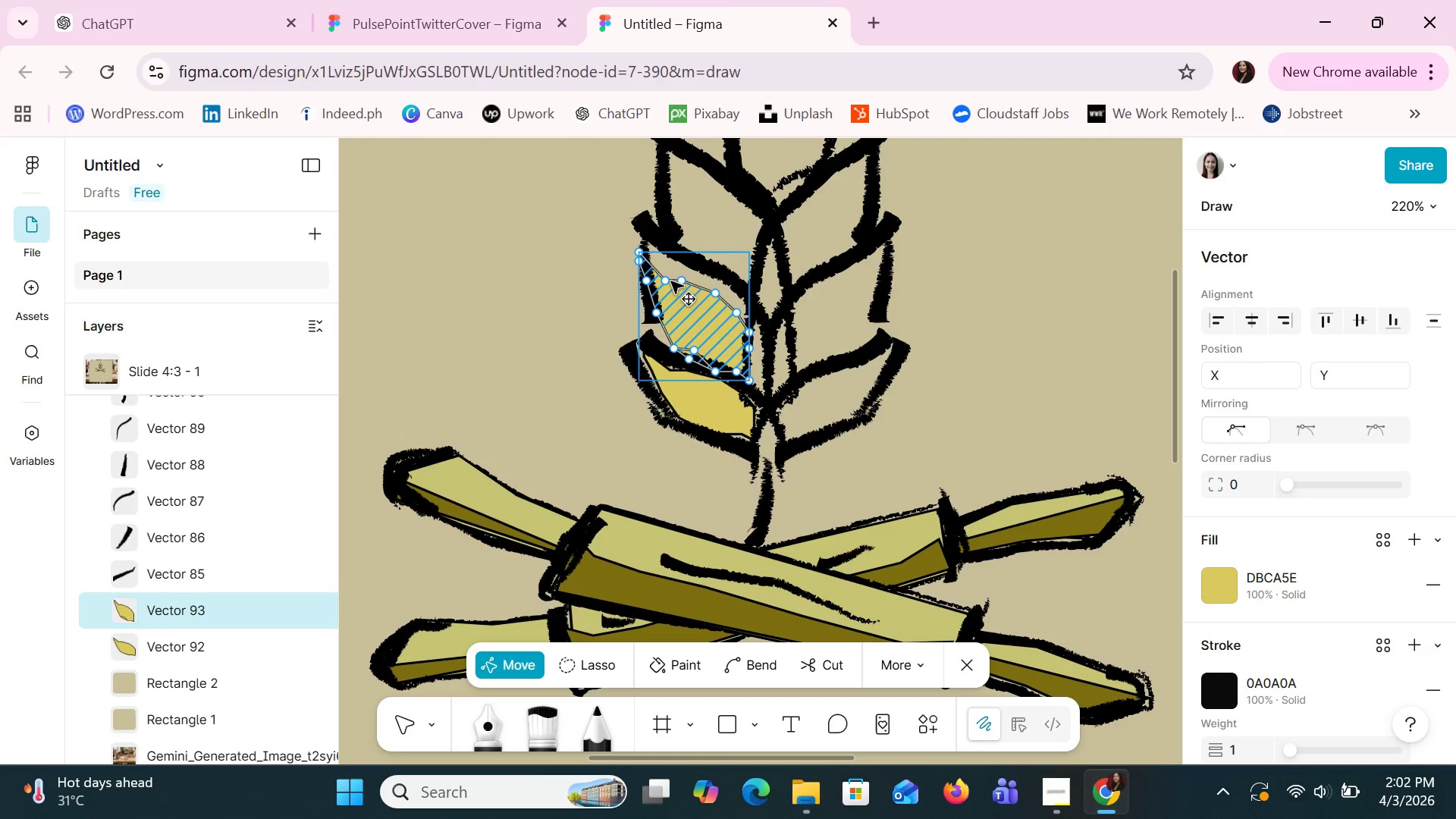 
left_click_drag(start_coordinate=[671, 281], to_coordinate=[678, 263])
 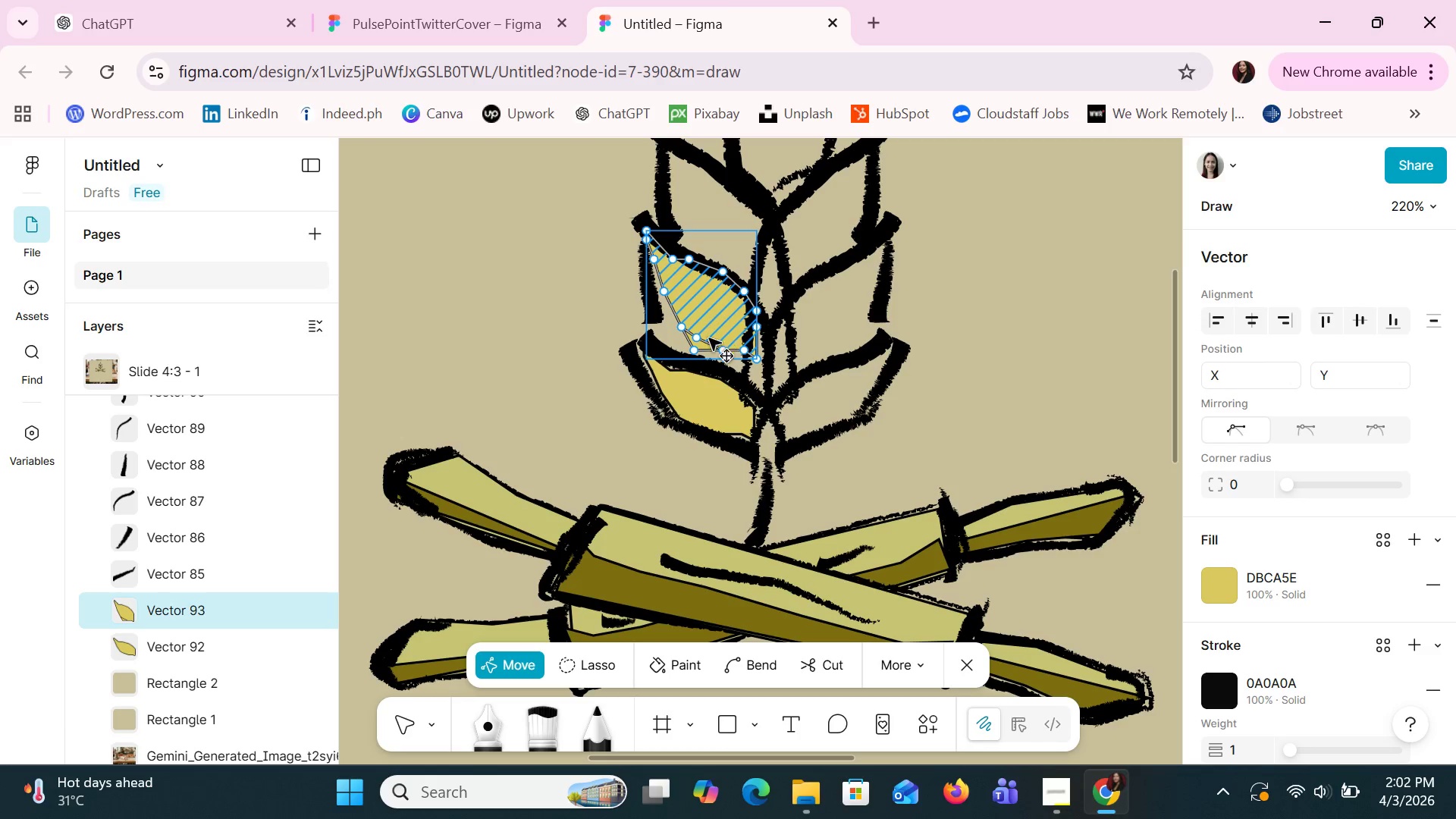 
left_click_drag(start_coordinate=[708, 344], to_coordinate=[687, 351])
 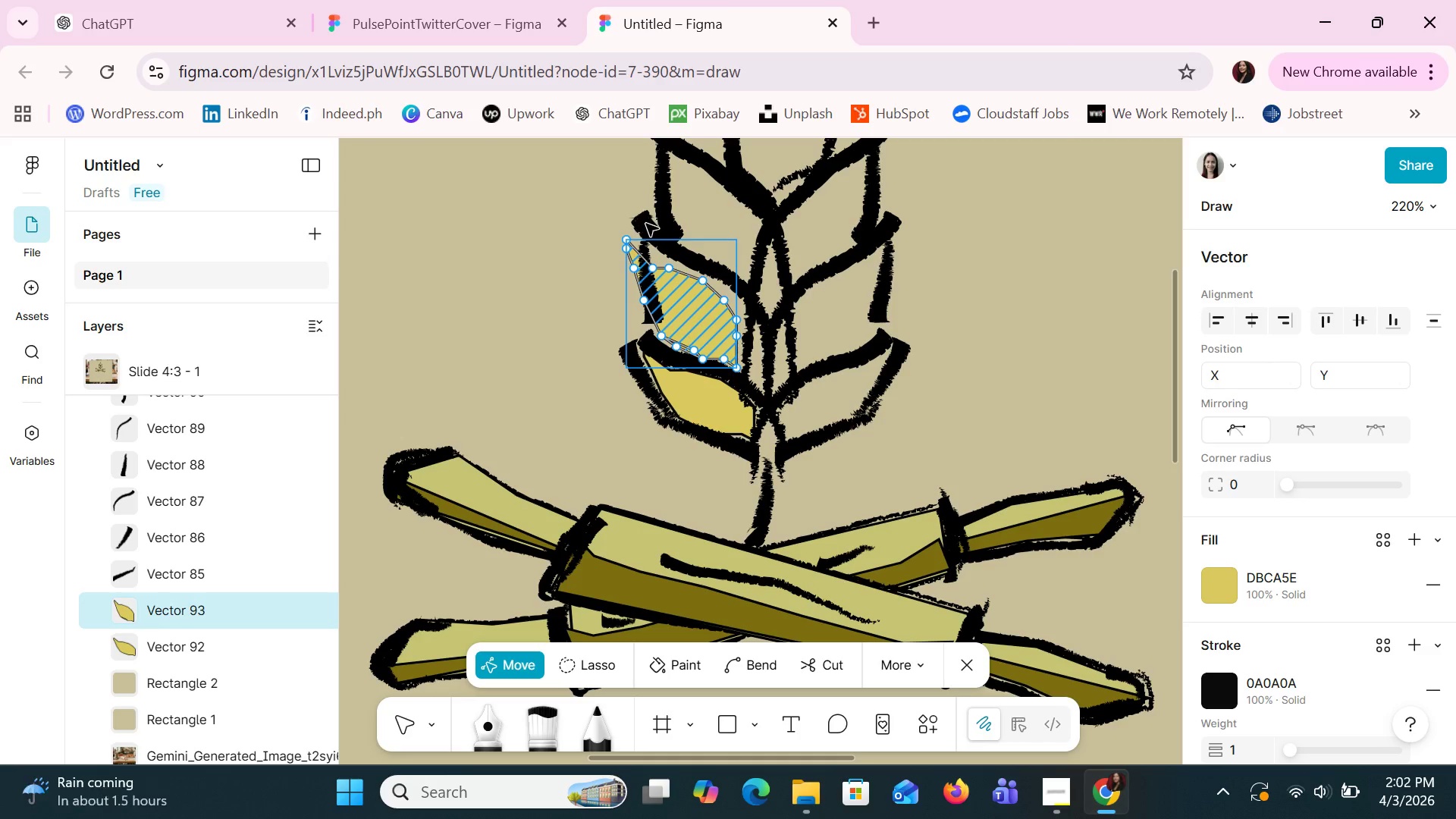 
left_click_drag(start_coordinate=[620, 234], to_coordinate=[651, 244])
 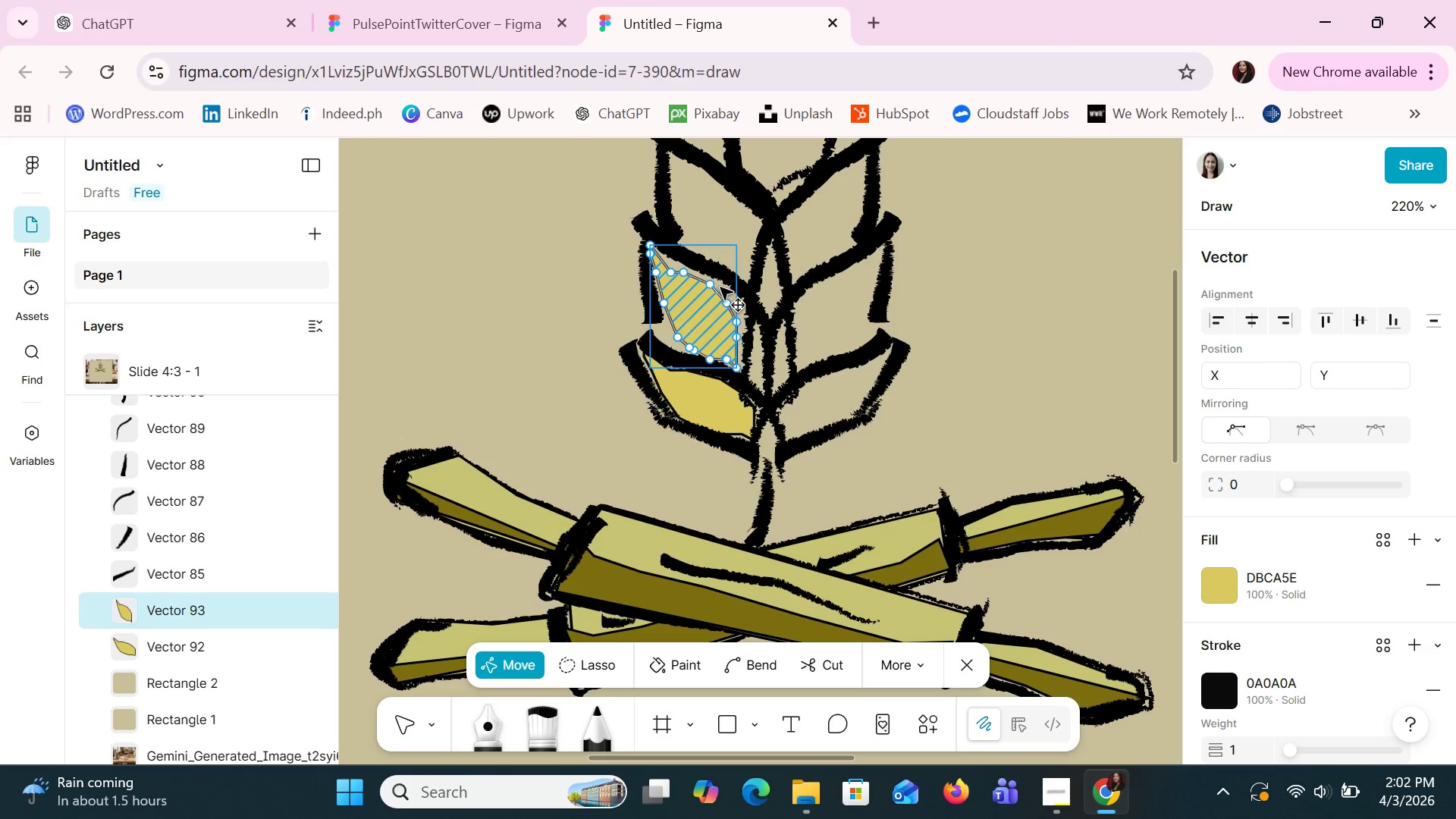 
double_click([720, 287])
 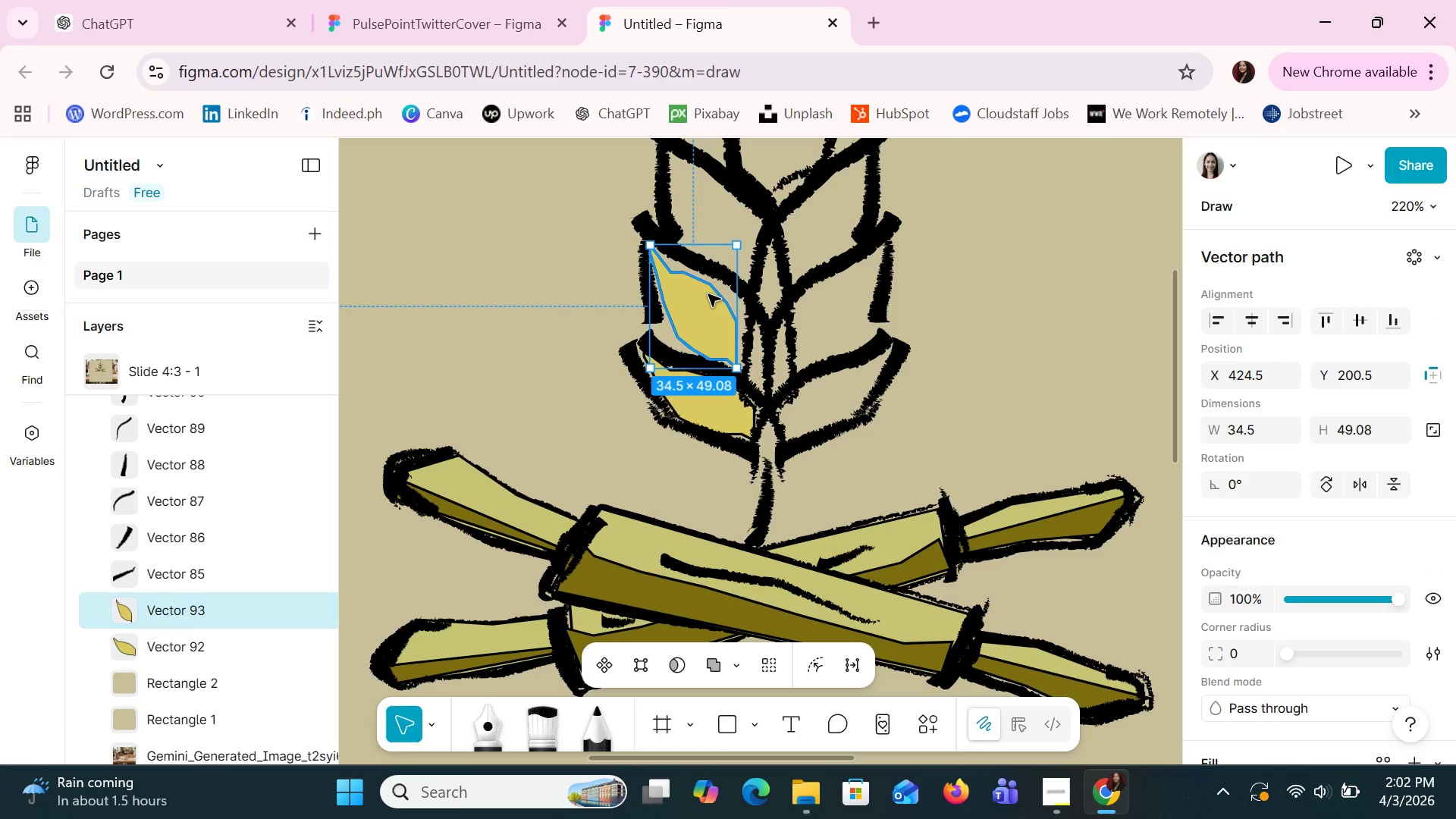 
left_click([708, 294])
 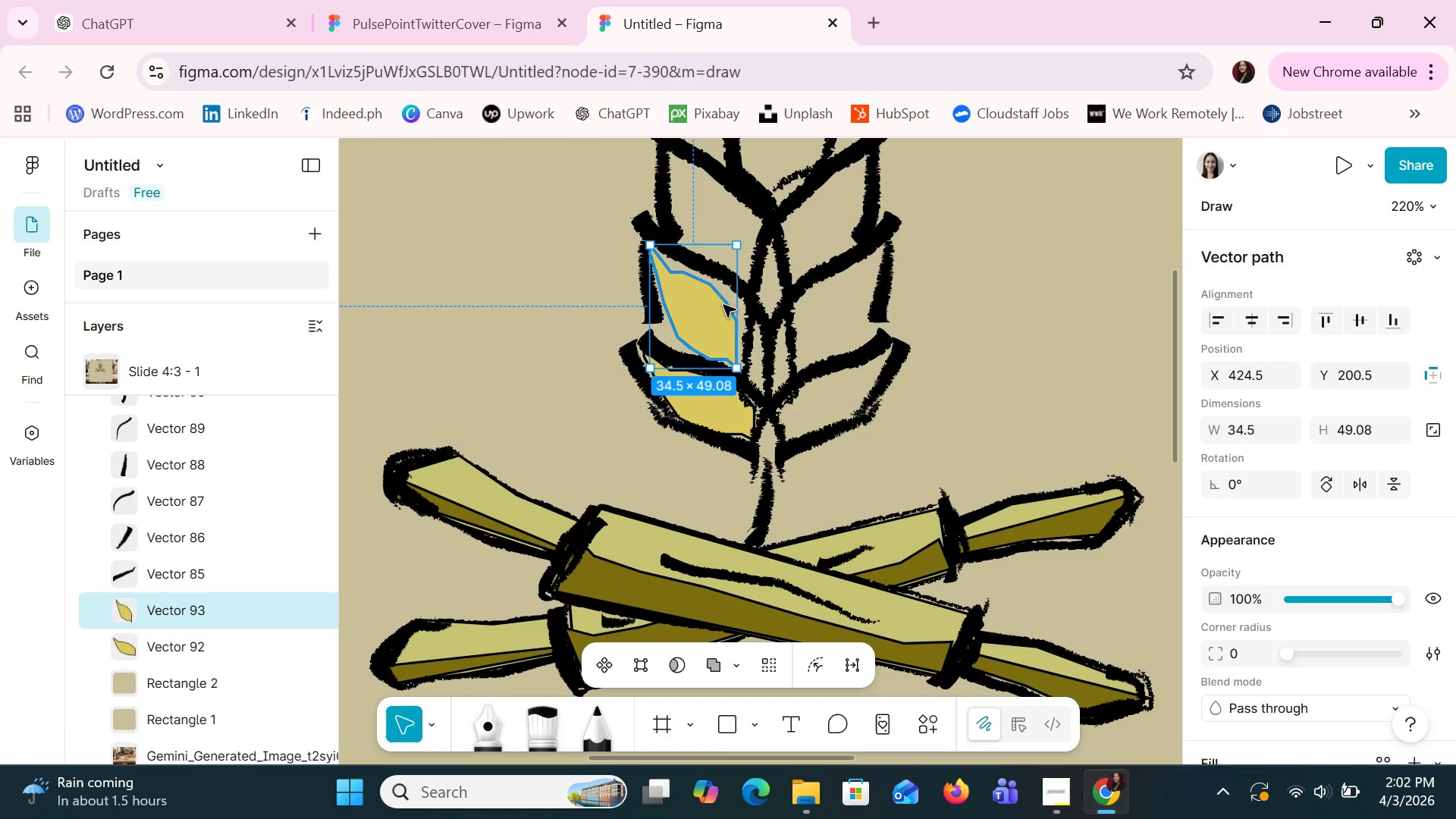 
double_click([723, 305])
 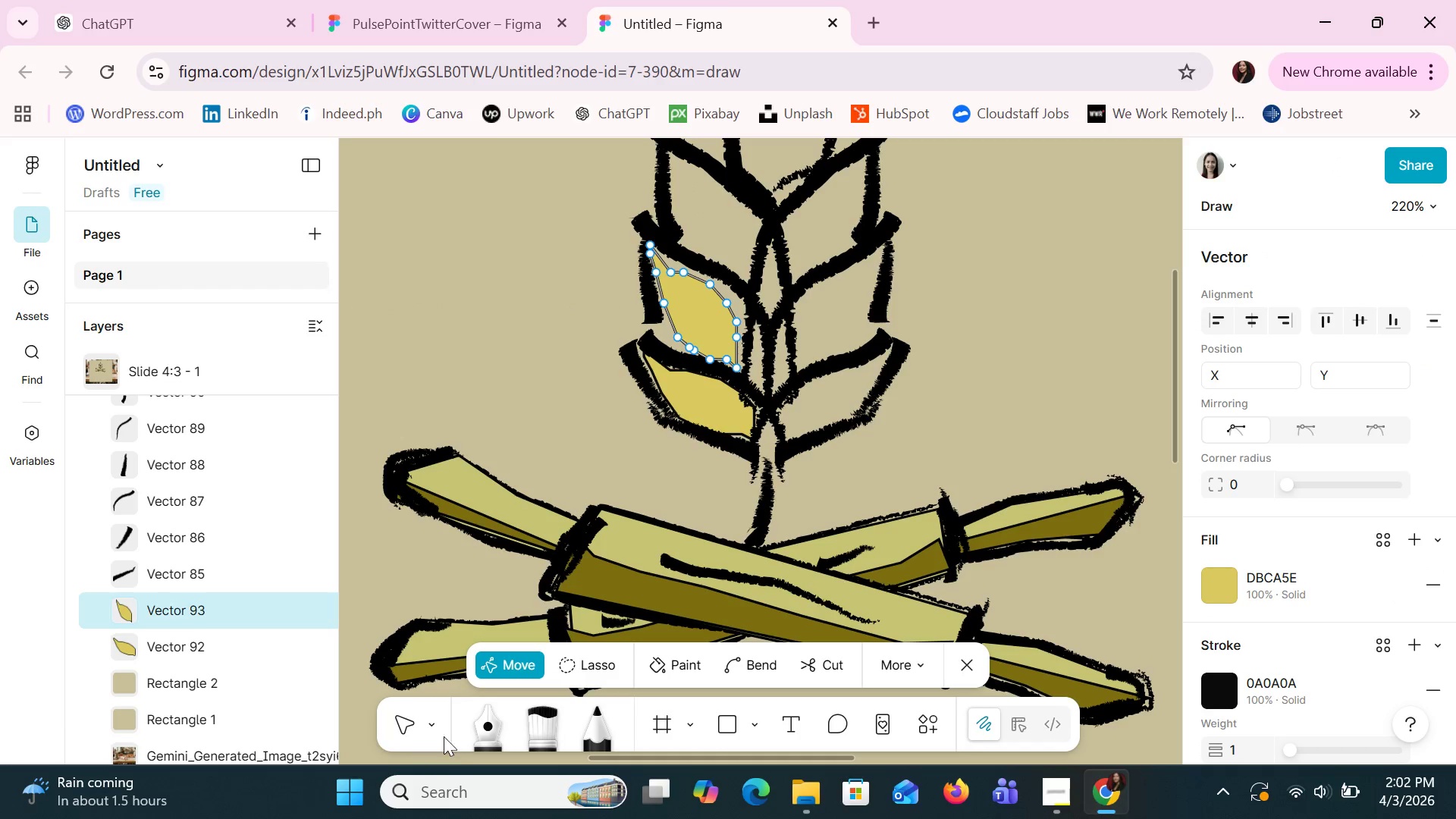 
left_click([505, 654])
 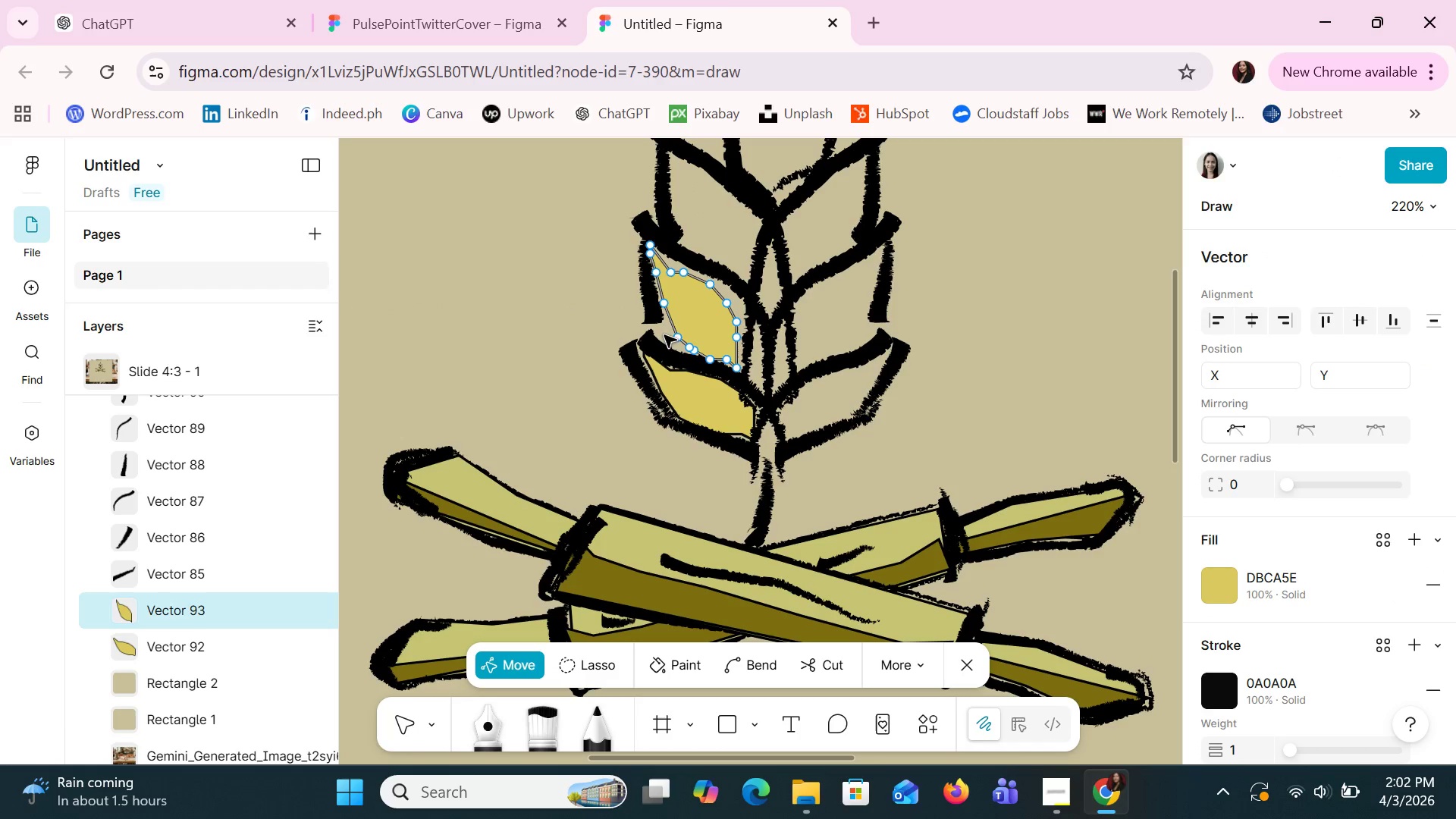 
left_click_drag(start_coordinate=[673, 329], to_coordinate=[661, 340])
 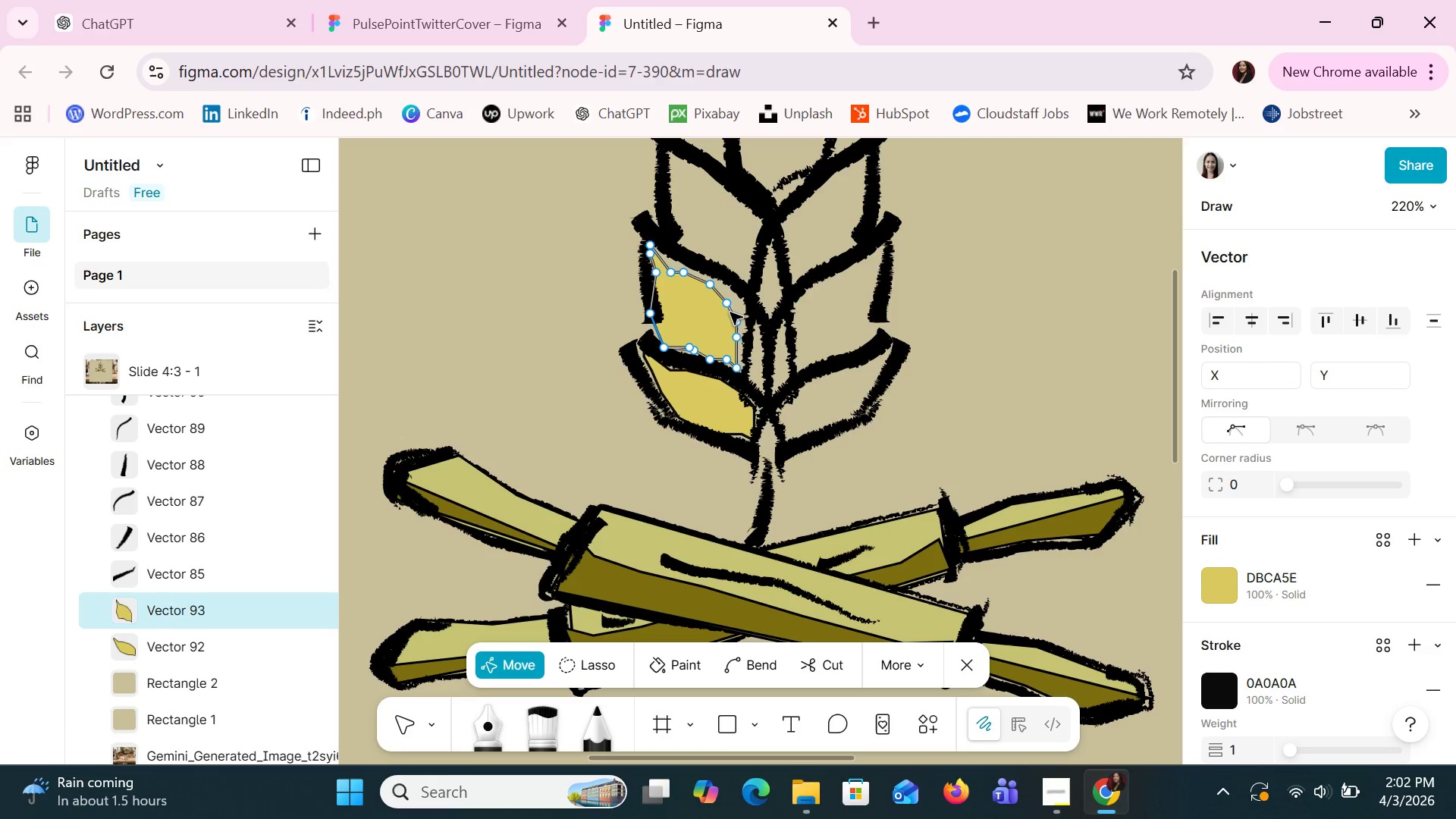 
left_click_drag(start_coordinate=[730, 313], to_coordinate=[736, 303])
 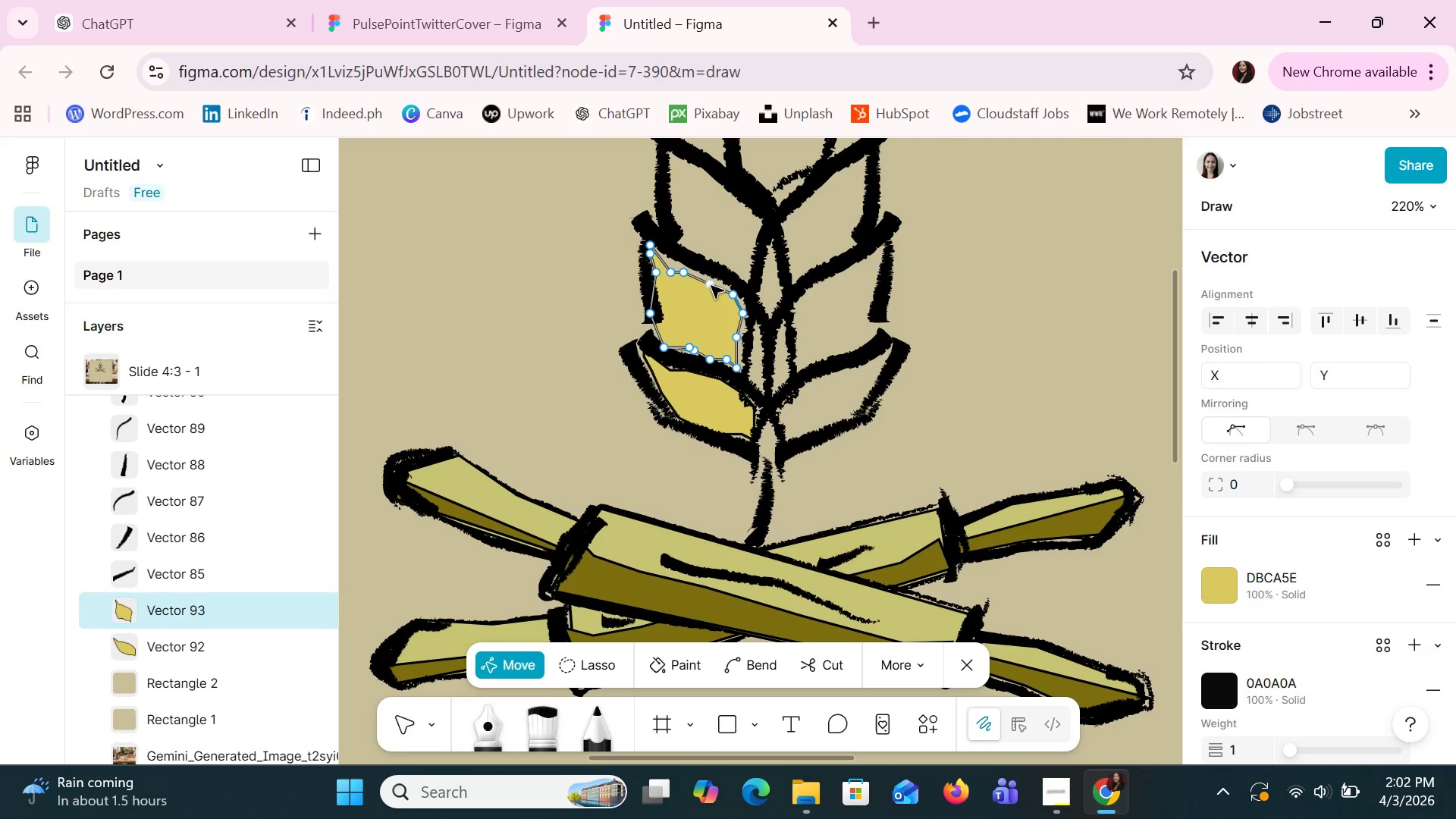 
left_click_drag(start_coordinate=[711, 286], to_coordinate=[717, 280])
 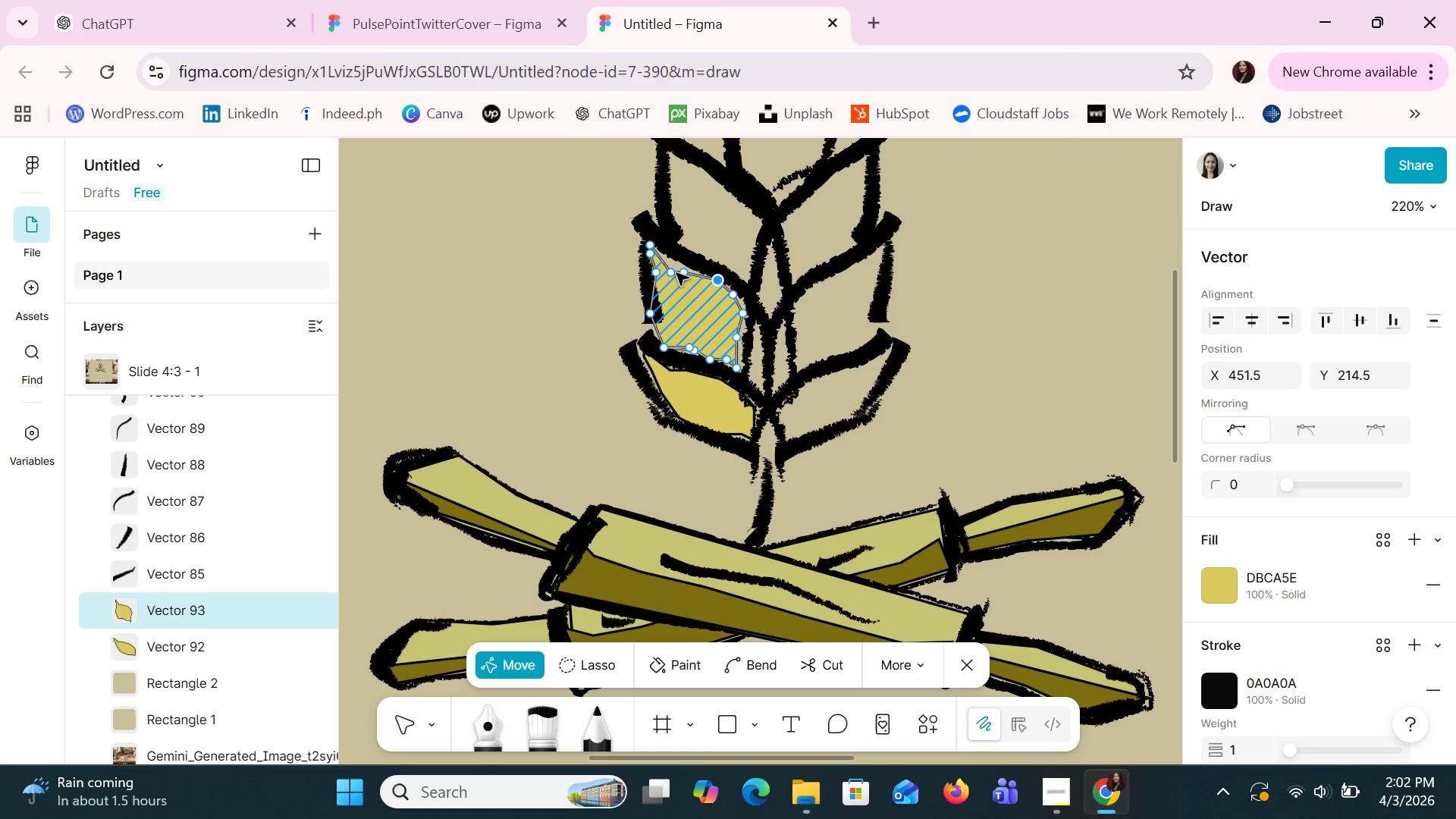 
left_click_drag(start_coordinate=[673, 273], to_coordinate=[681, 266])
 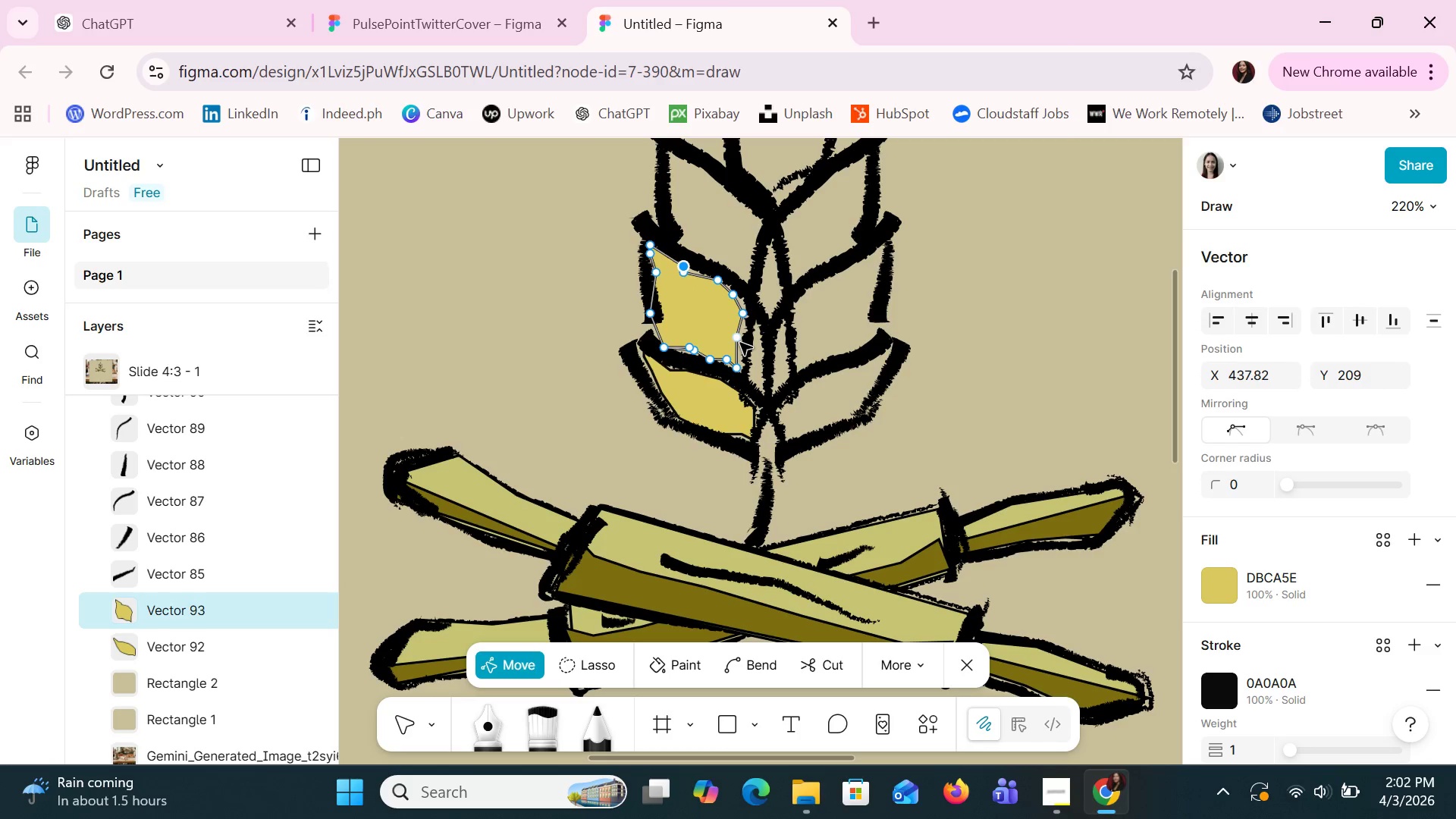 
left_click_drag(start_coordinate=[739, 342], to_coordinate=[746, 347])
 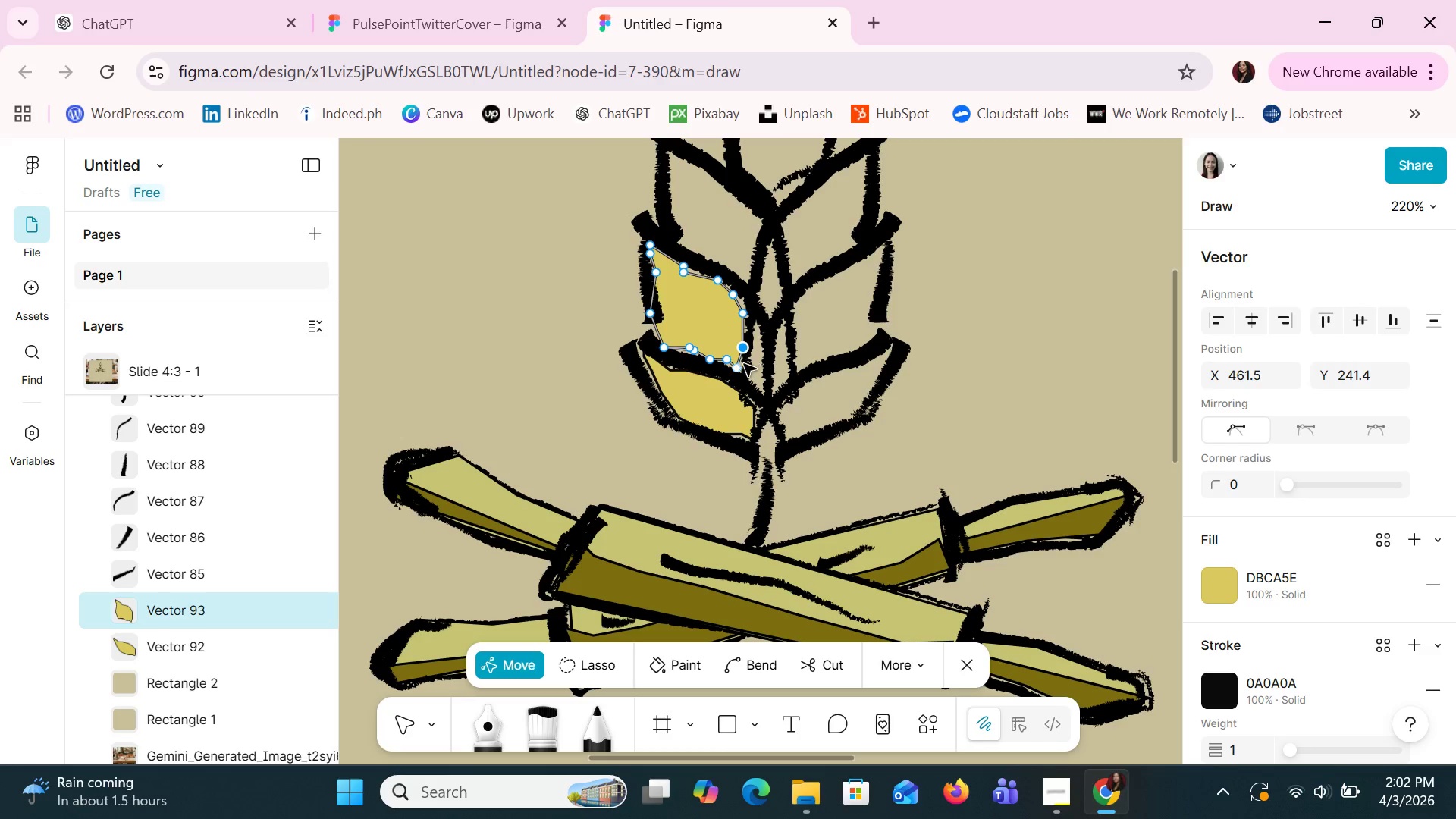 
left_click_drag(start_coordinate=[738, 368], to_coordinate=[744, 370])
 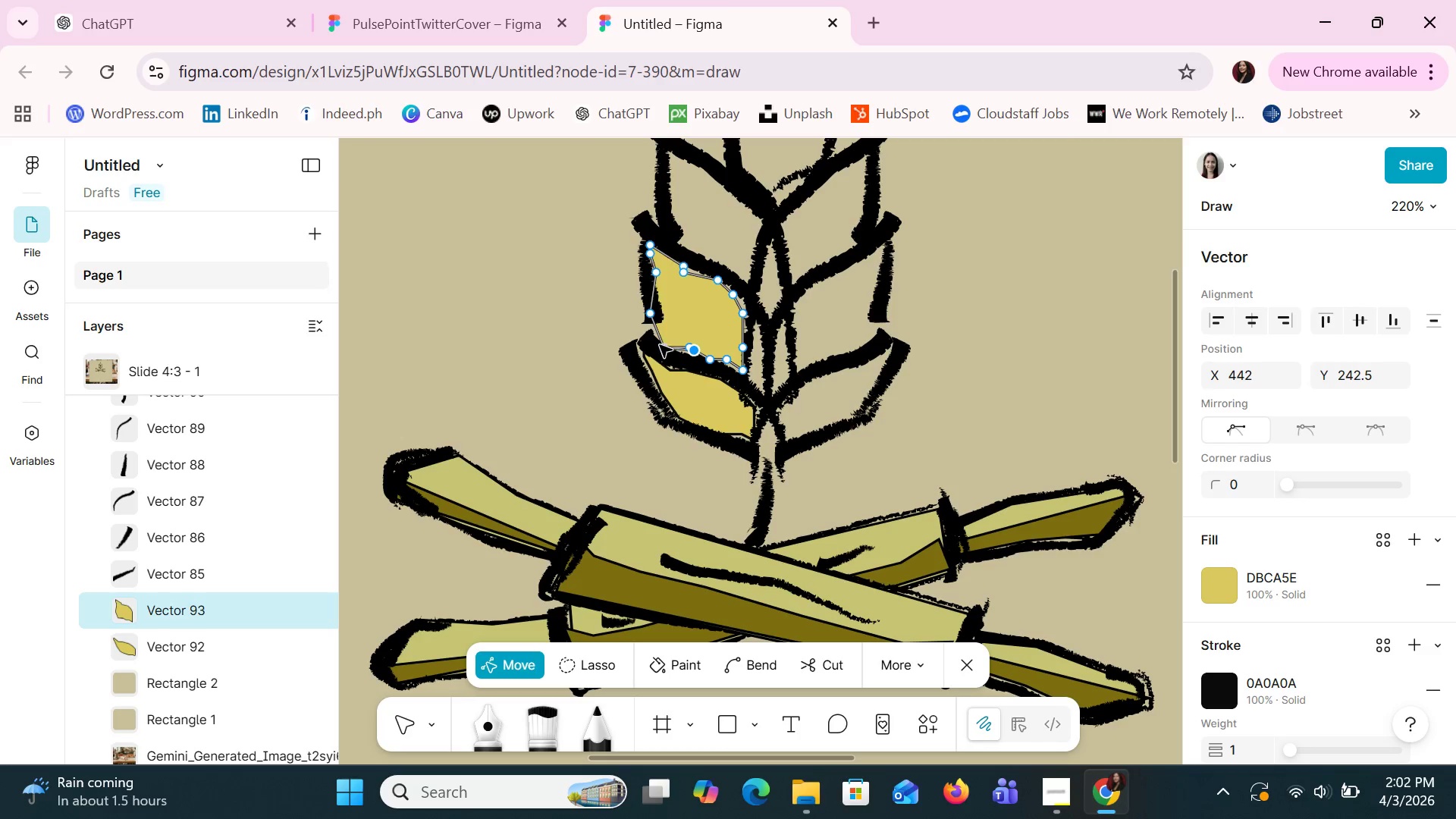 
left_click_drag(start_coordinate=[670, 350], to_coordinate=[660, 337])
 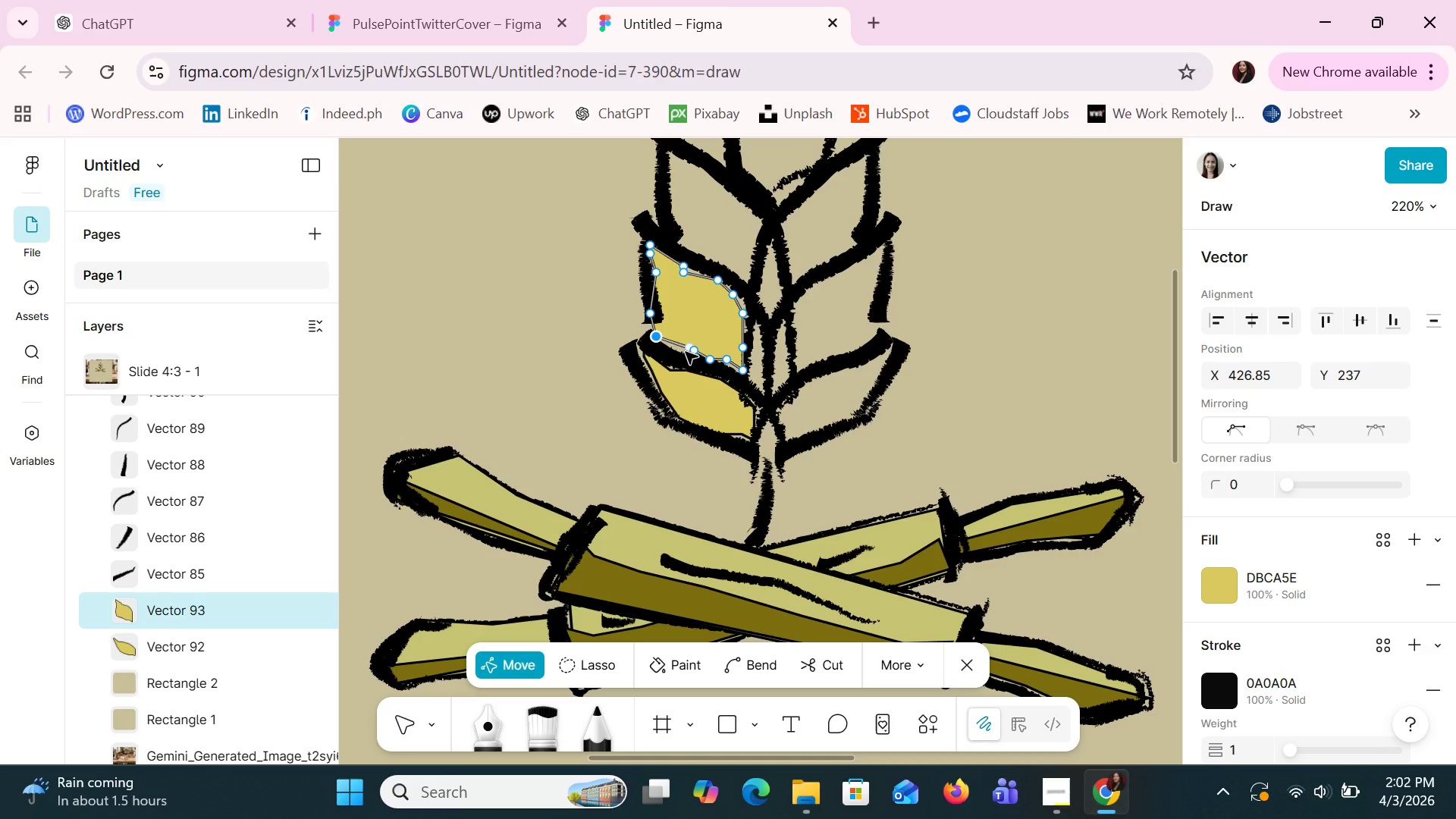 
left_click_drag(start_coordinate=[686, 347], to_coordinate=[677, 349])
 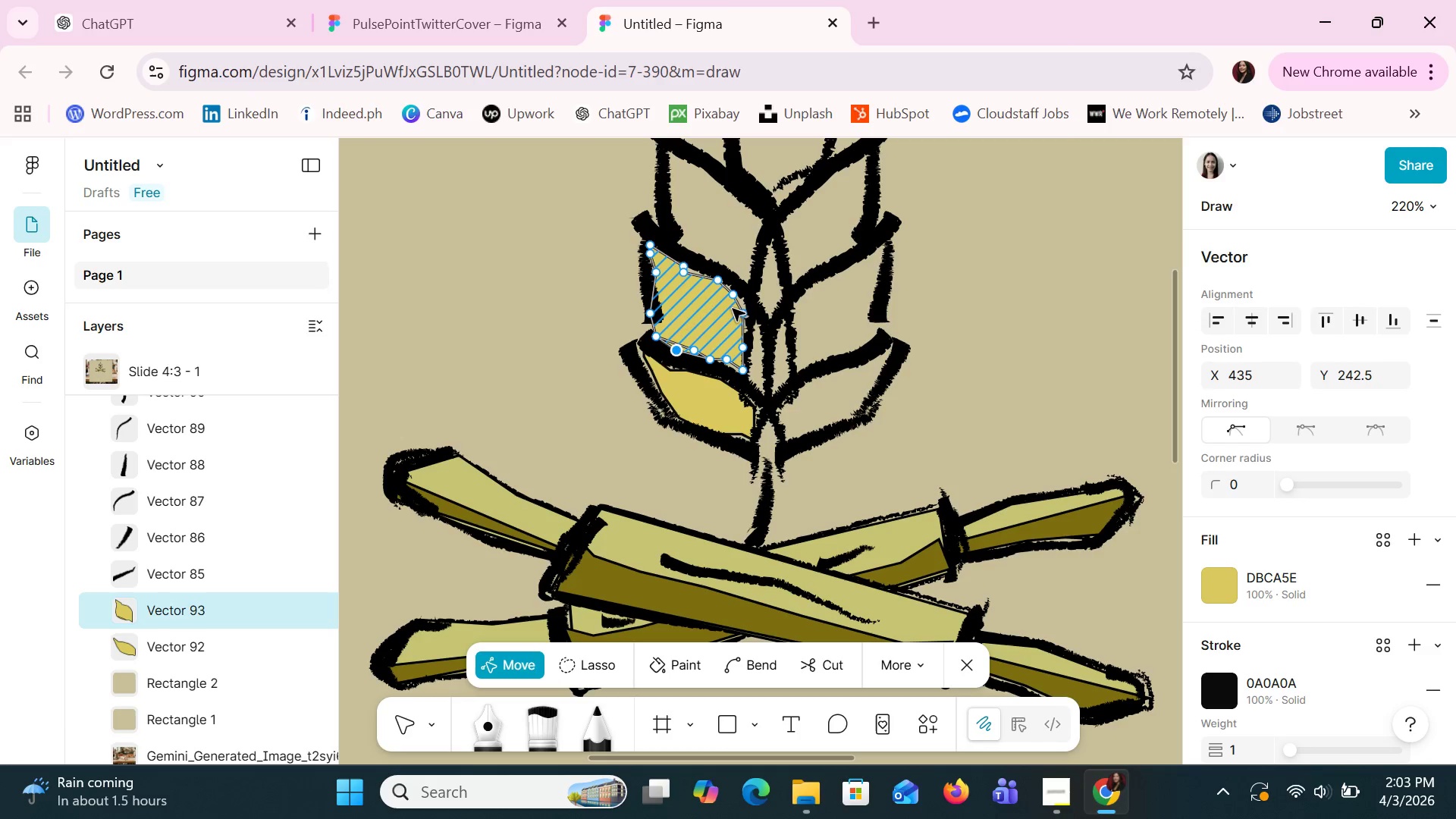 
left_click_drag(start_coordinate=[739, 306], to_coordinate=[746, 306])
 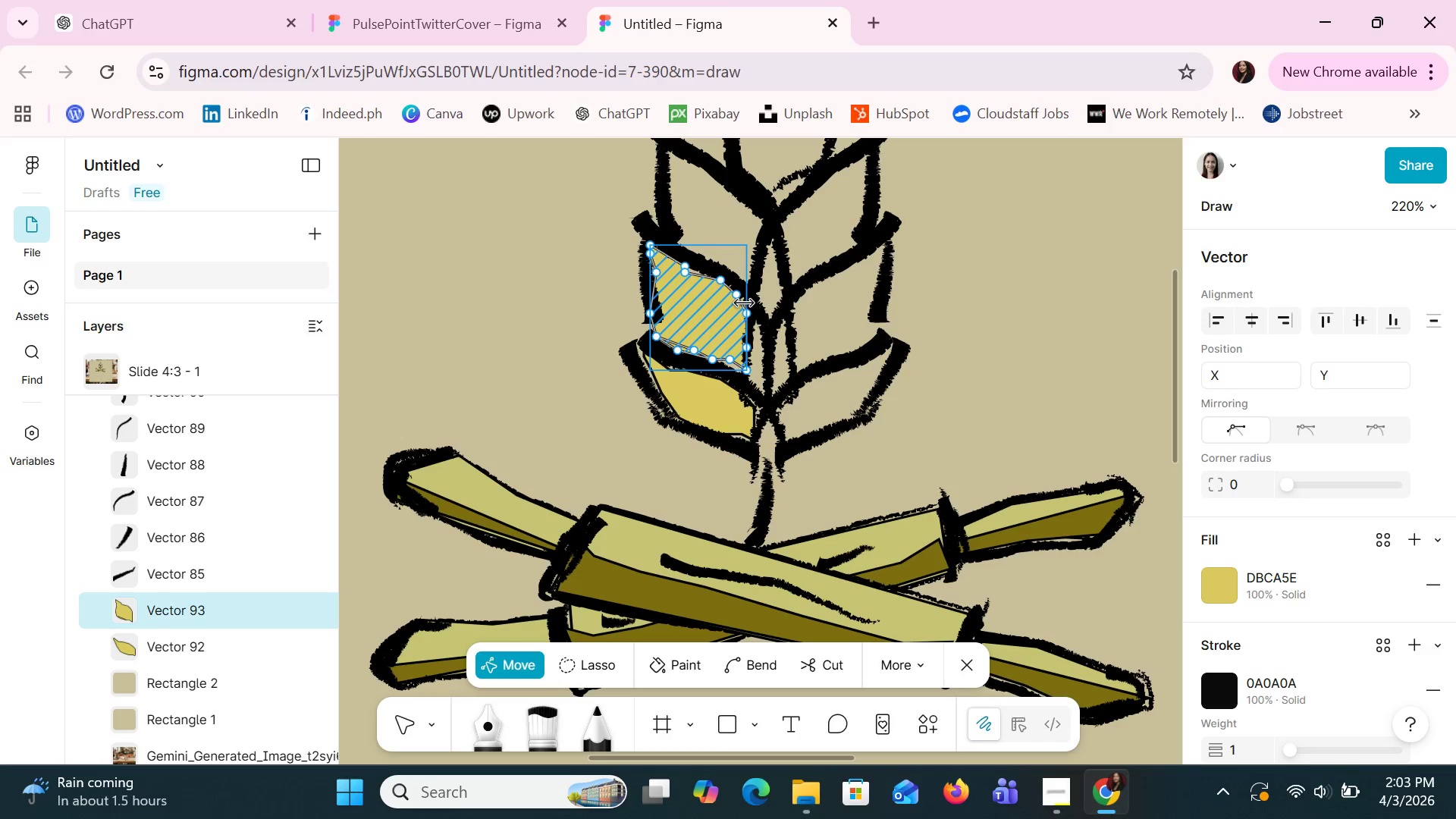 
left_click_drag(start_coordinate=[741, 303], to_coordinate=[750, 309])
 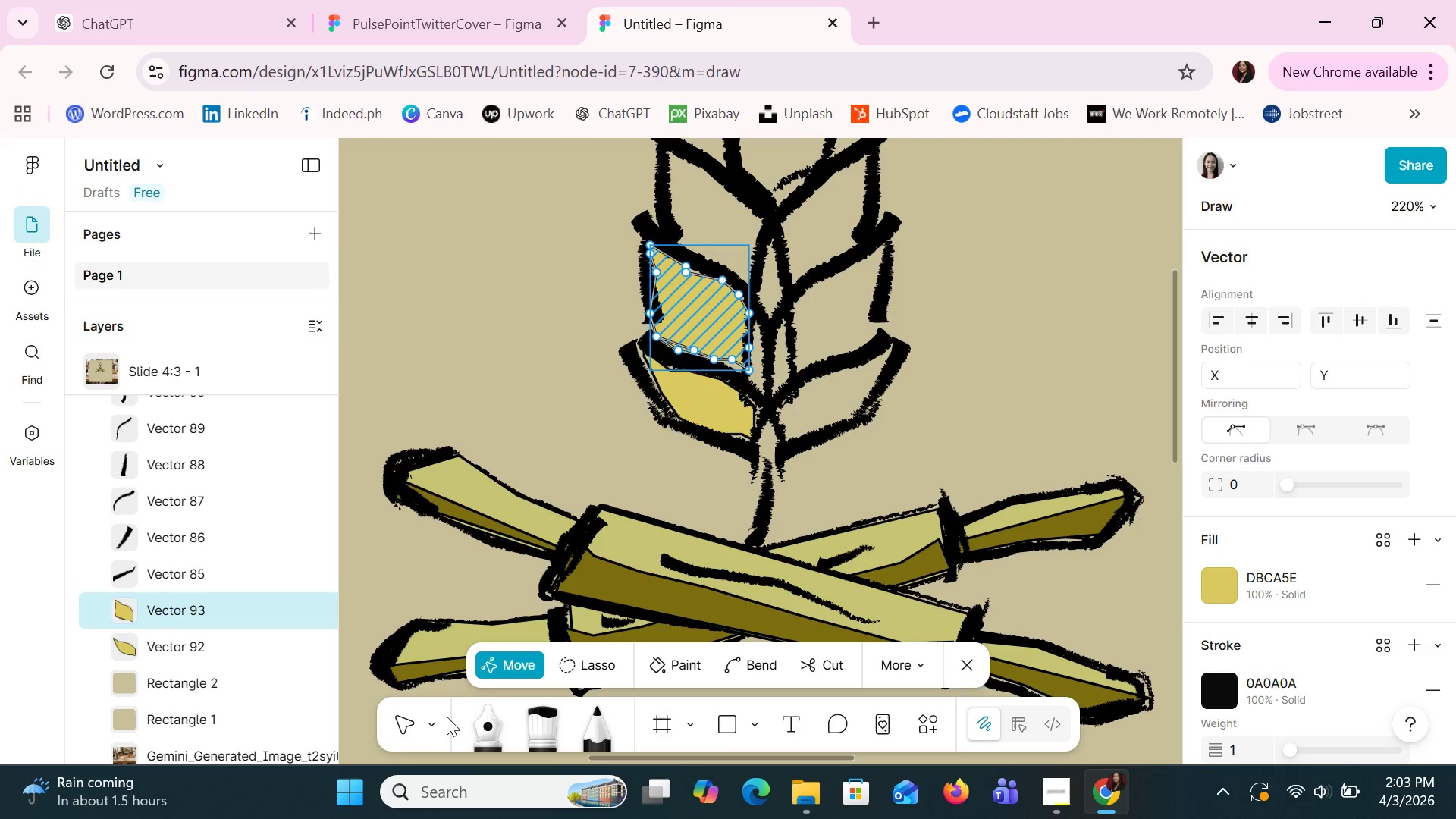 
left_click([412, 708])
 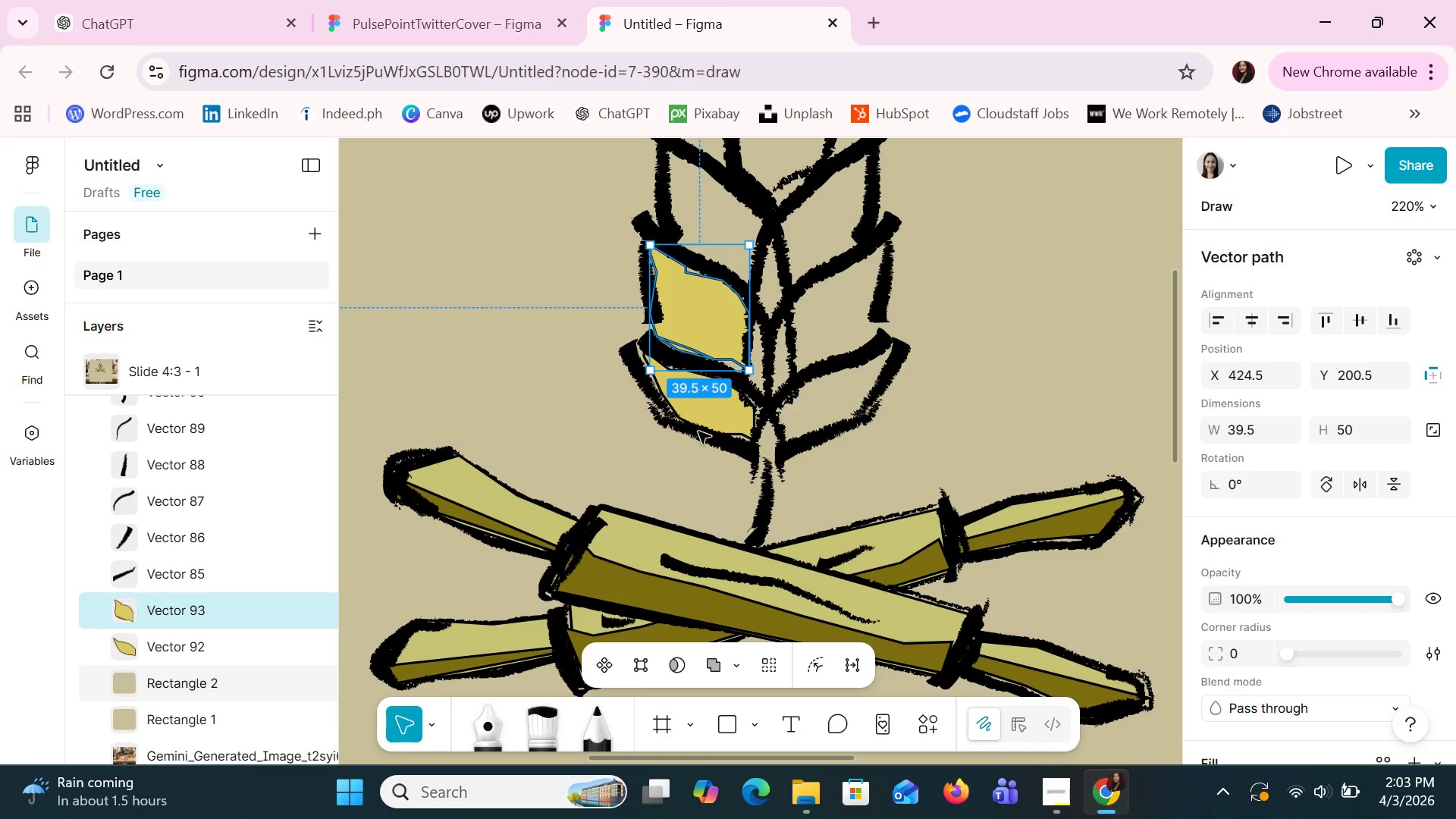 
double_click([719, 342])
 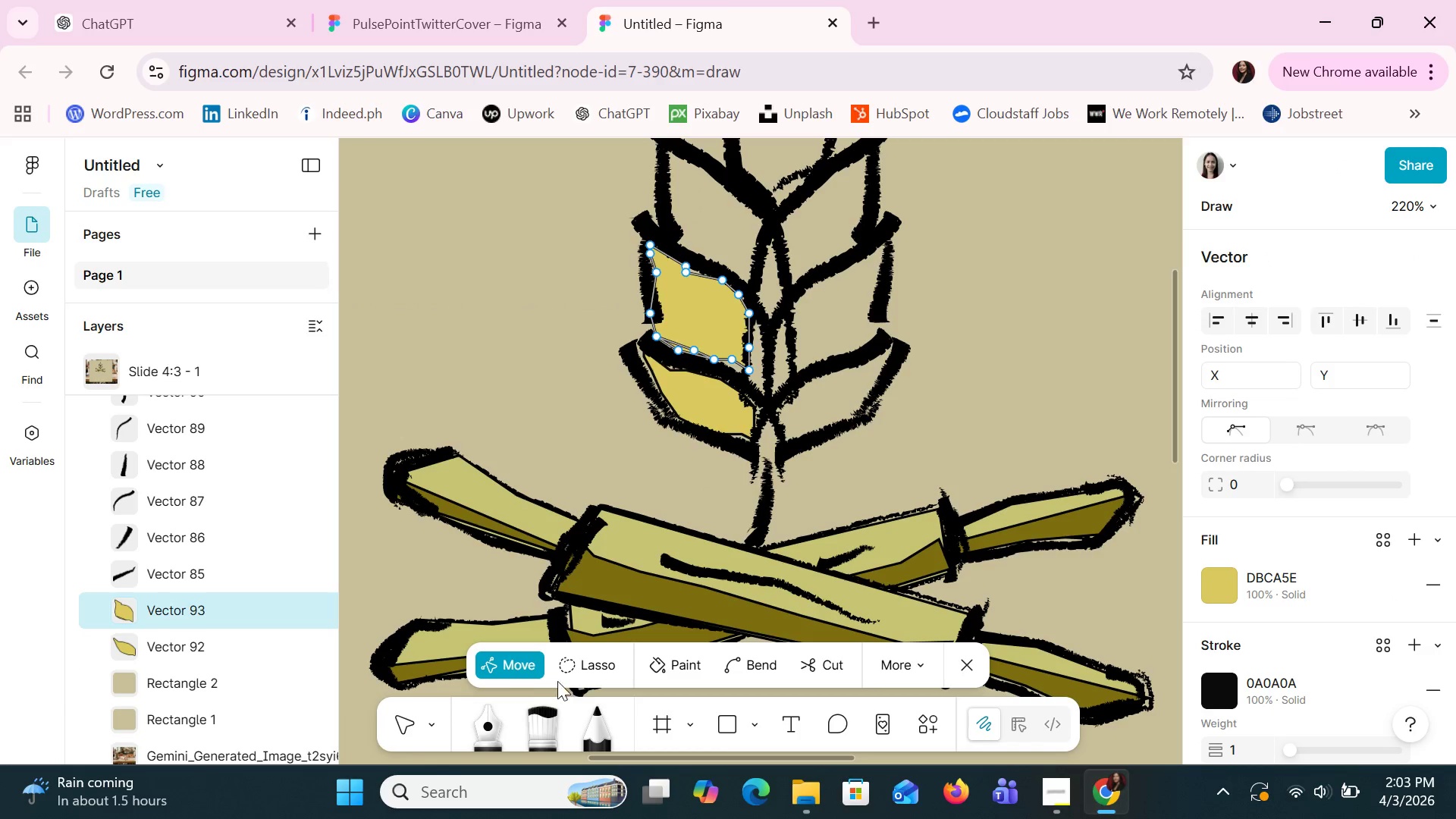 
left_click([503, 661])
 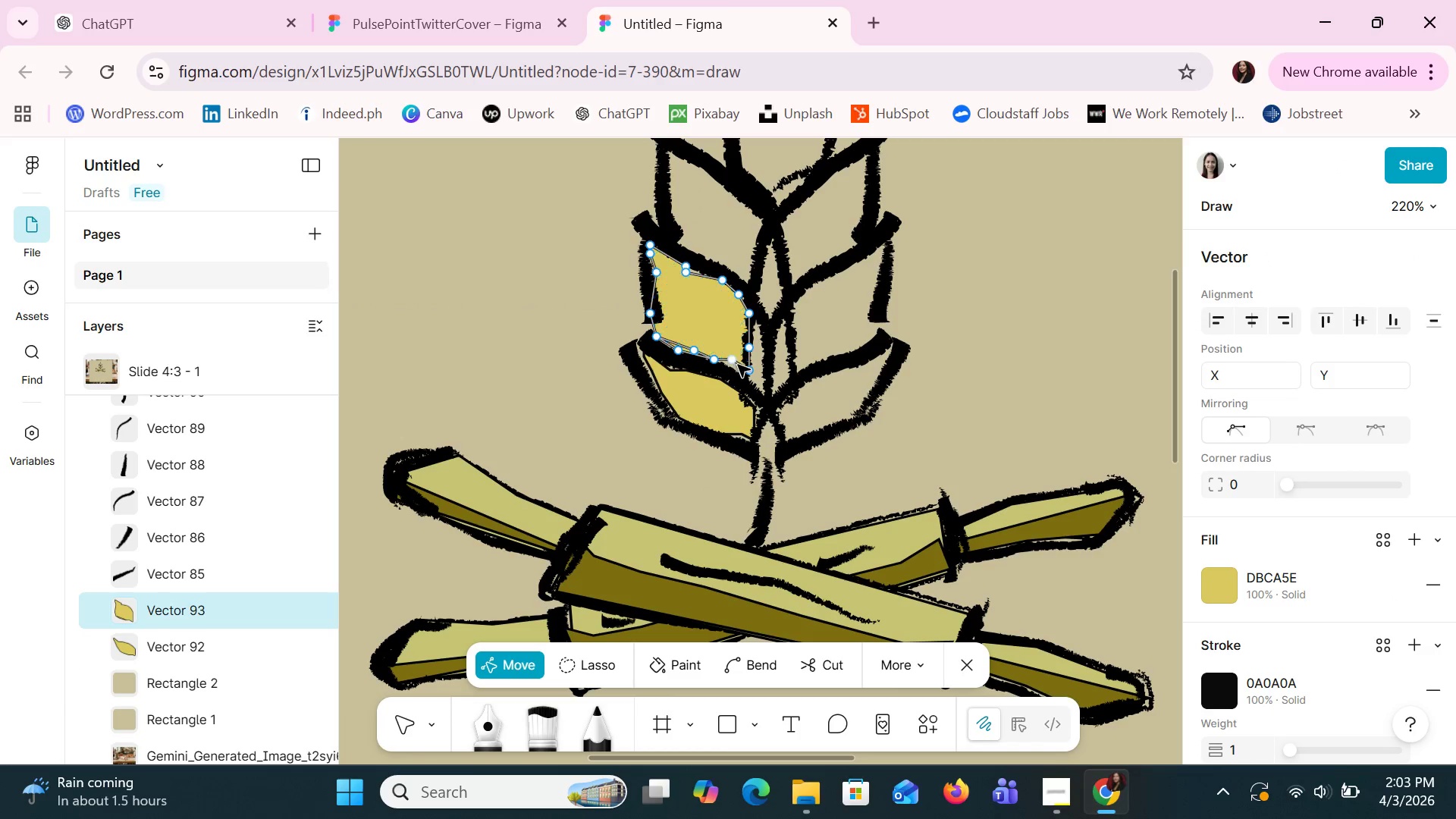 
left_click_drag(start_coordinate=[734, 359], to_coordinate=[734, 370])
 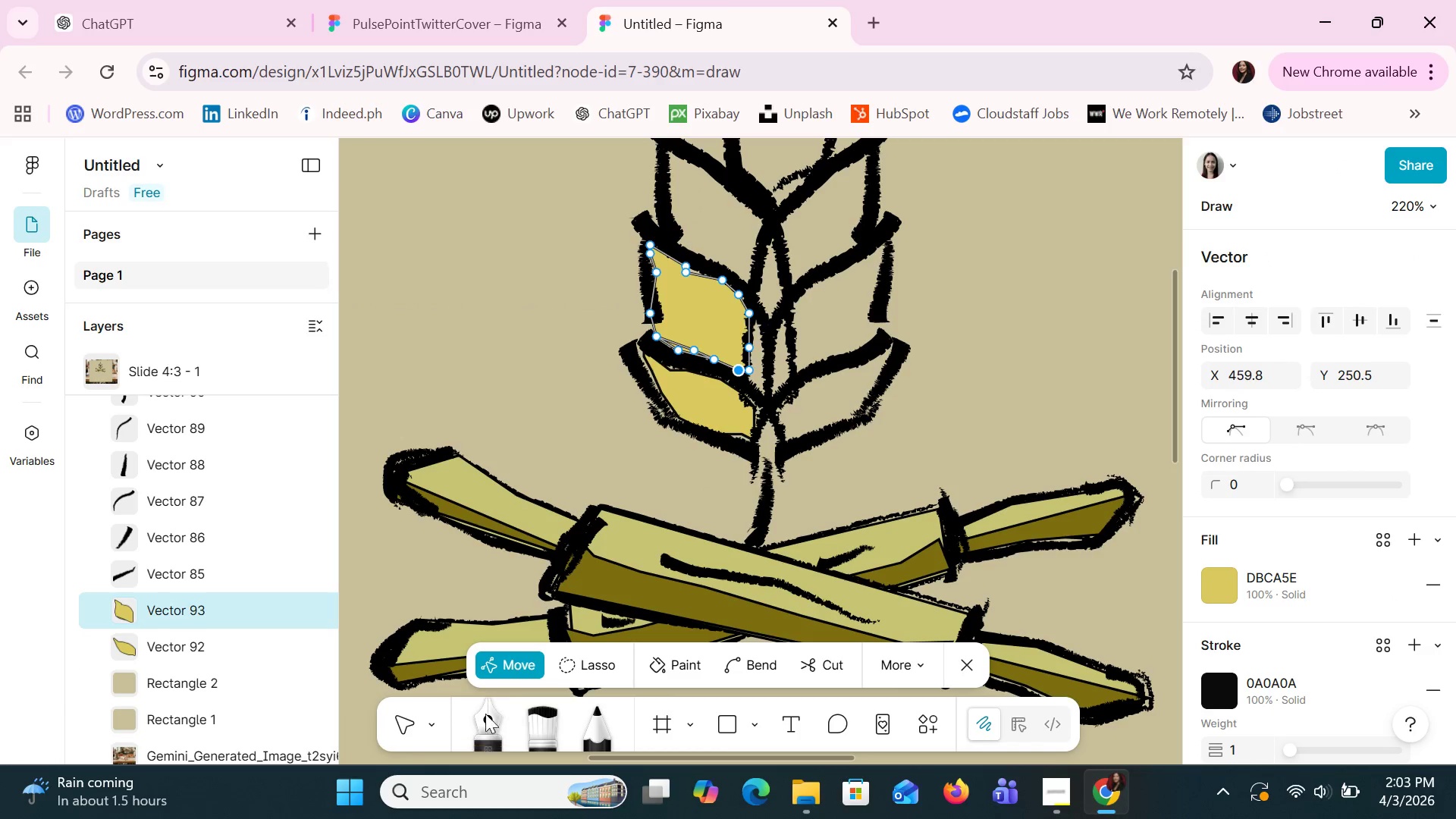 
left_click([403, 729])
 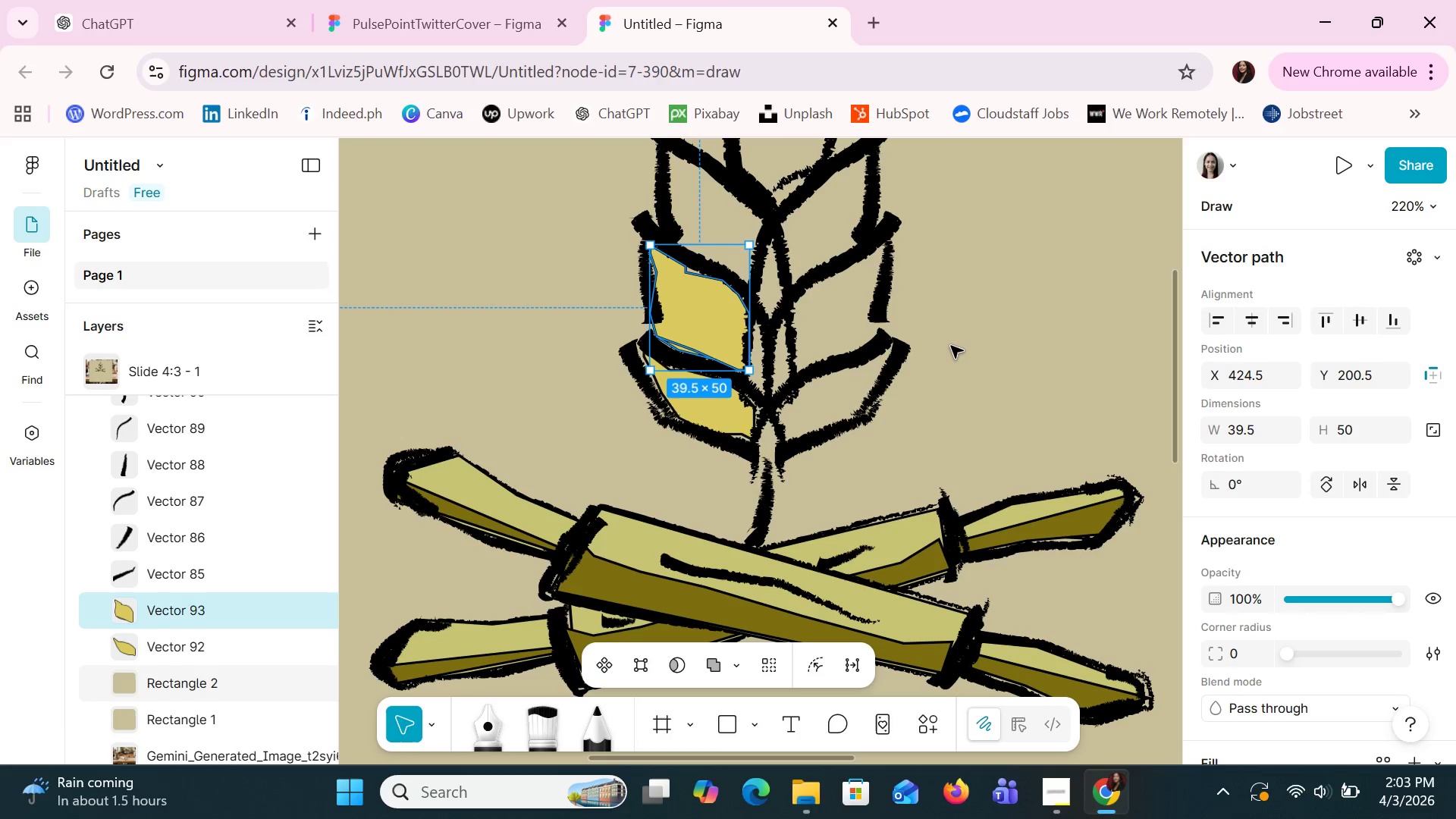 
hold_key(key=ControlLeft, duration=1.51)
 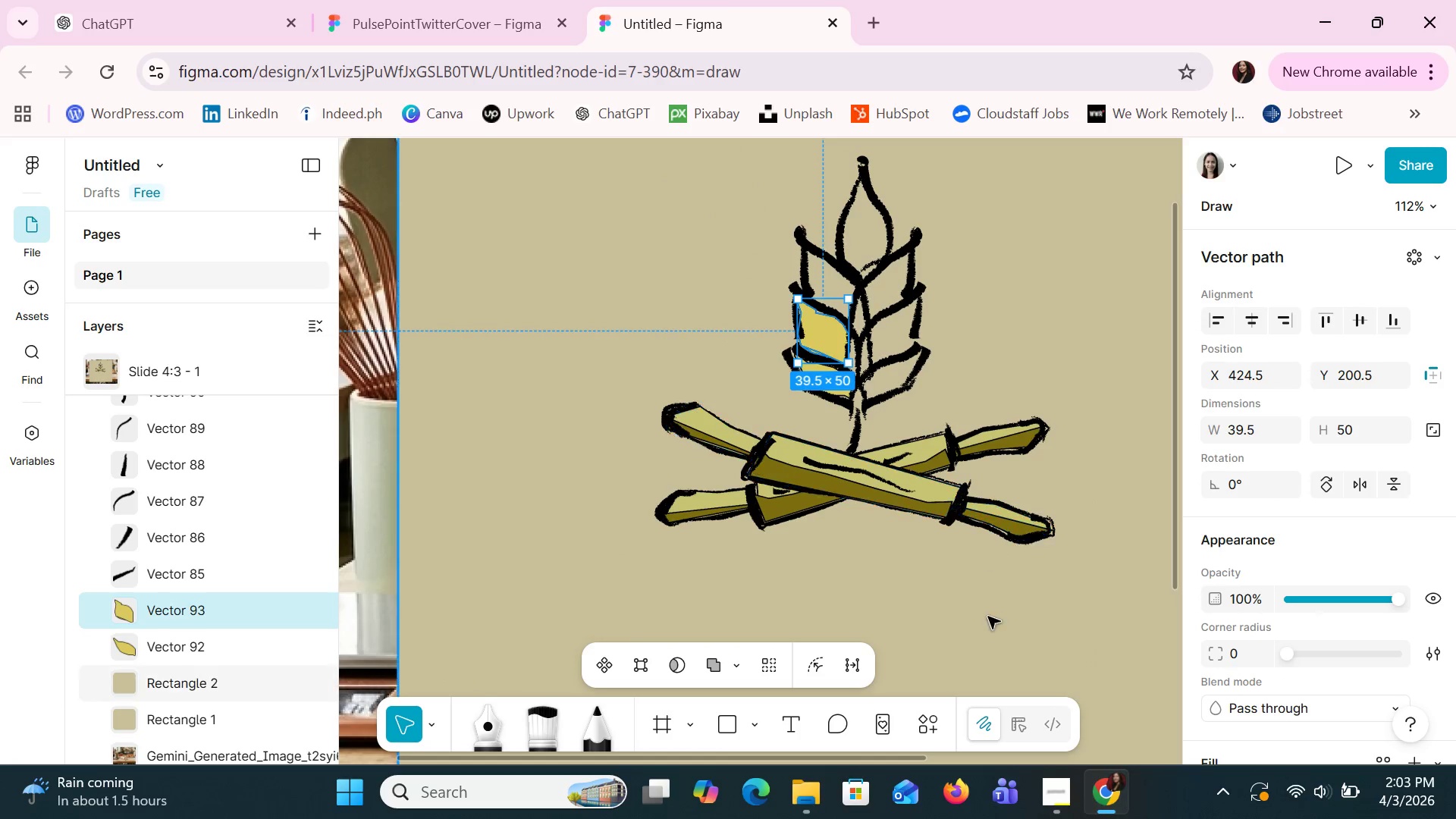 
key(Control+ControlLeft)
 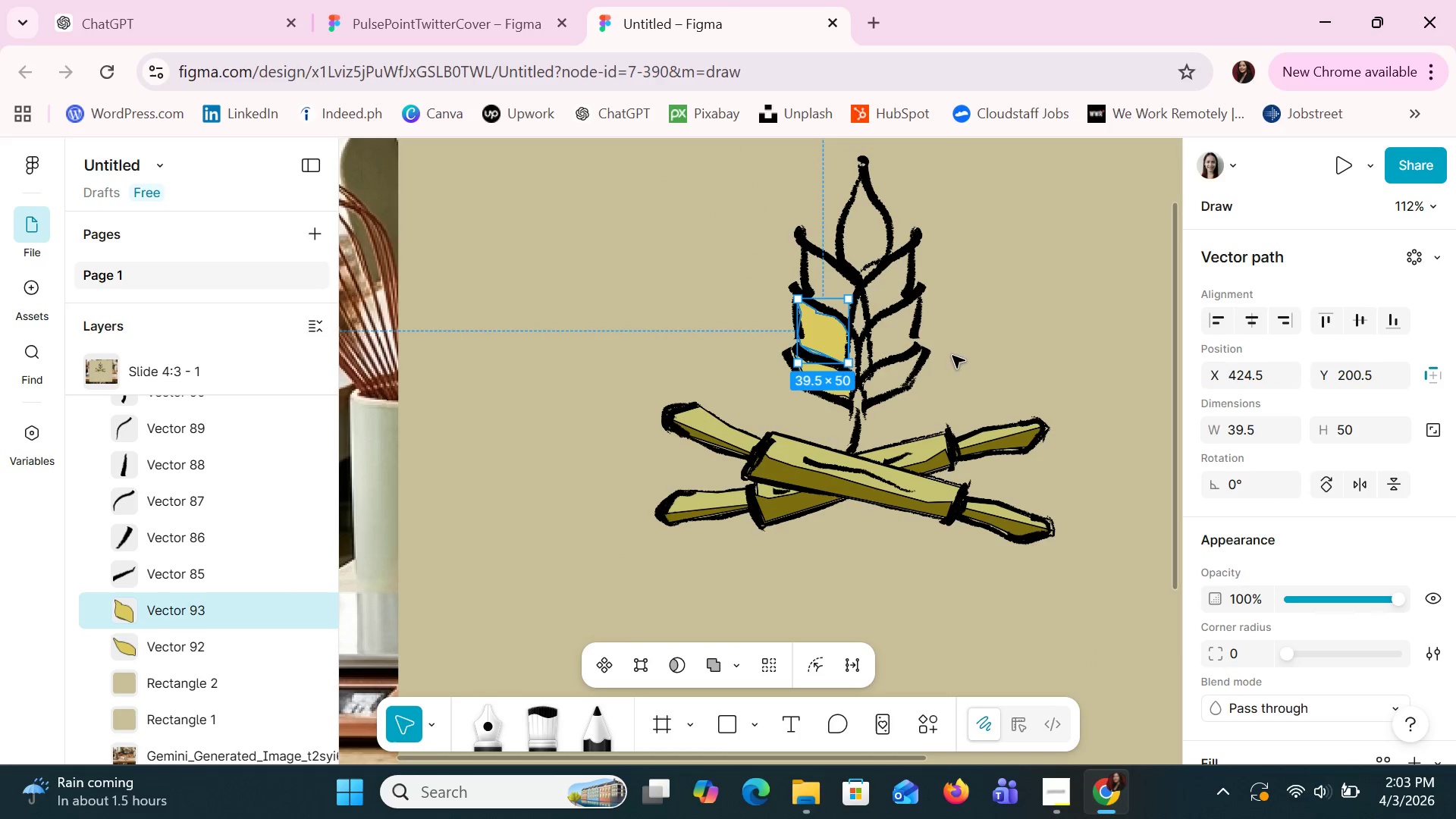 
key(Control+ControlLeft)
 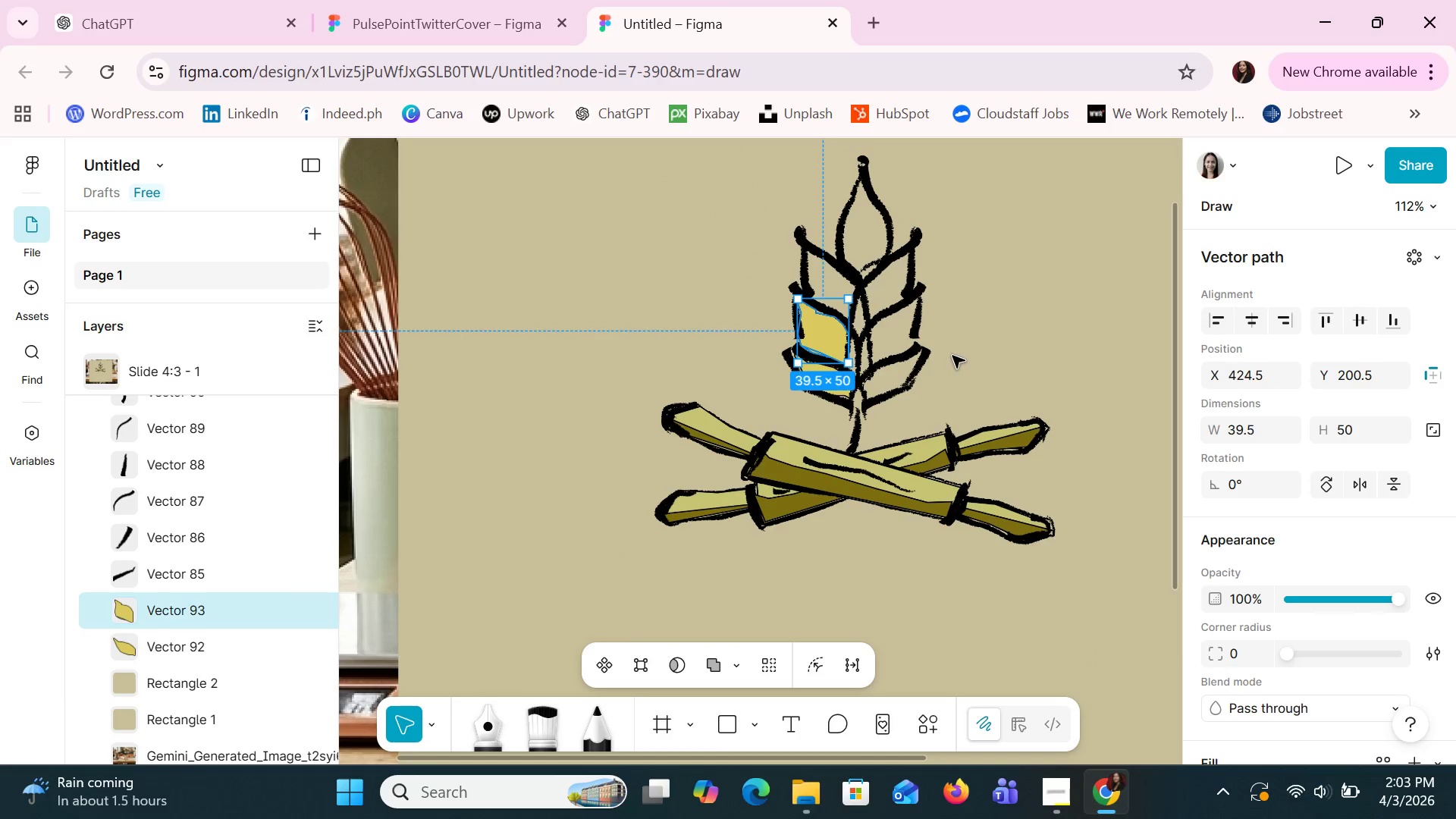 
key(Control+ControlLeft)
 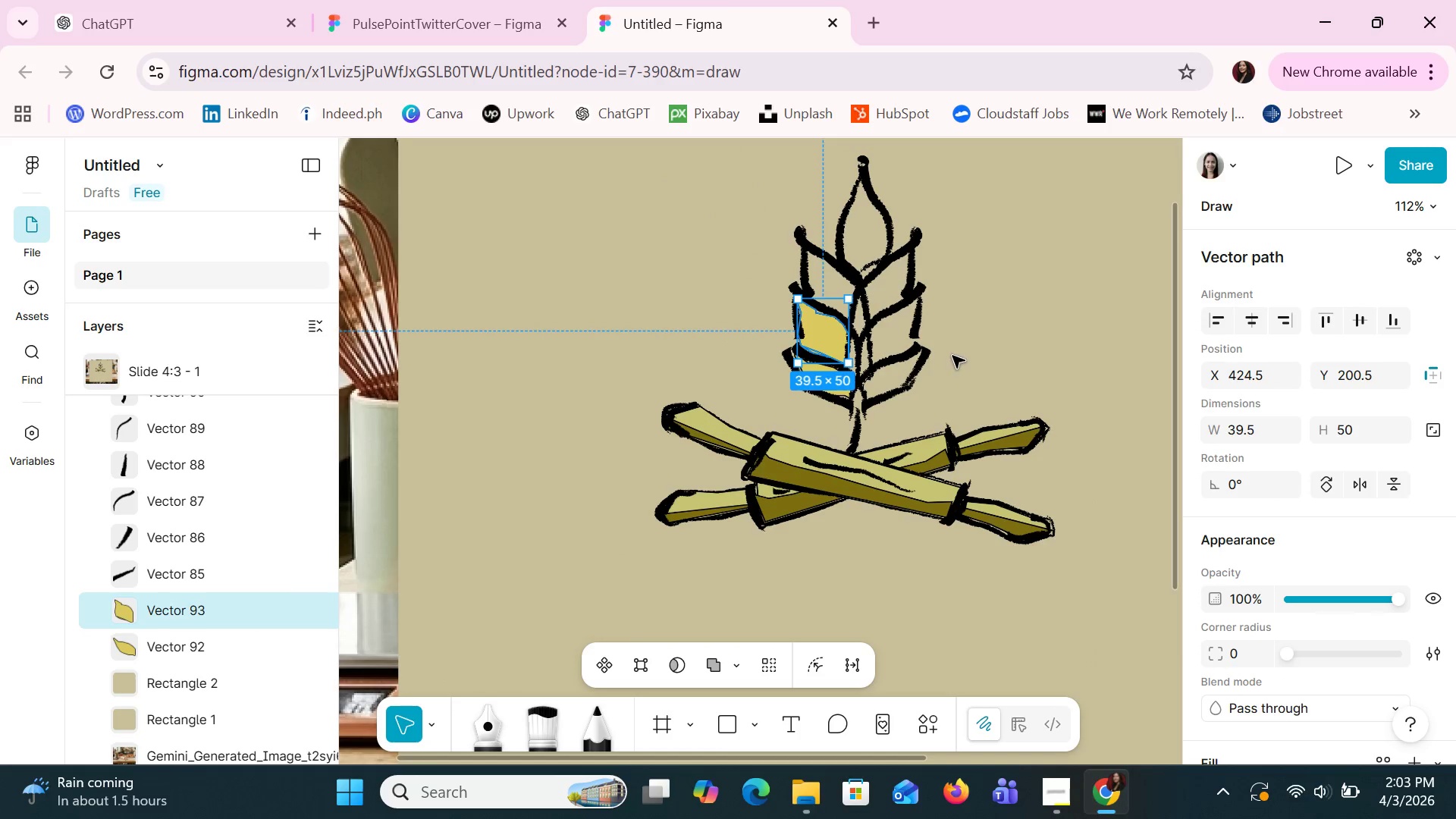 
key(Control+ControlLeft)
 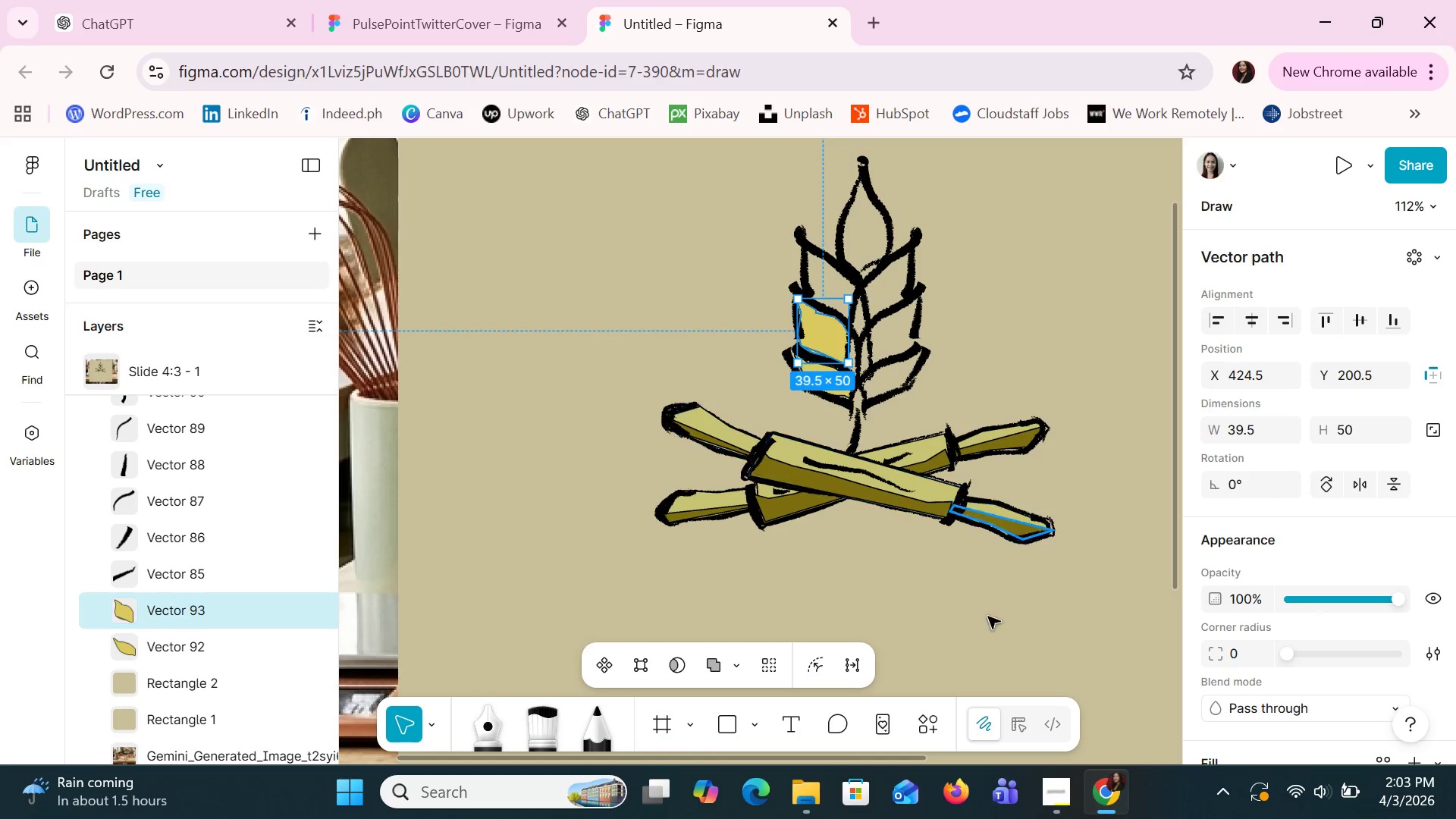 
scroll: coordinate [952, 356], scroll_direction: down, amount: 9.0
 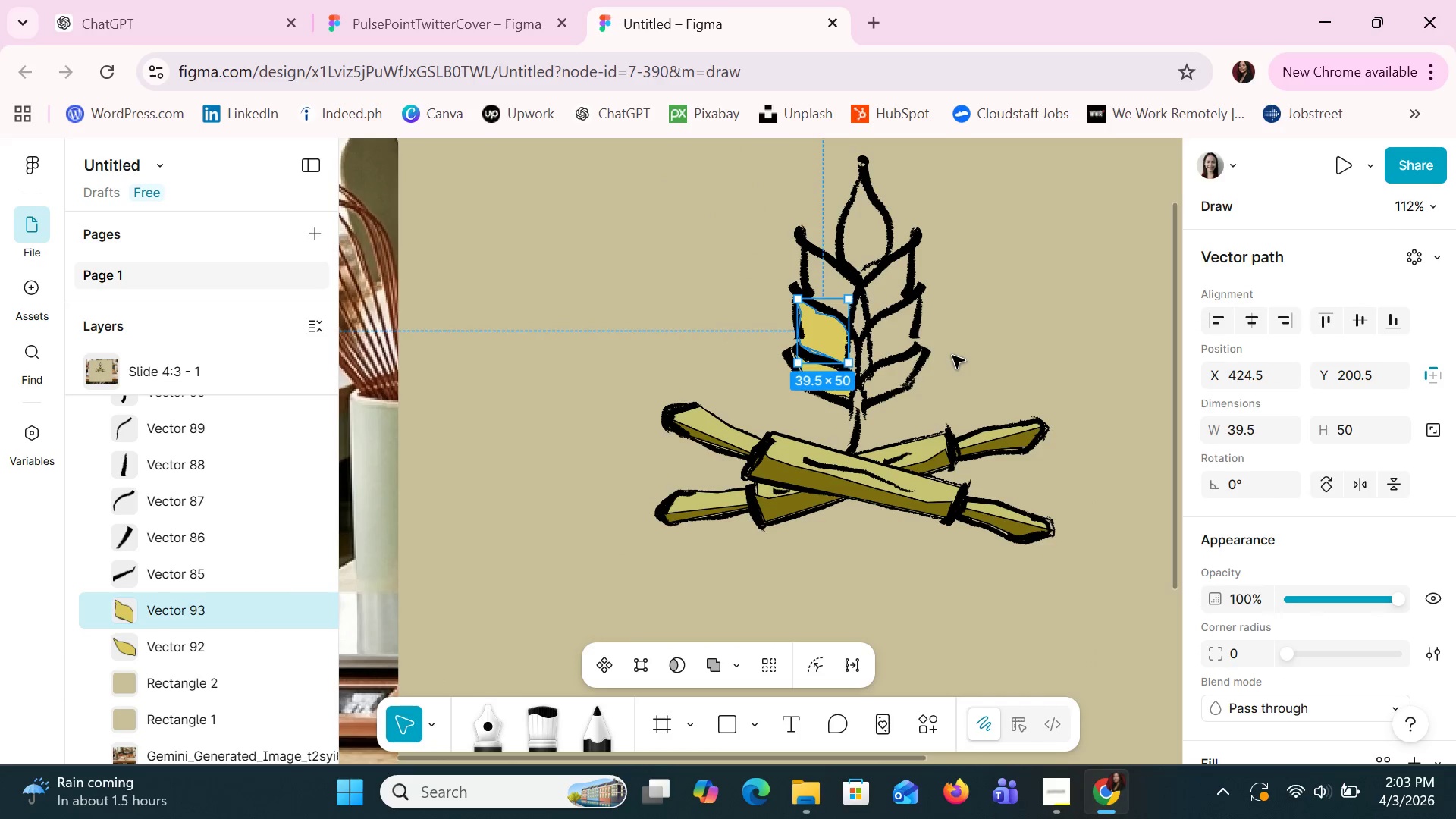 
left_click([988, 617])
 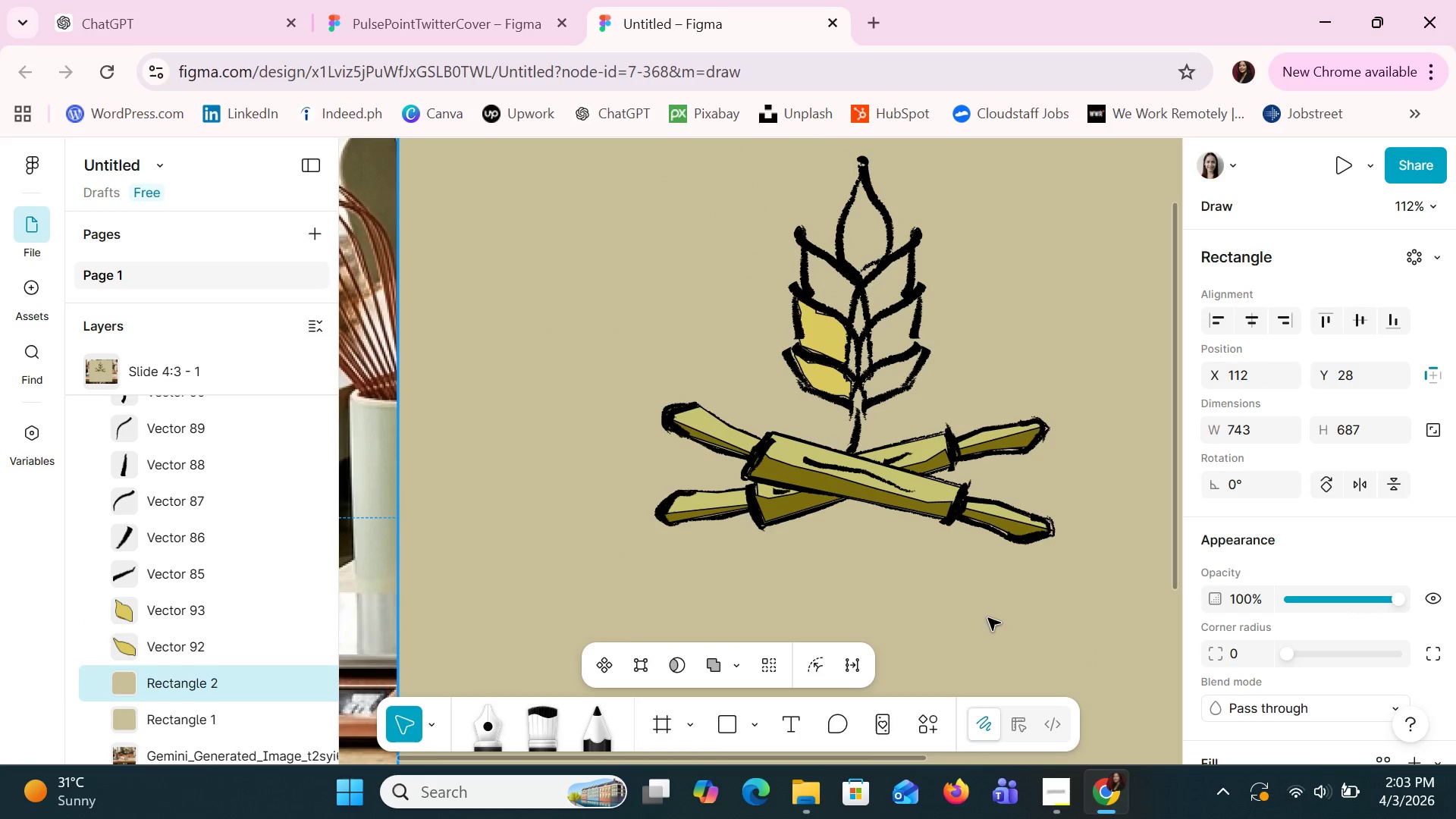 
hold_key(key=ControlLeft, duration=1.34)
scroll: coordinate [990, 626], scroll_direction: down, amount: 6.0
 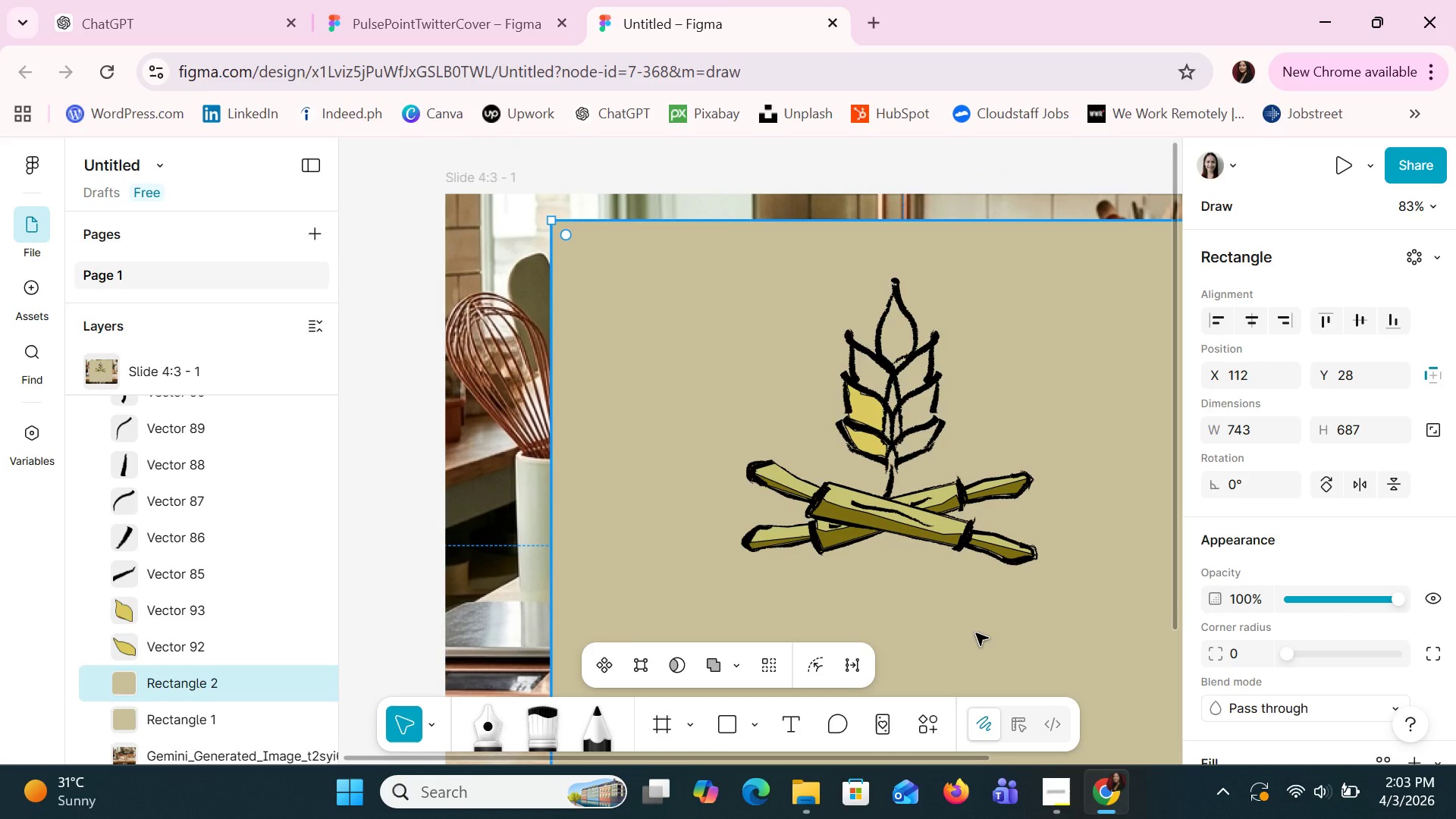 
hold_key(key=ControlLeft, duration=0.83)
scroll: coordinate [1005, 399], scroll_direction: down, amount: 10.0
 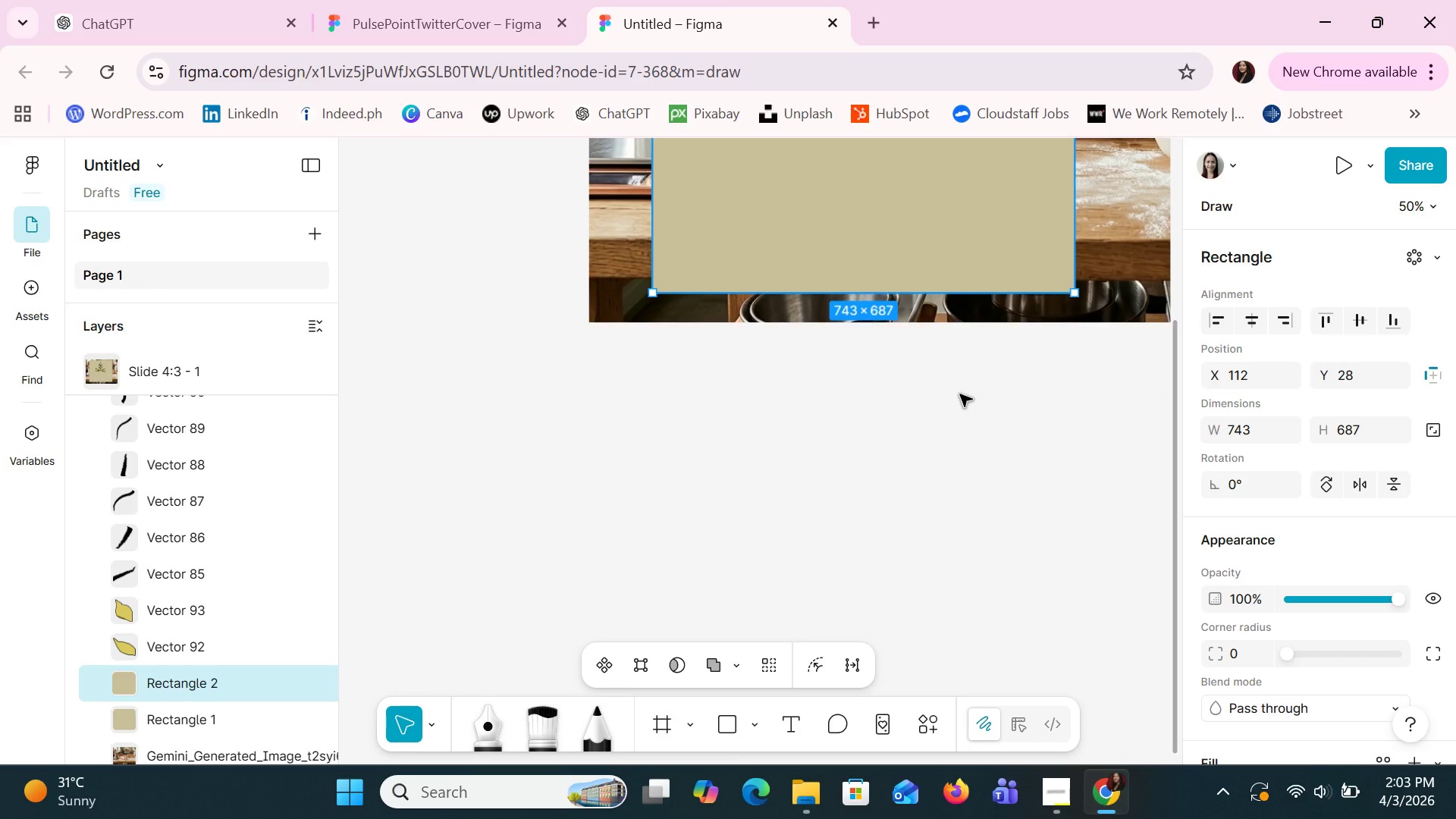 
scroll: coordinate [960, 394], scroll_direction: up, amount: 10.0
 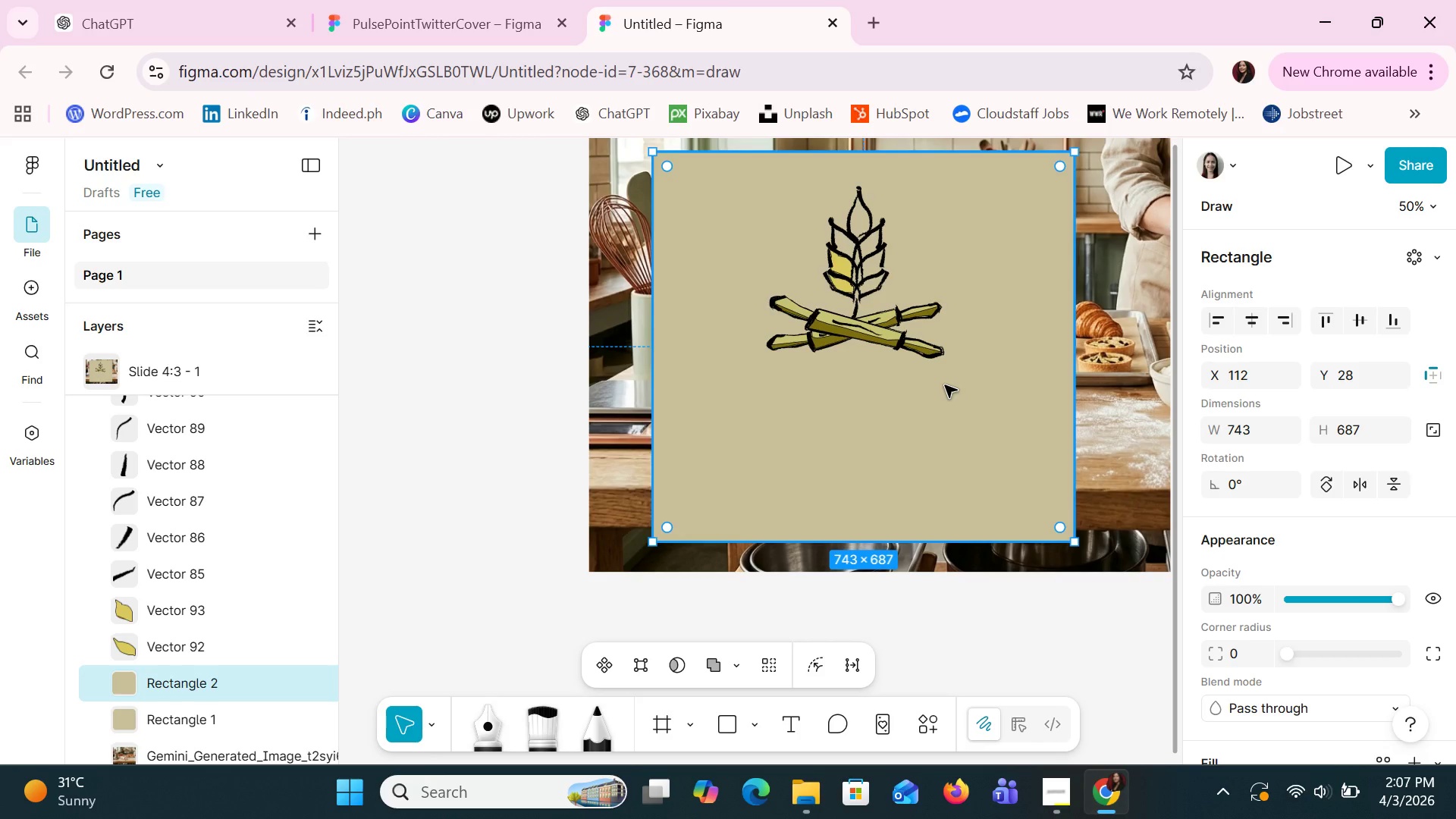 
wait(231.31)
 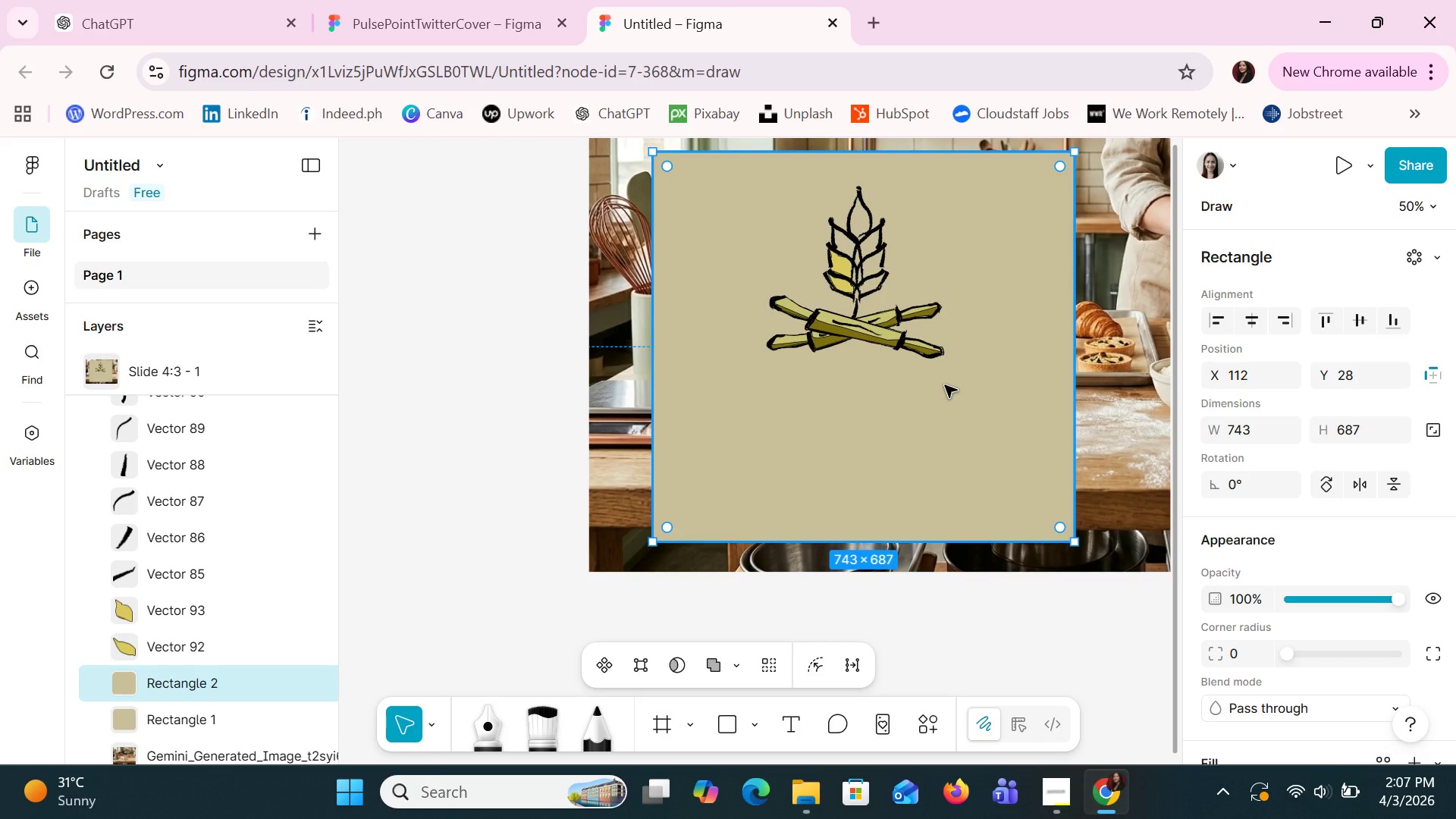 
scroll: coordinate [944, 384], scroll_direction: up, amount: 3.0
 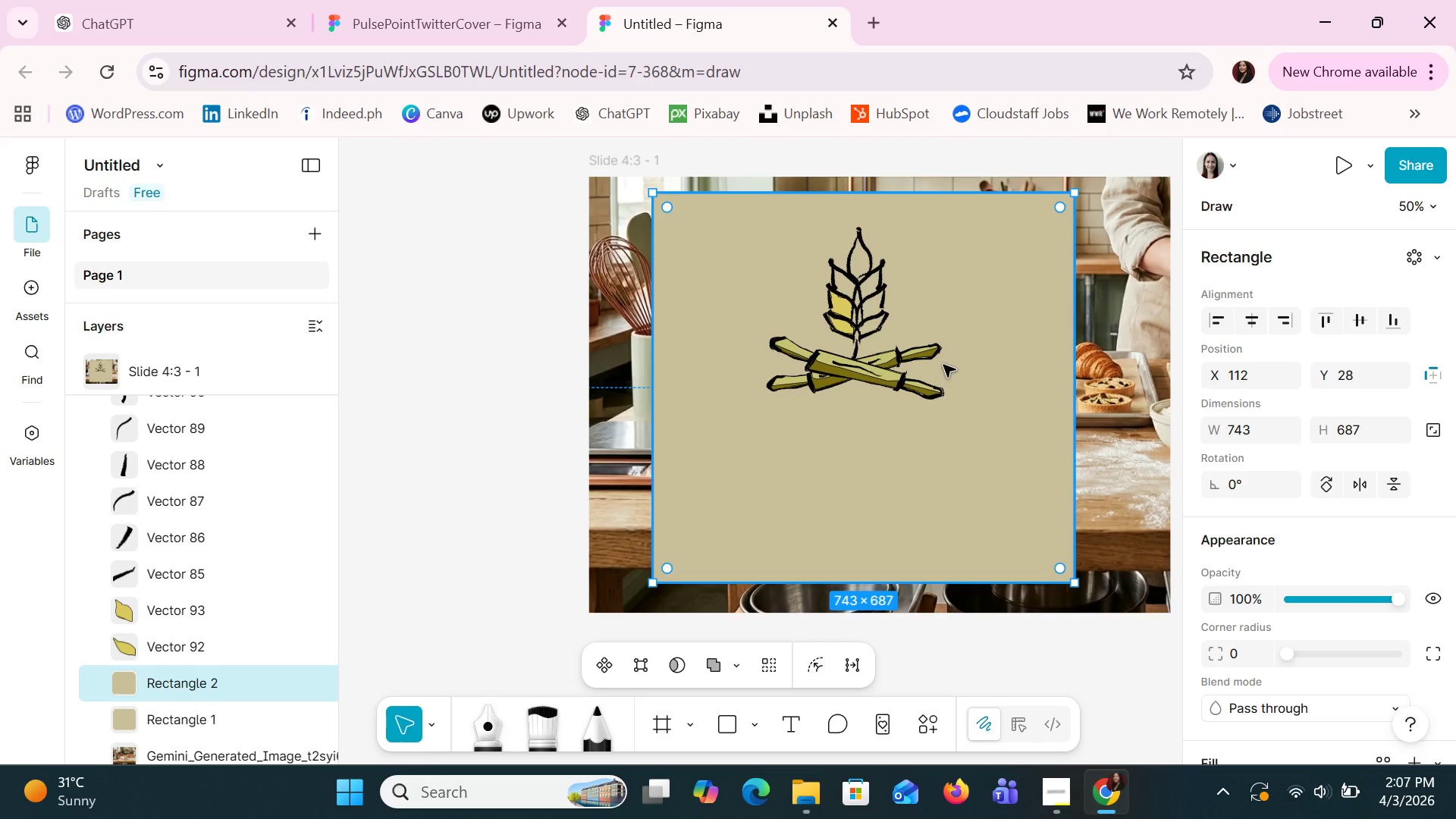 
wait(33.82)
 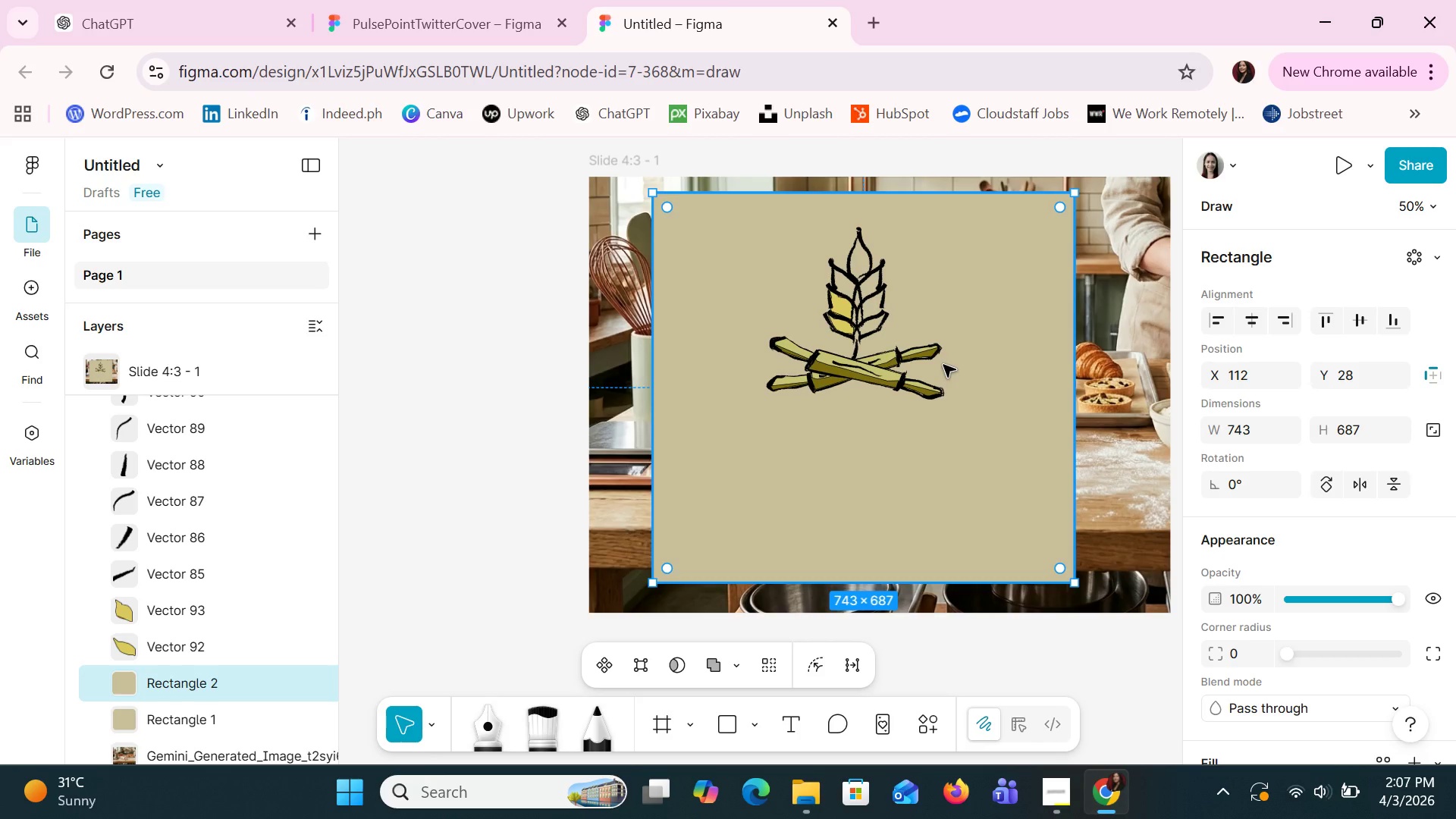 
hold_key(key=ControlLeft, duration=0.7)
scroll: coordinate [961, 477], scroll_direction: up, amount: 7.0
 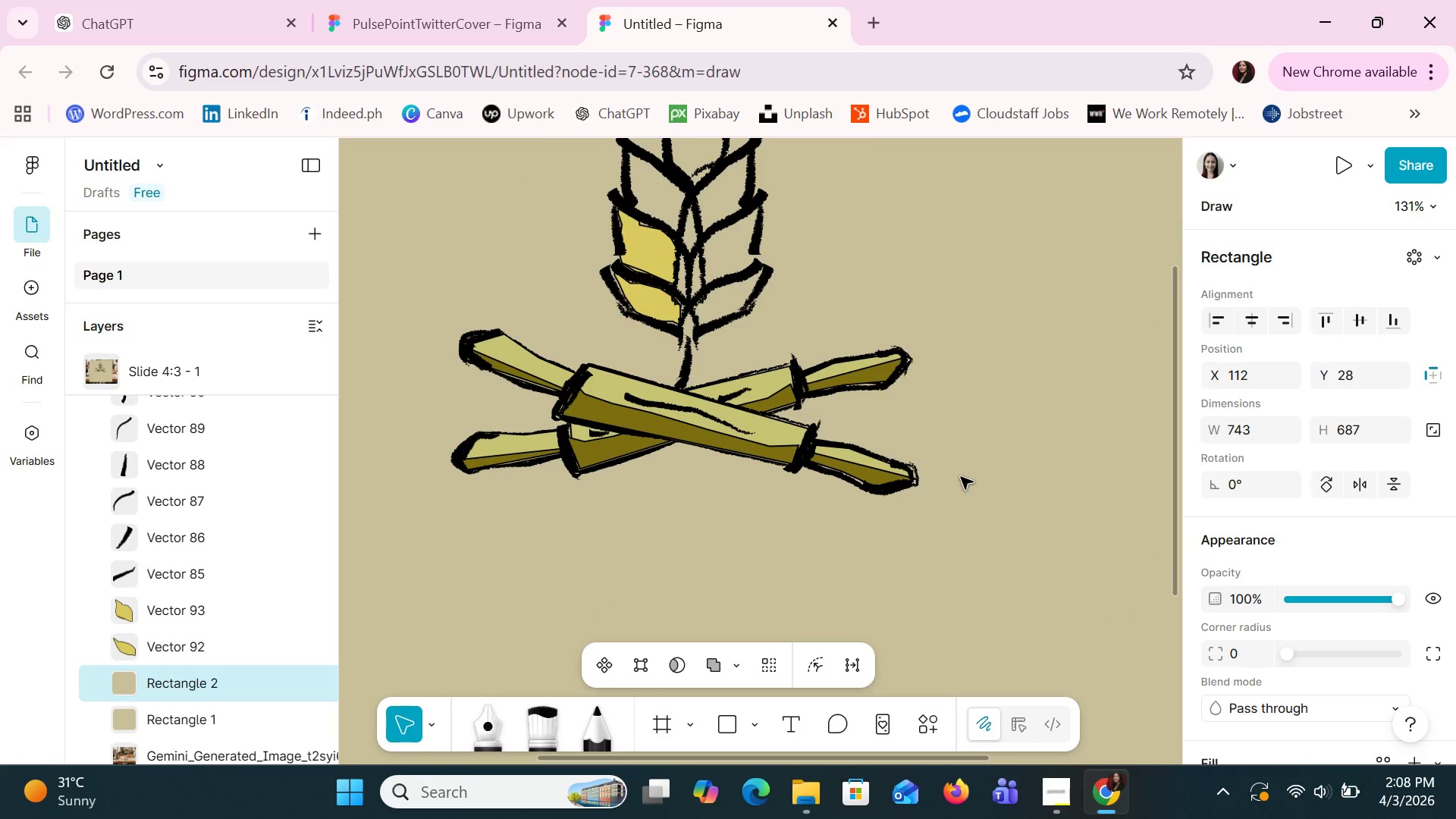 
hold_key(key=ControlLeft, duration=0.55)
 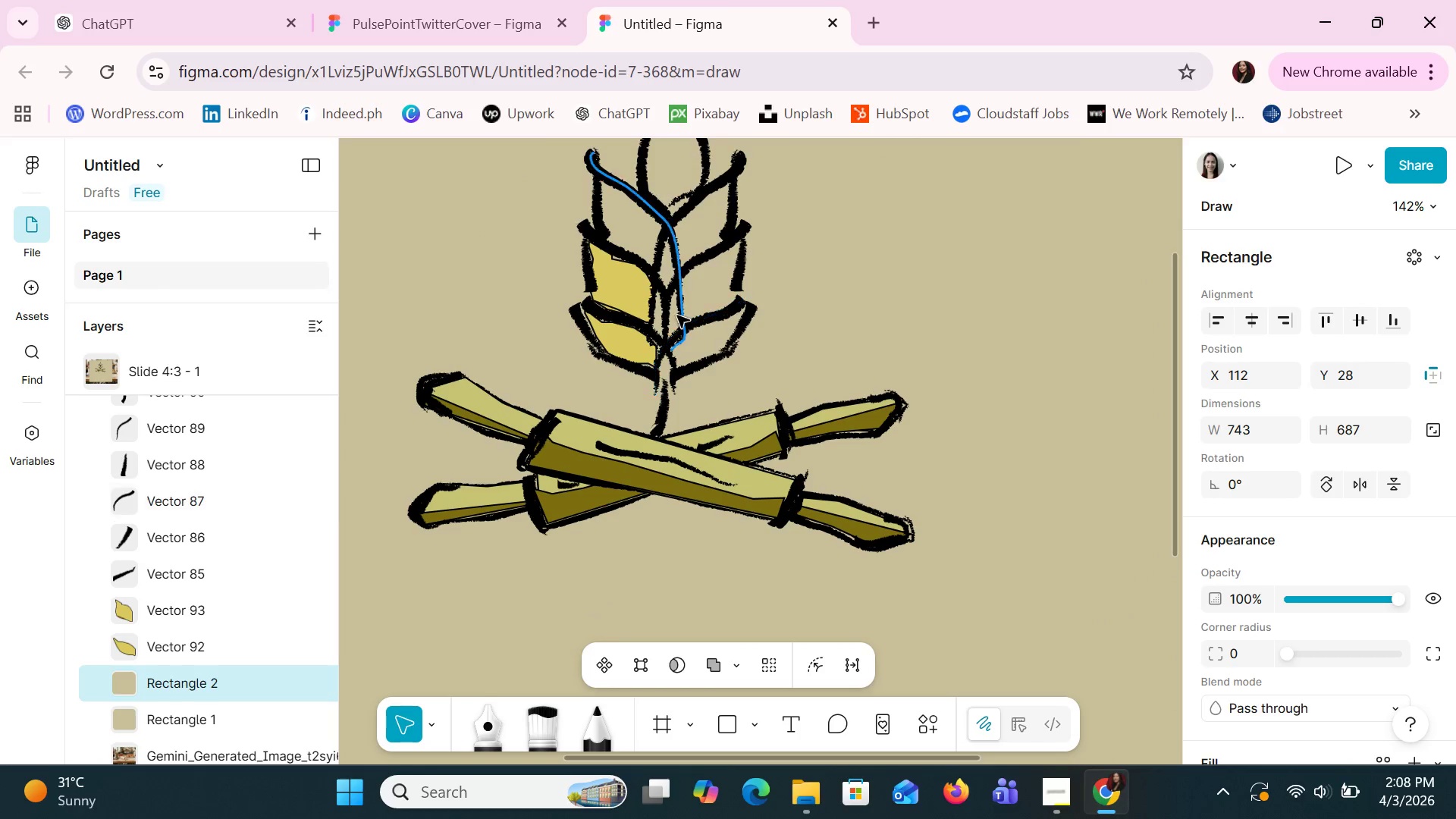 
double_click([632, 280])
 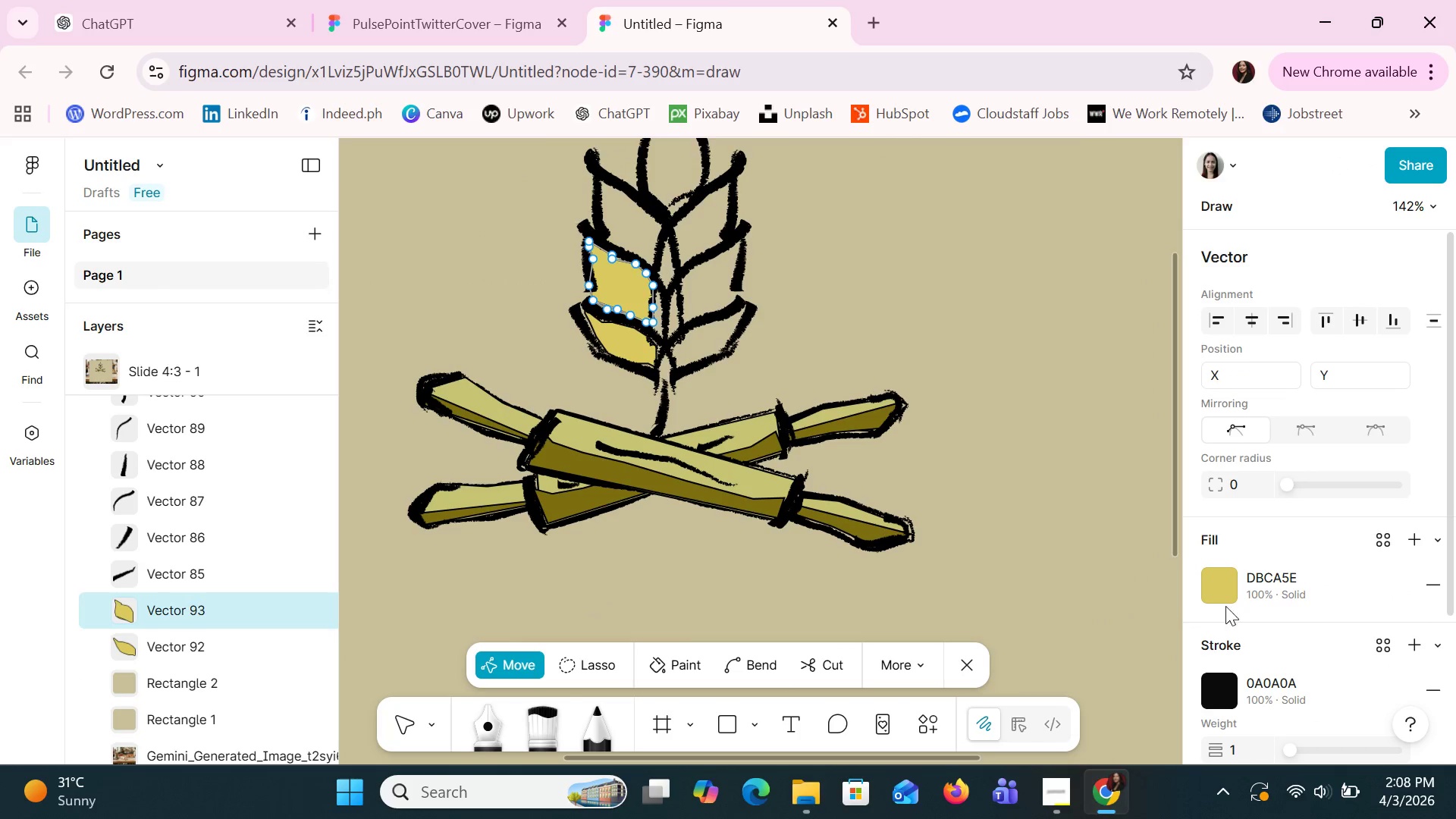 
left_click([1222, 577])
 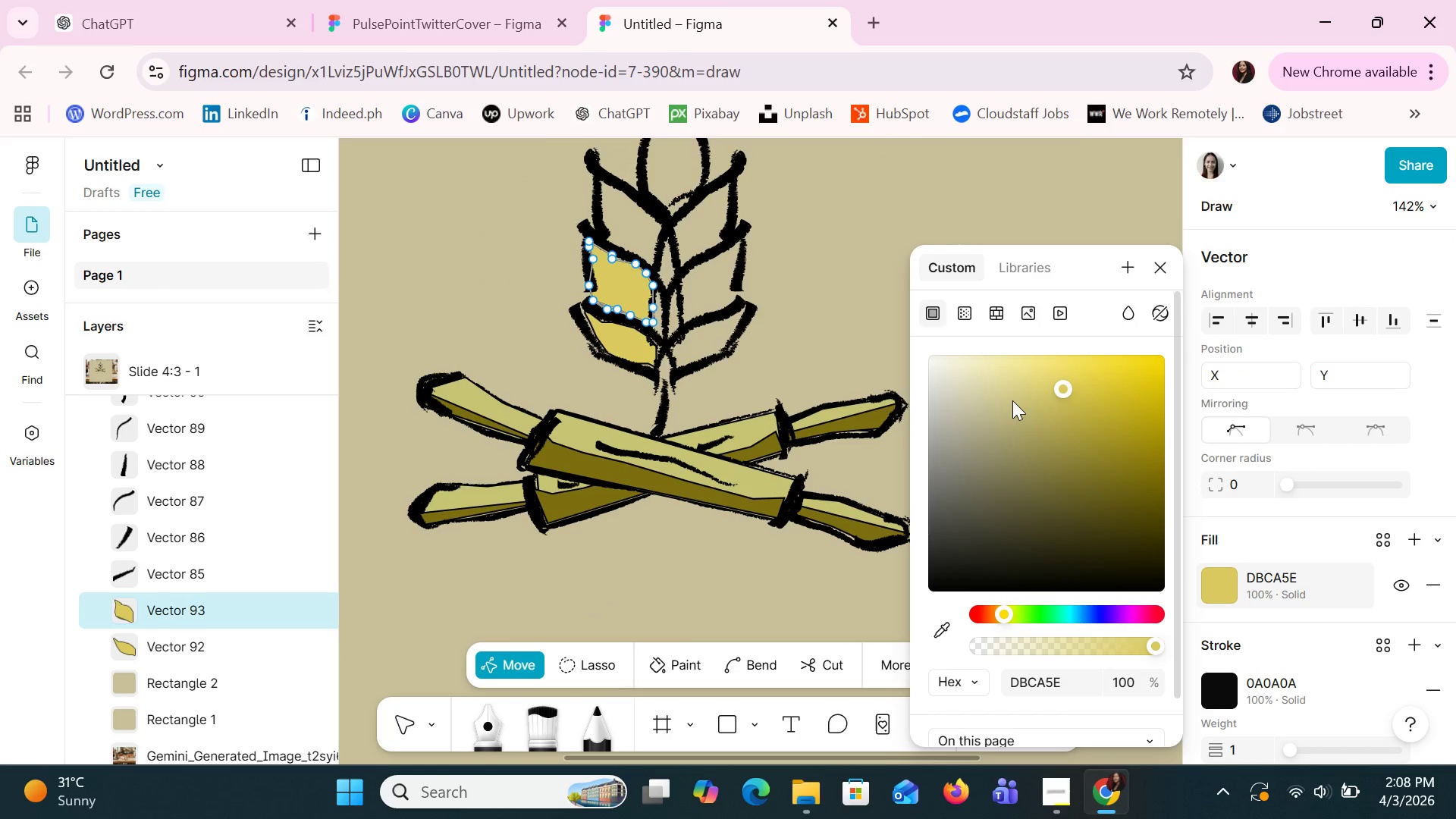 
left_click([987, 373])
 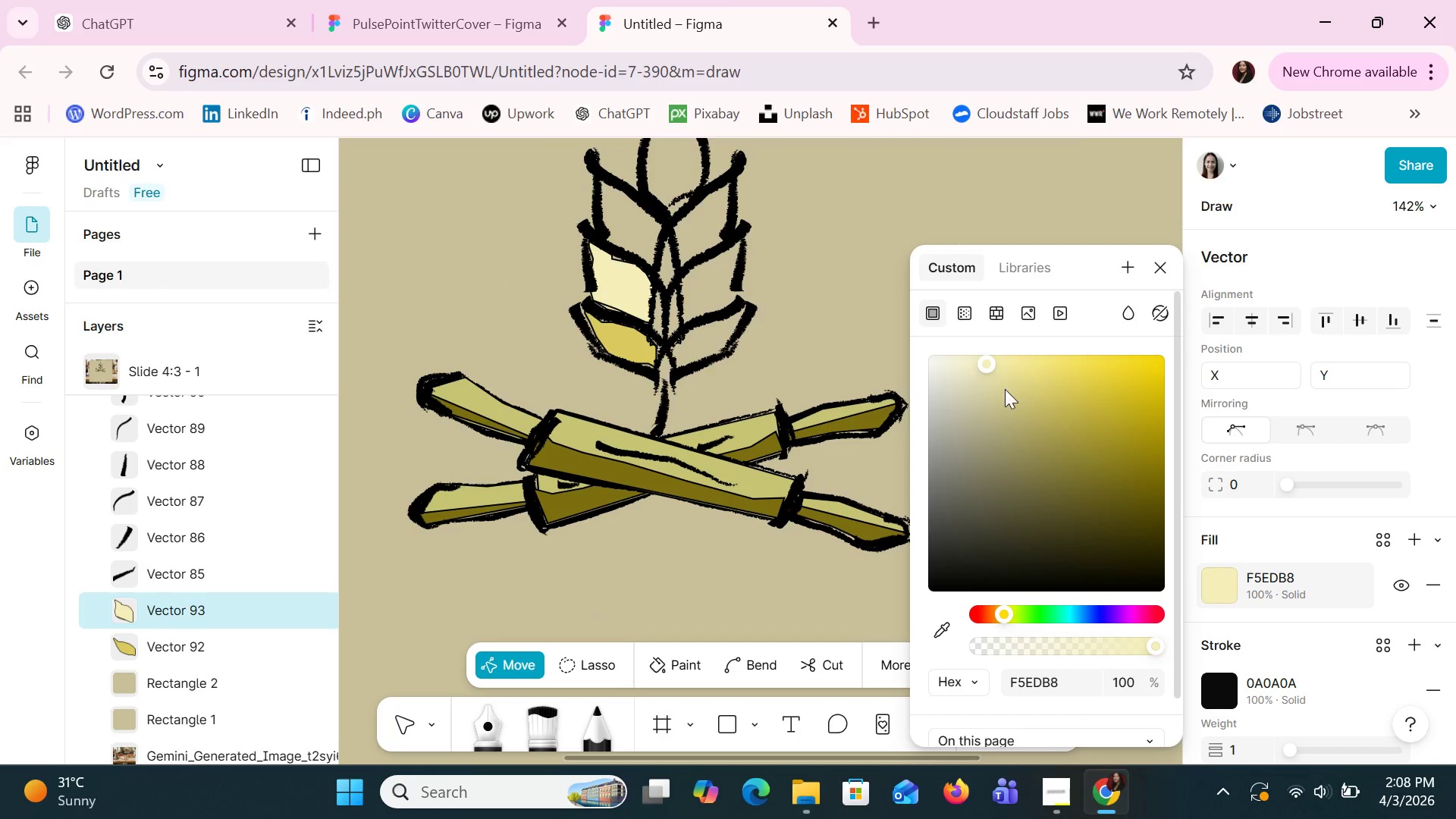 
left_click([1024, 377])
 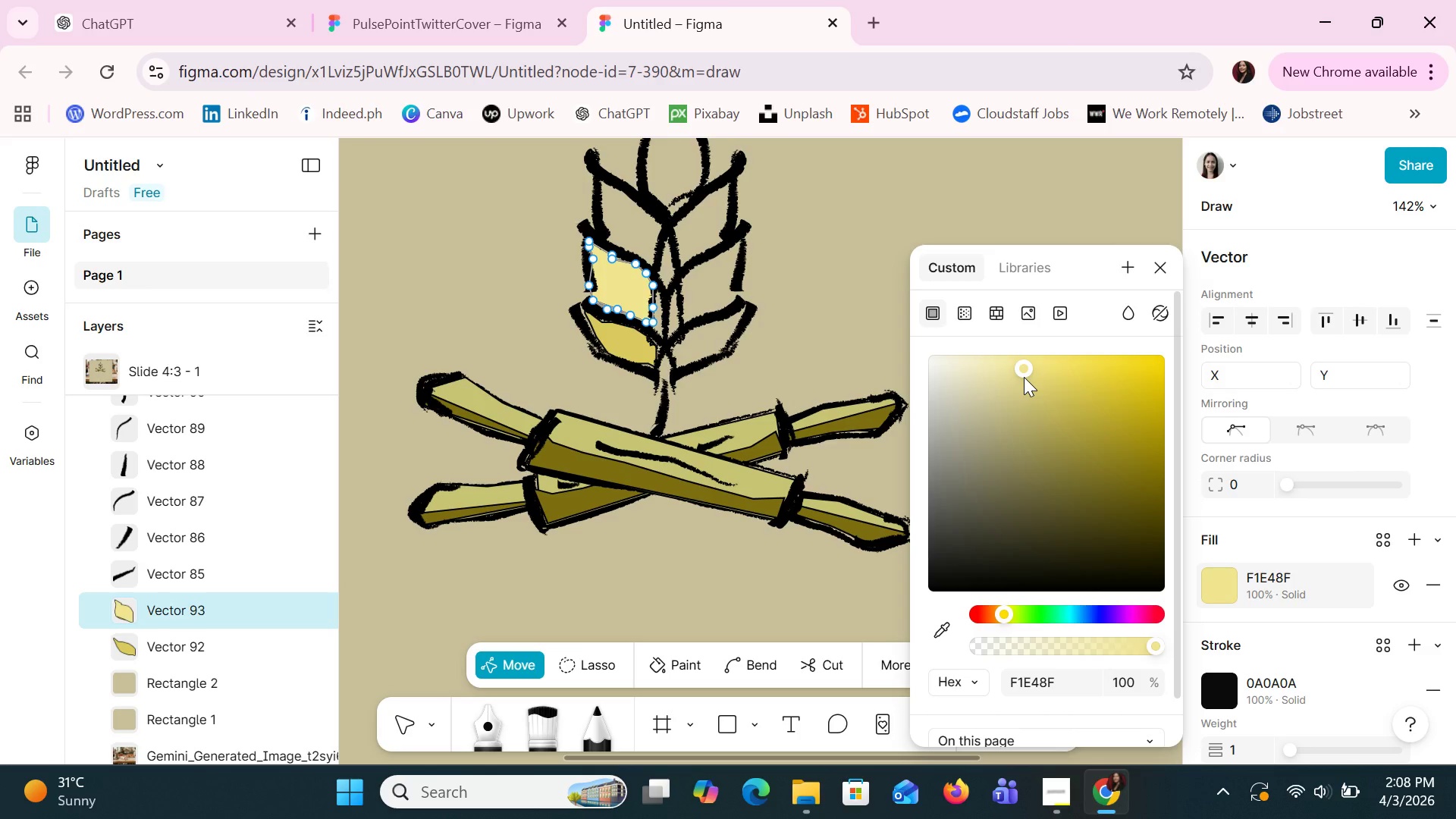 
left_click([1159, 275])
 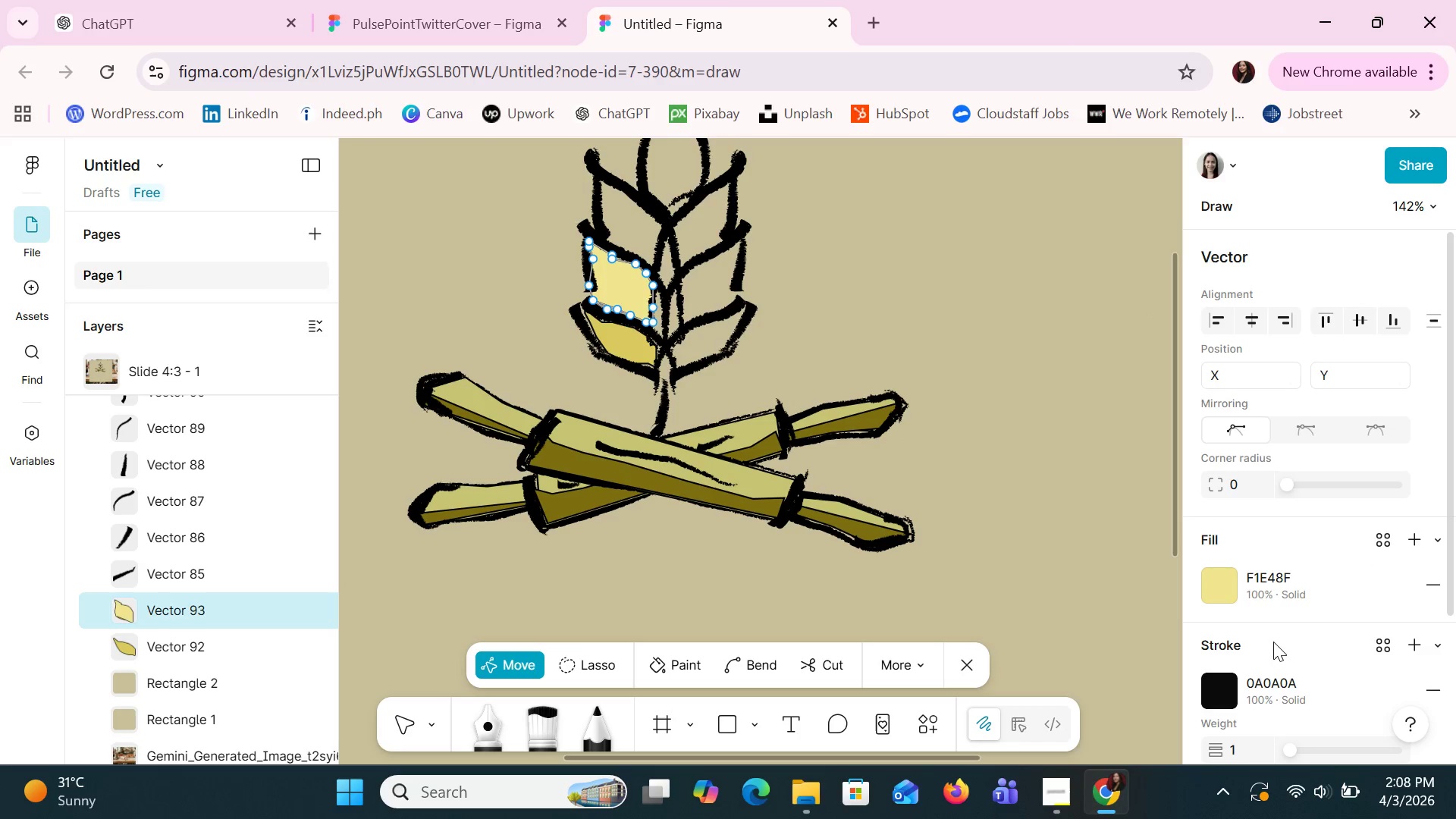 
left_click([1266, 588])
 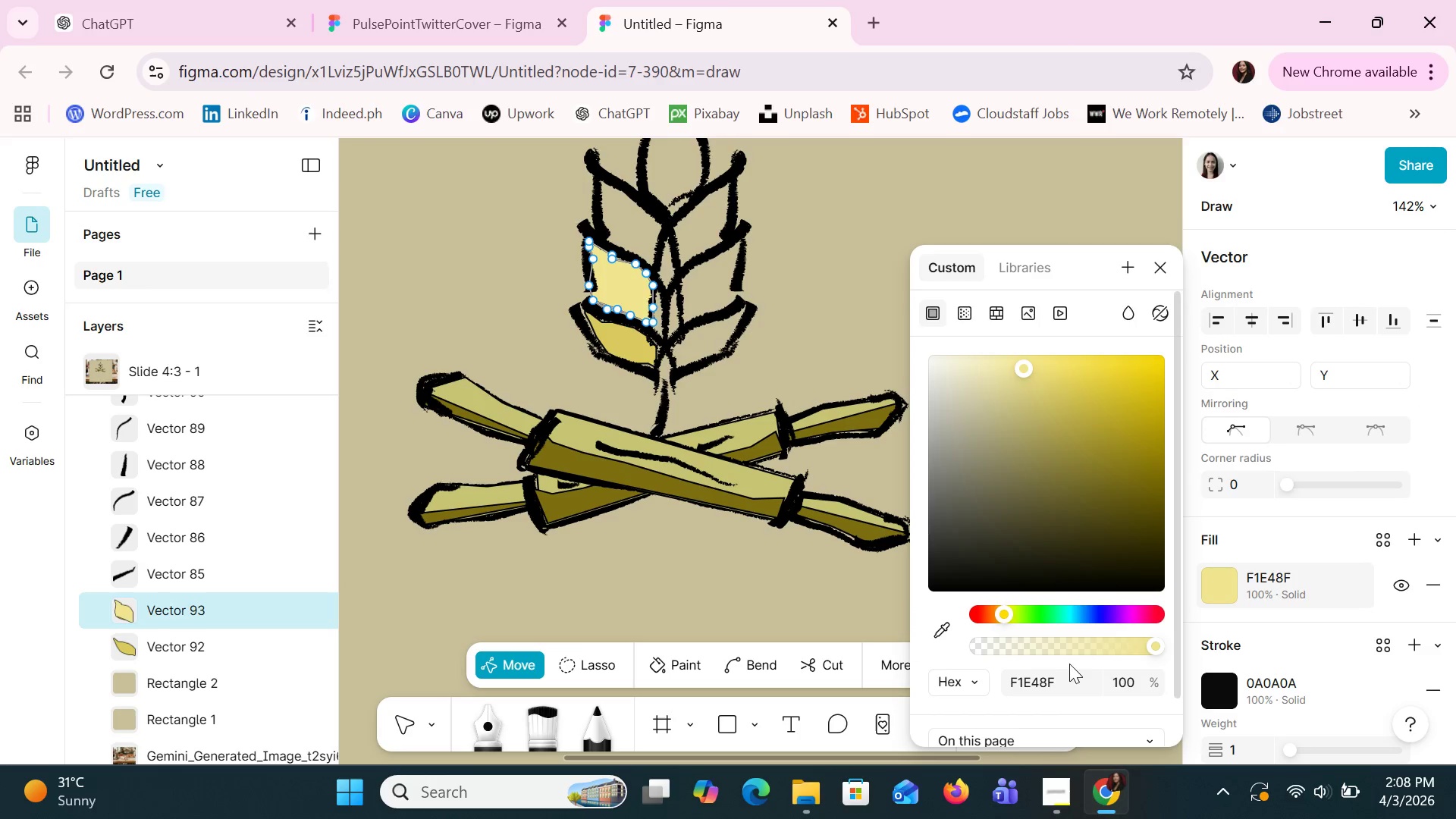 
left_click([1068, 667])
 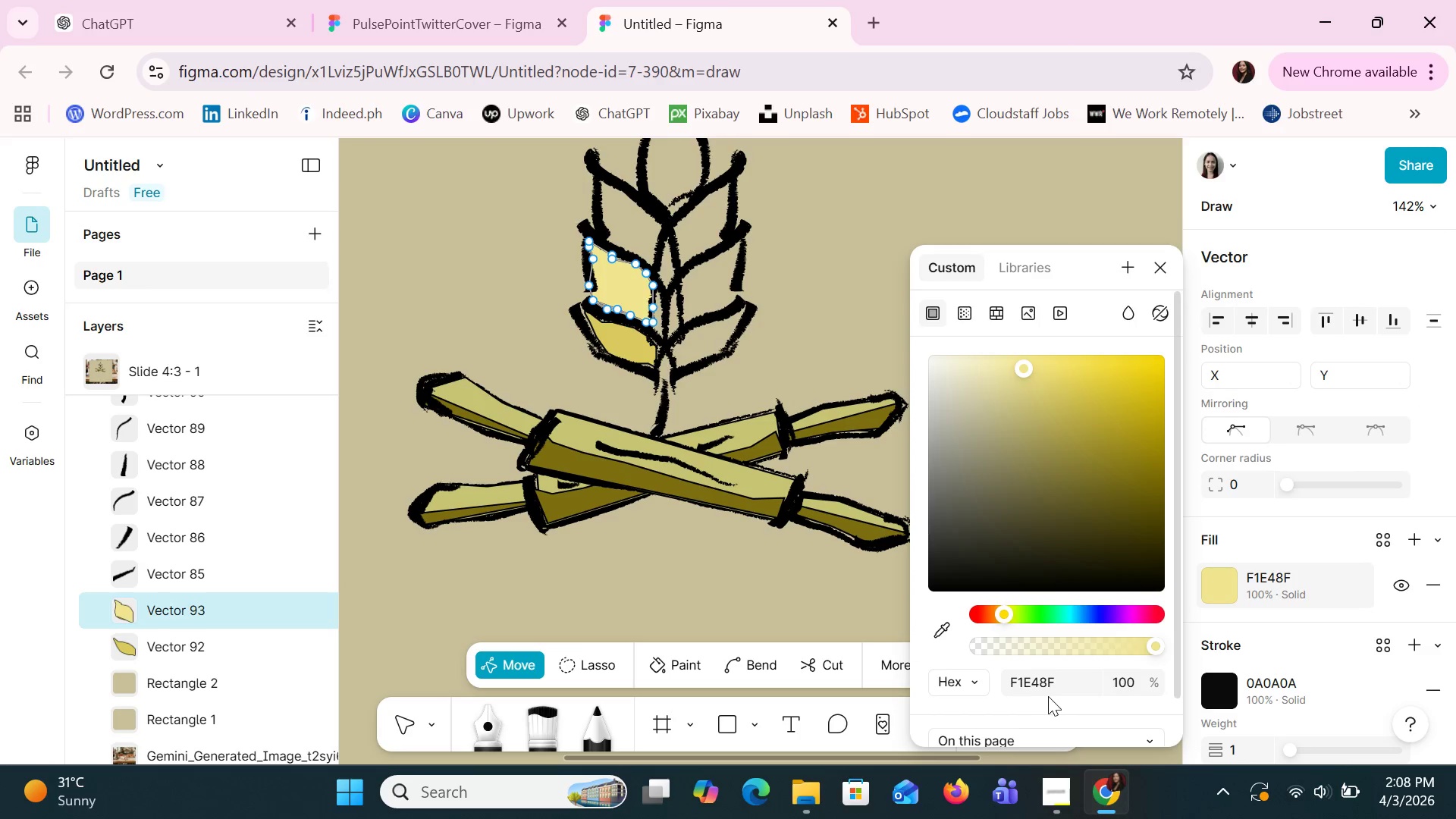 
double_click([1044, 686])
 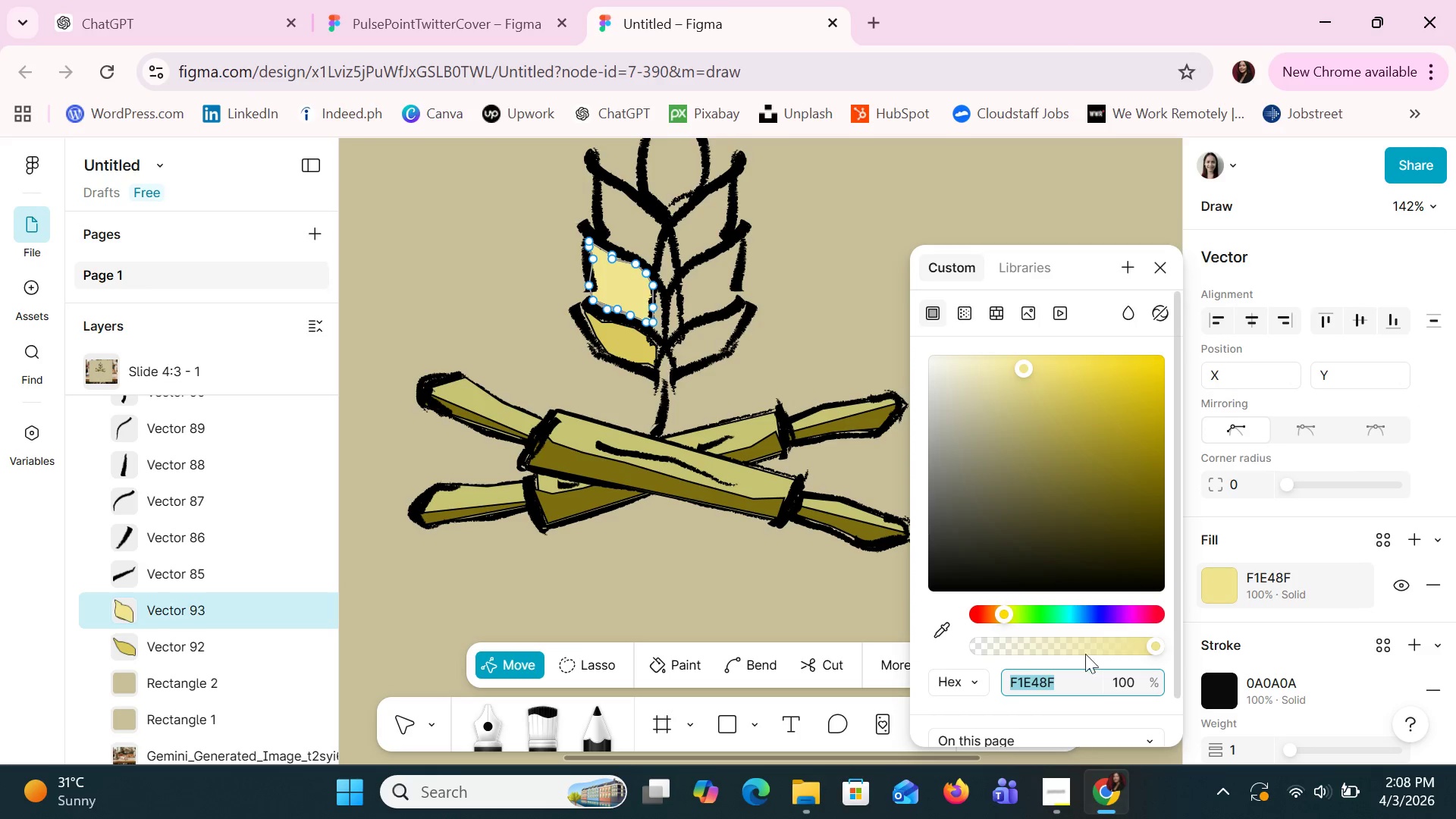 
key(Control+C)
 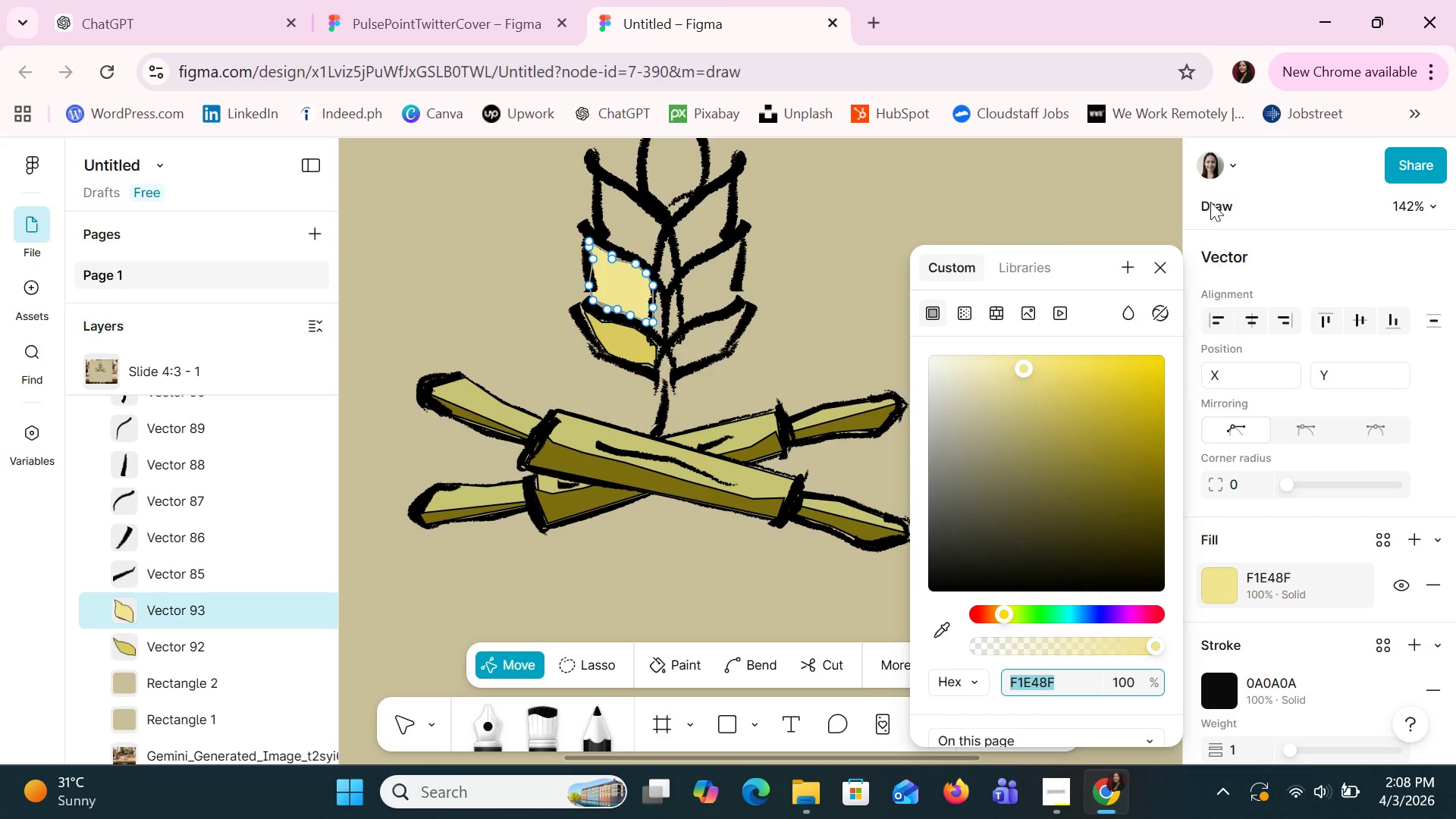 
key(Control+C)
 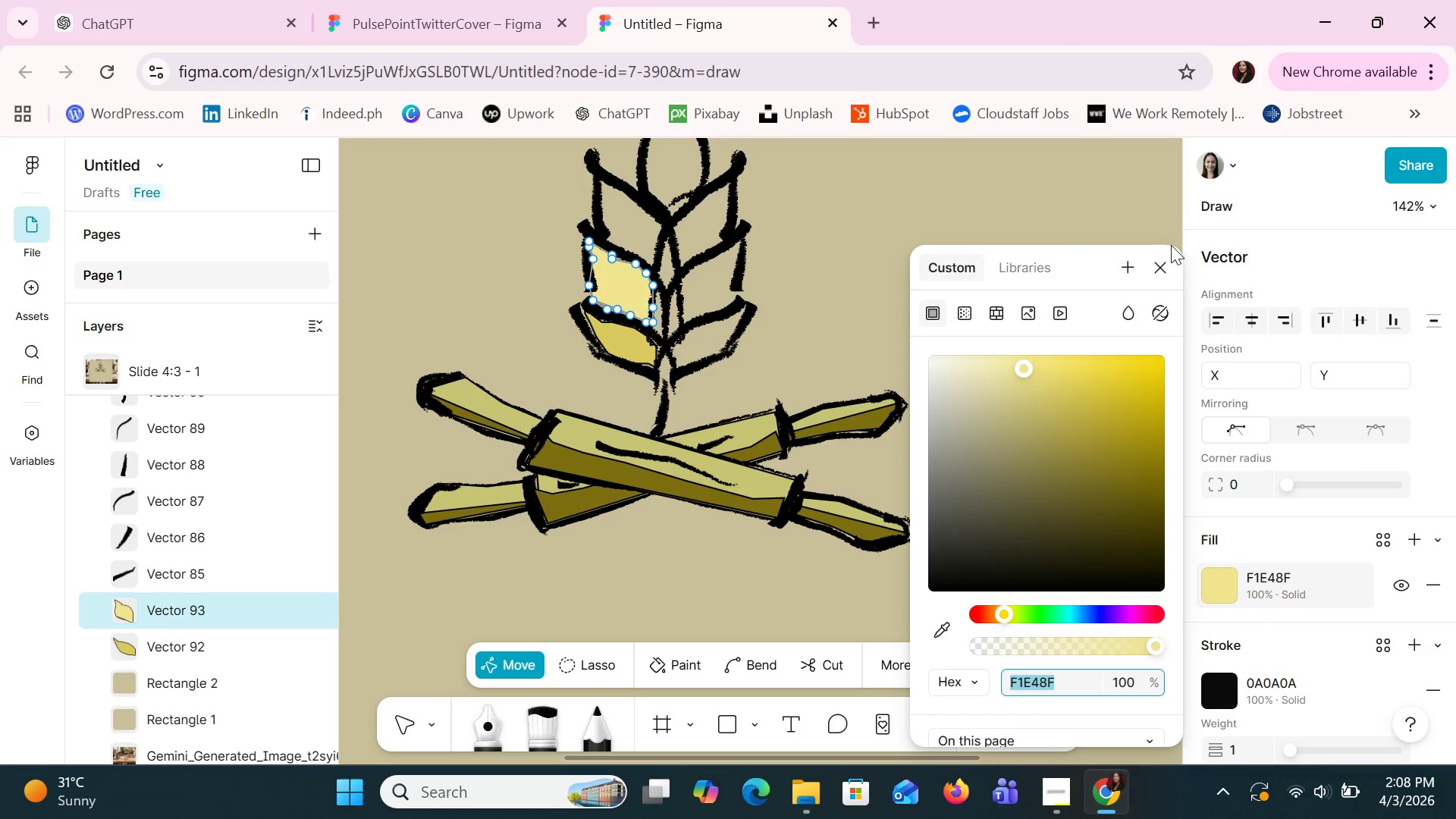 
left_click([1166, 271])
 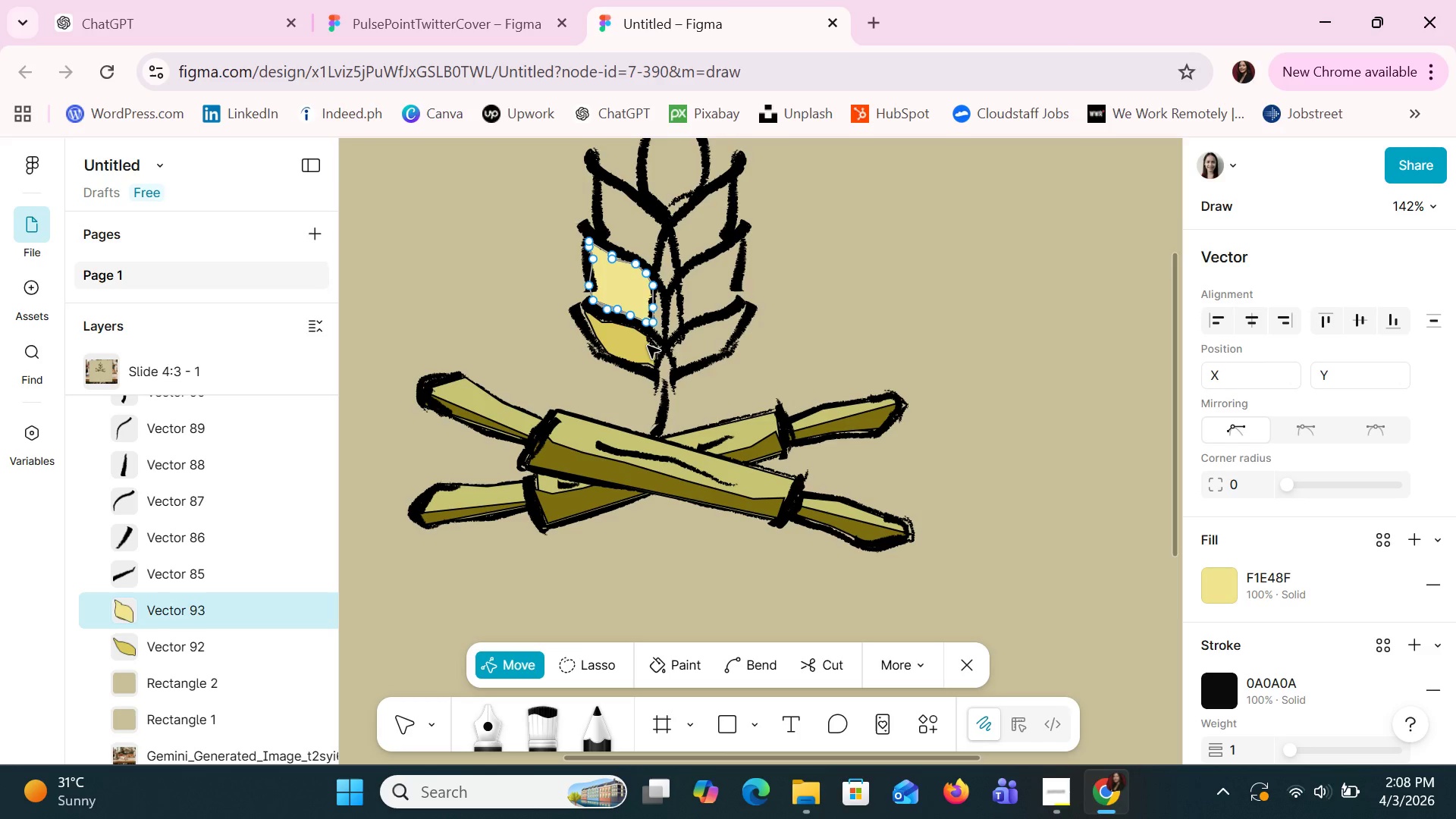 
double_click([648, 346])
 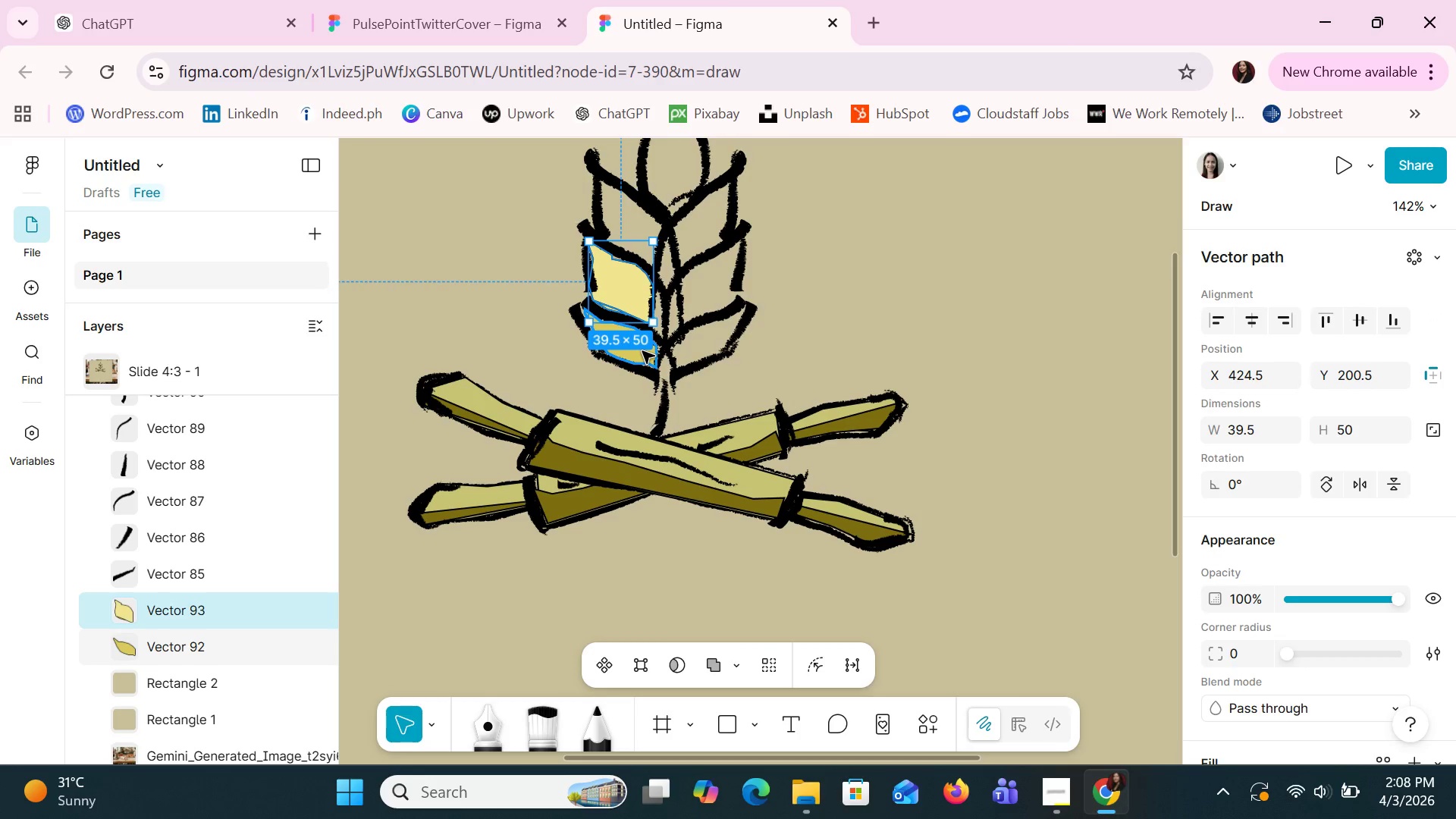 
double_click([641, 352])
 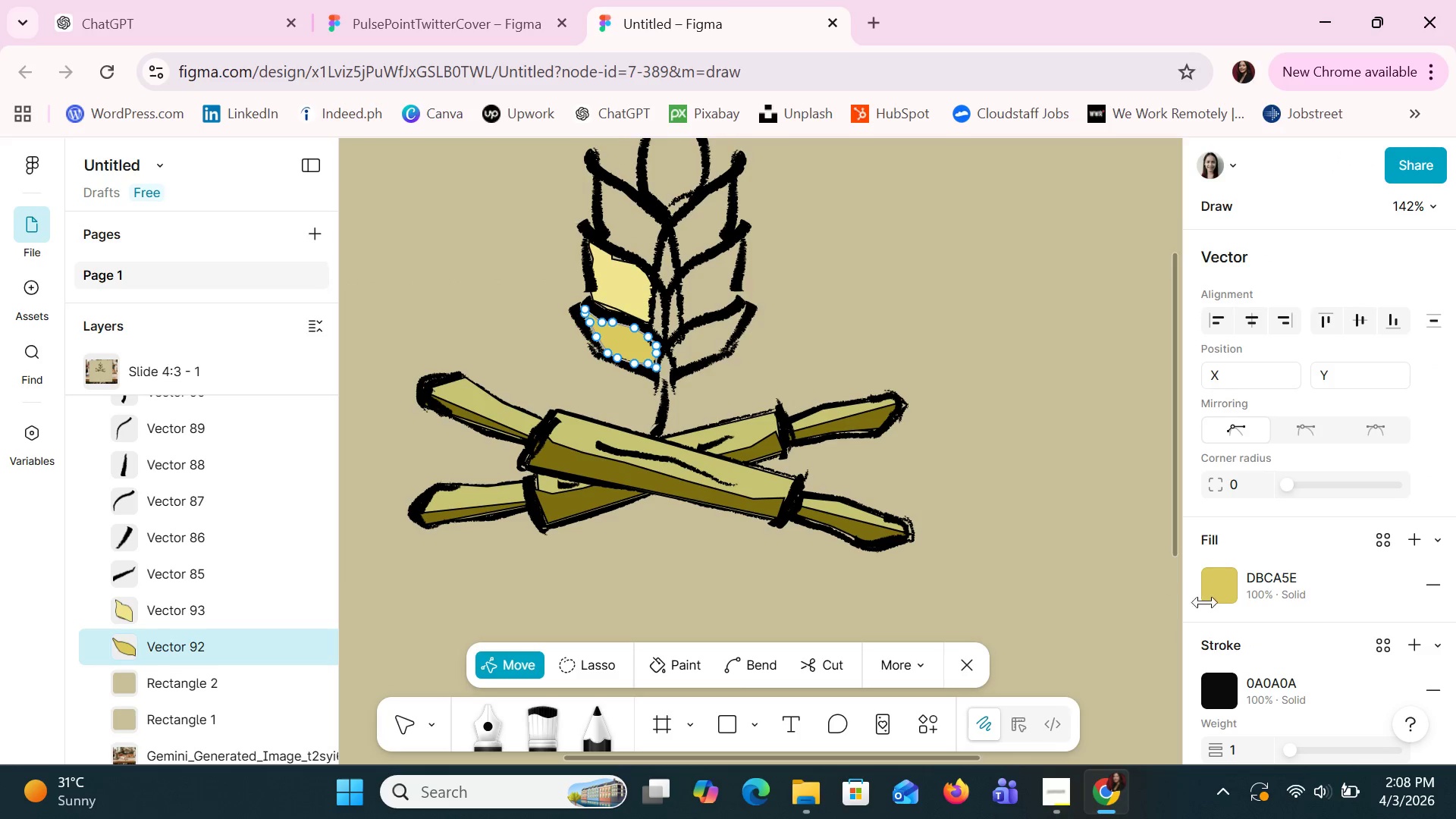 
left_click([1213, 598])
 